 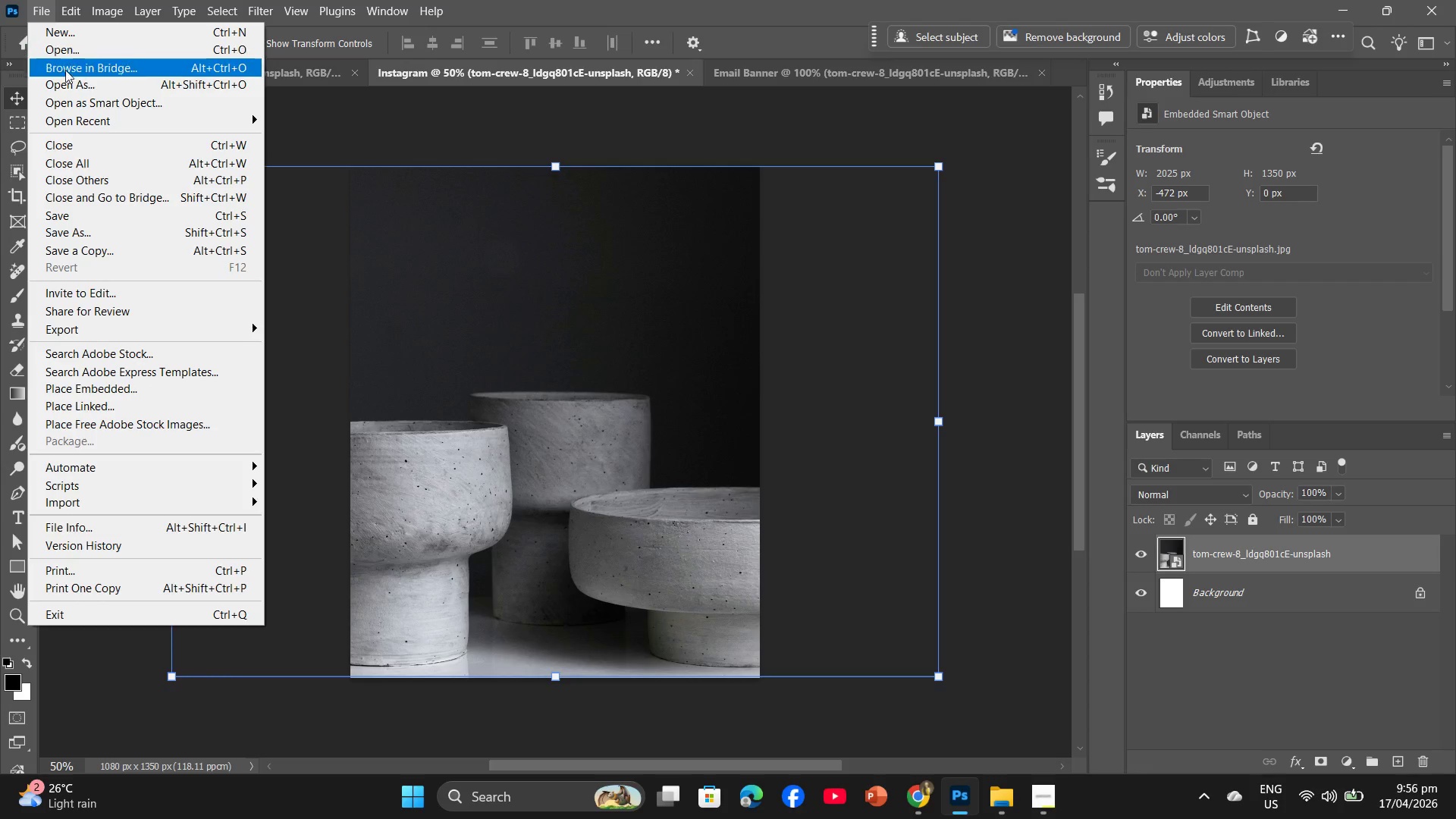 
left_click([801, 119])
 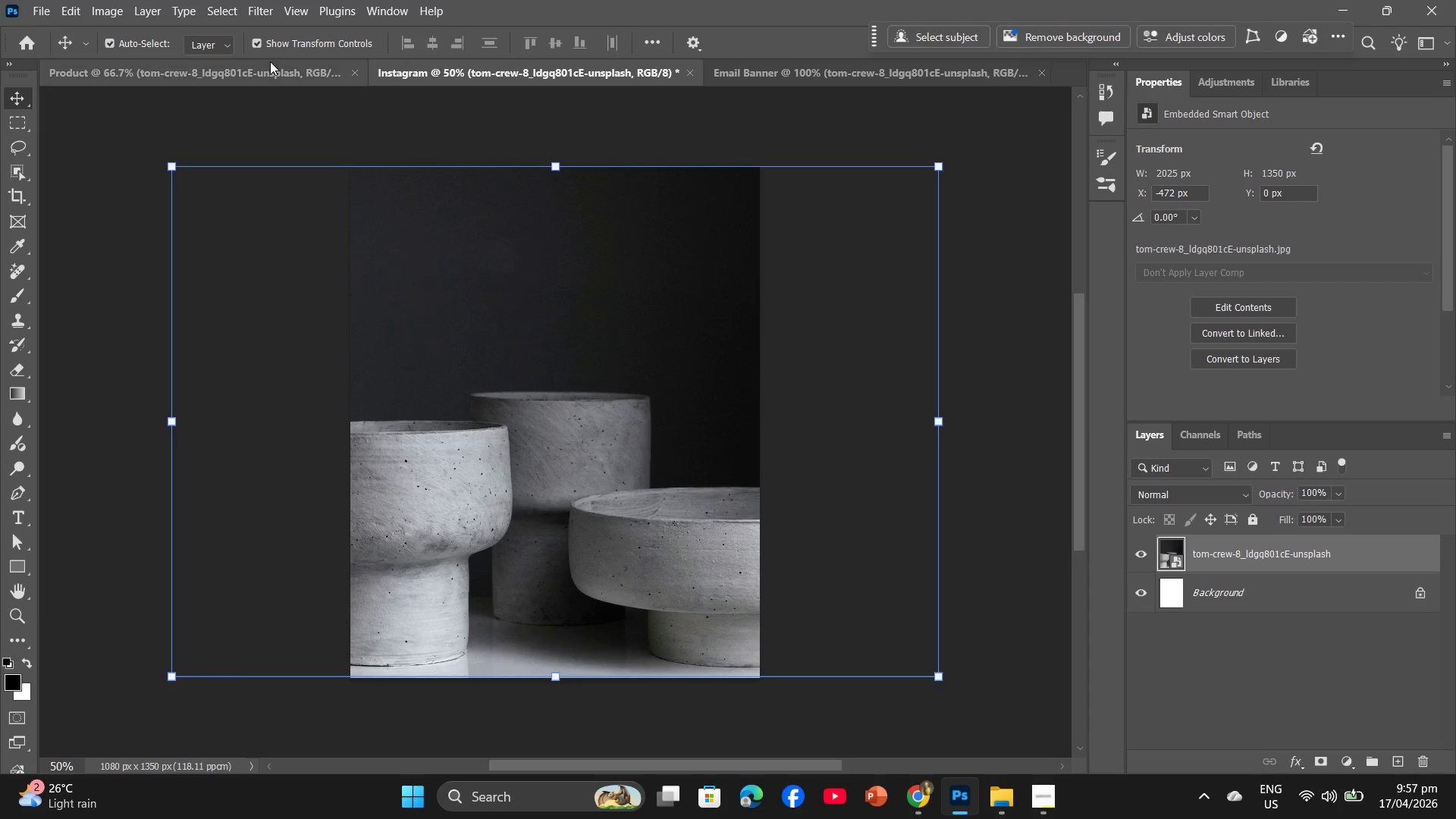 
left_click([267, 70])
 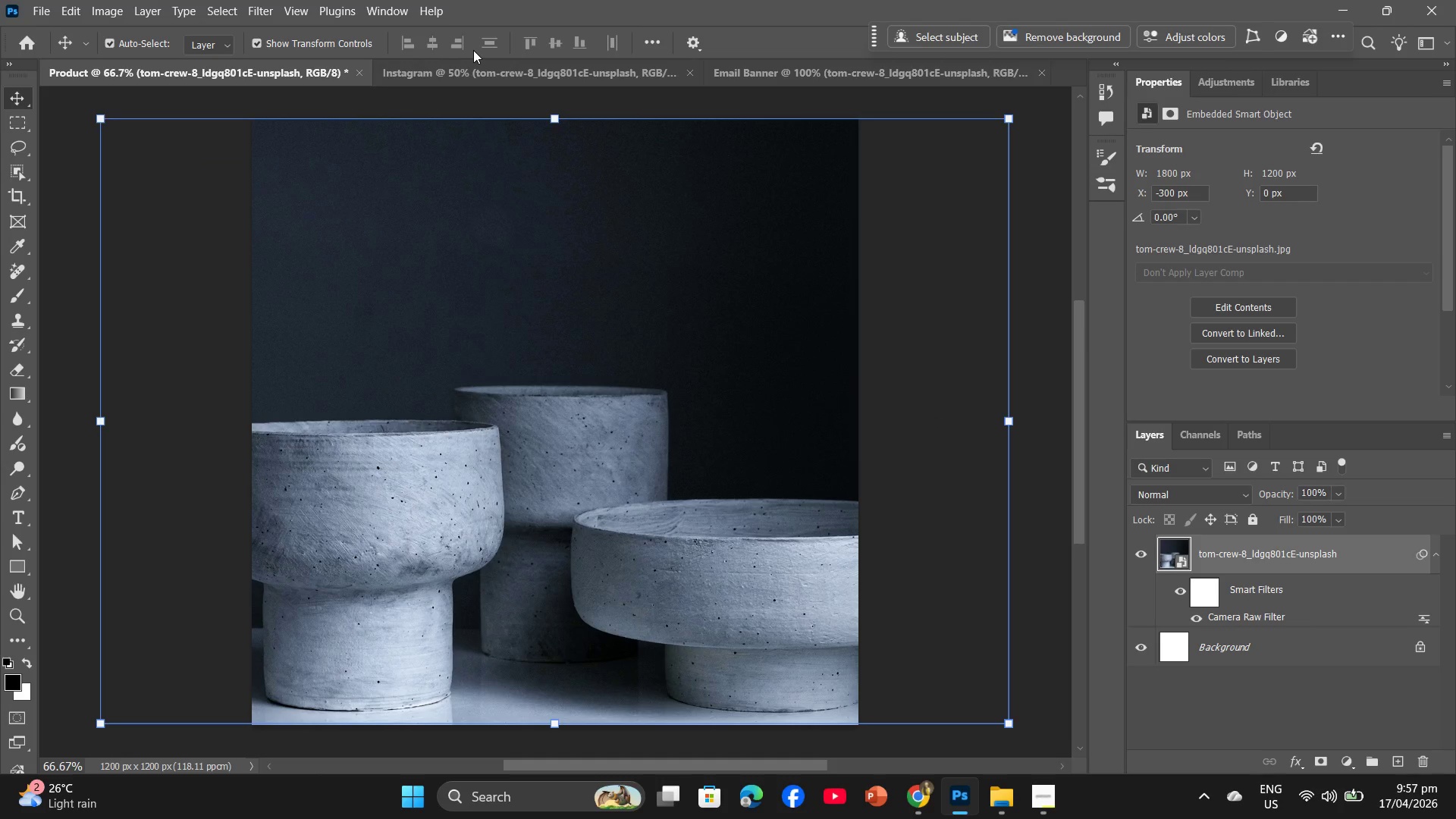 
left_click([477, 61])
 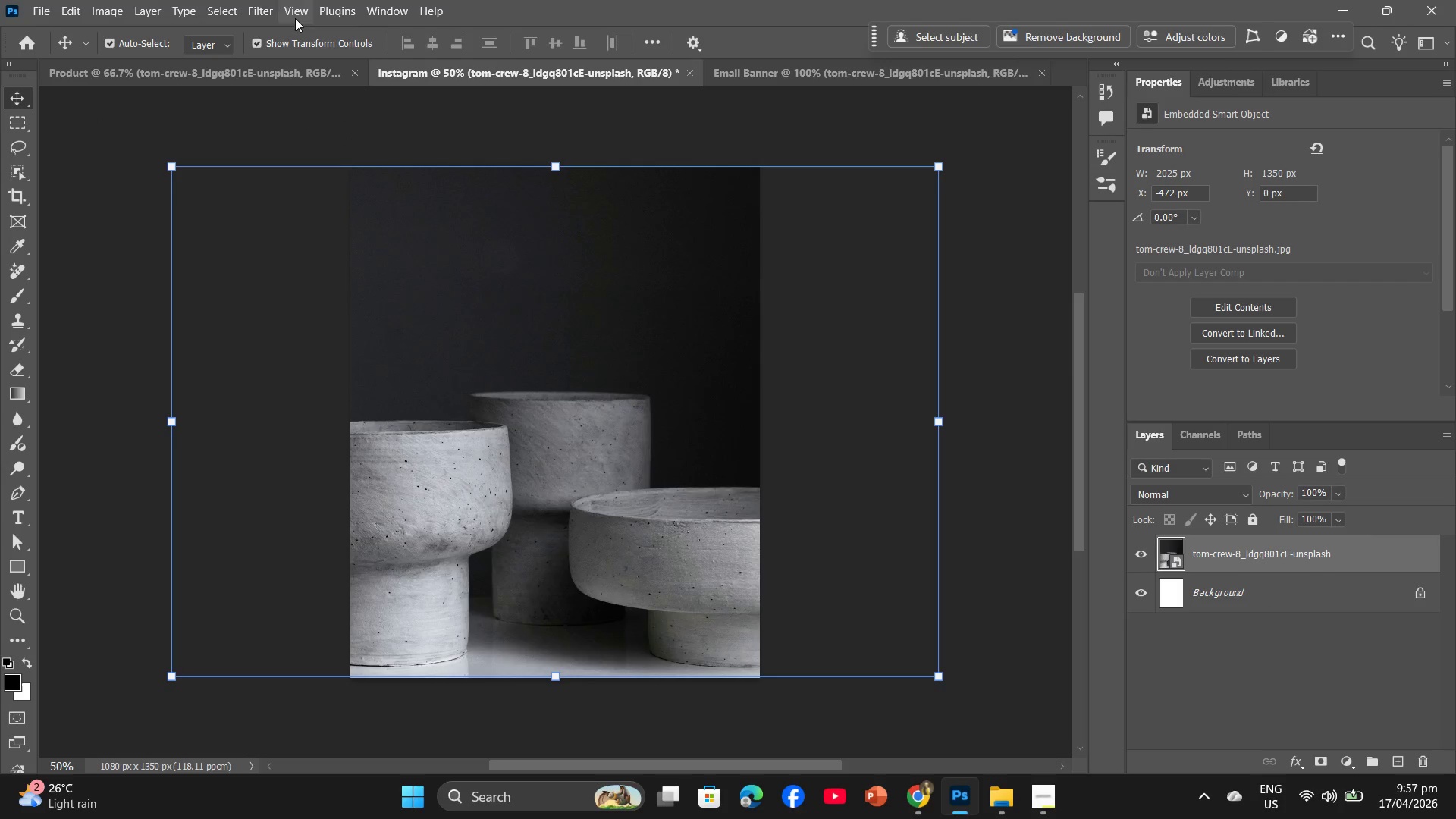 
left_click([262, 2])
 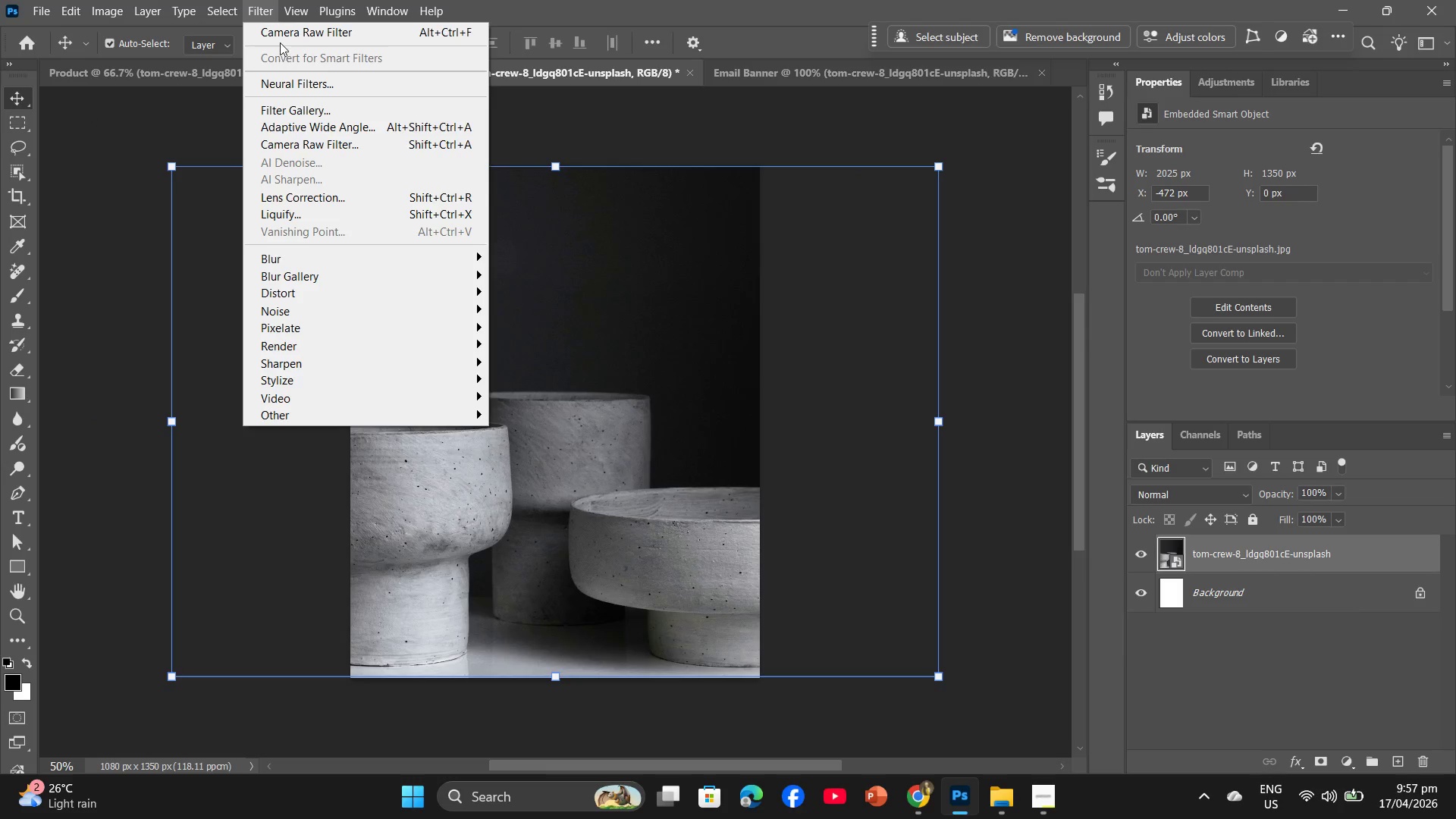 
left_click([280, 41])
 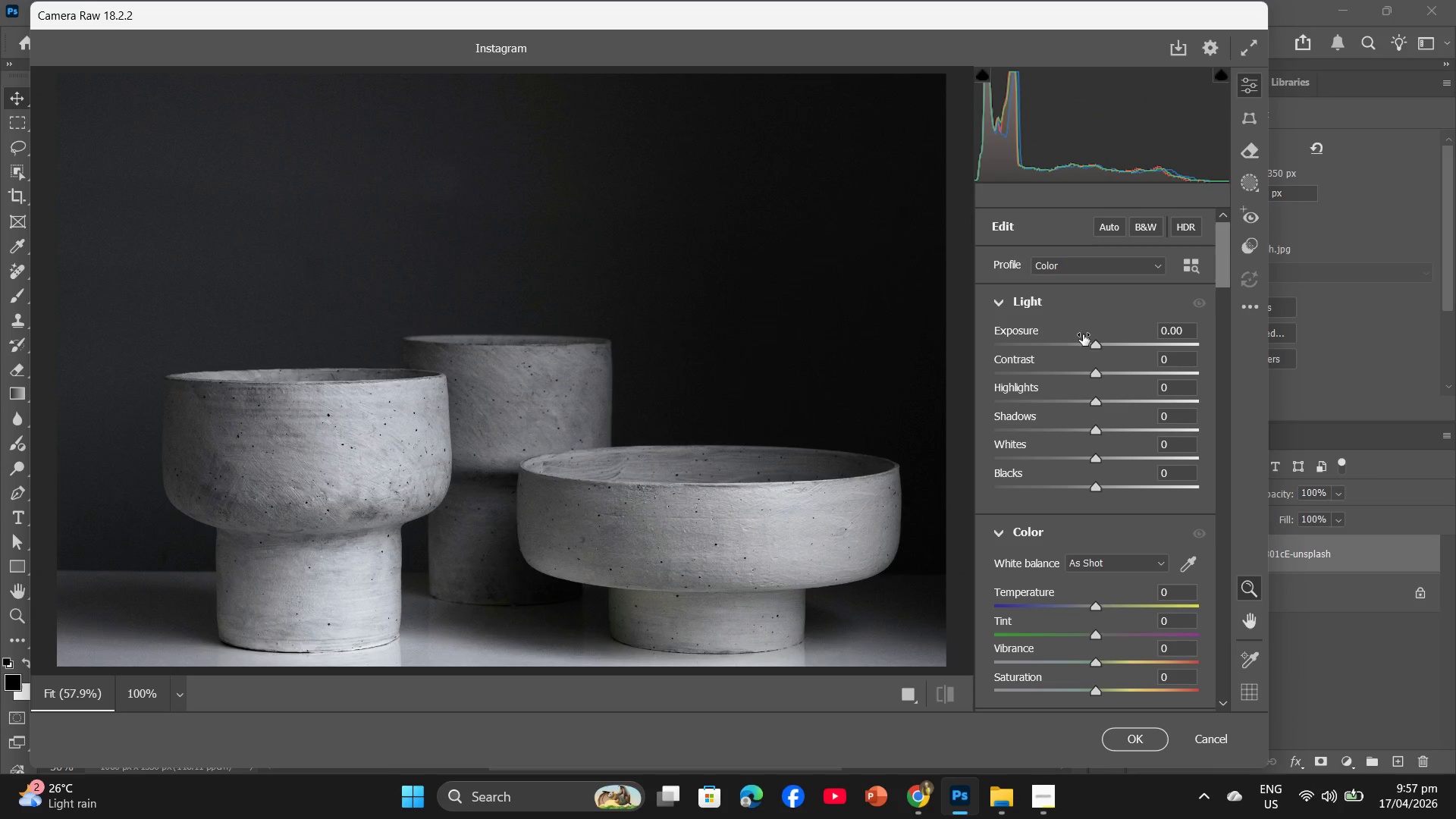 
left_click([1169, 364])
 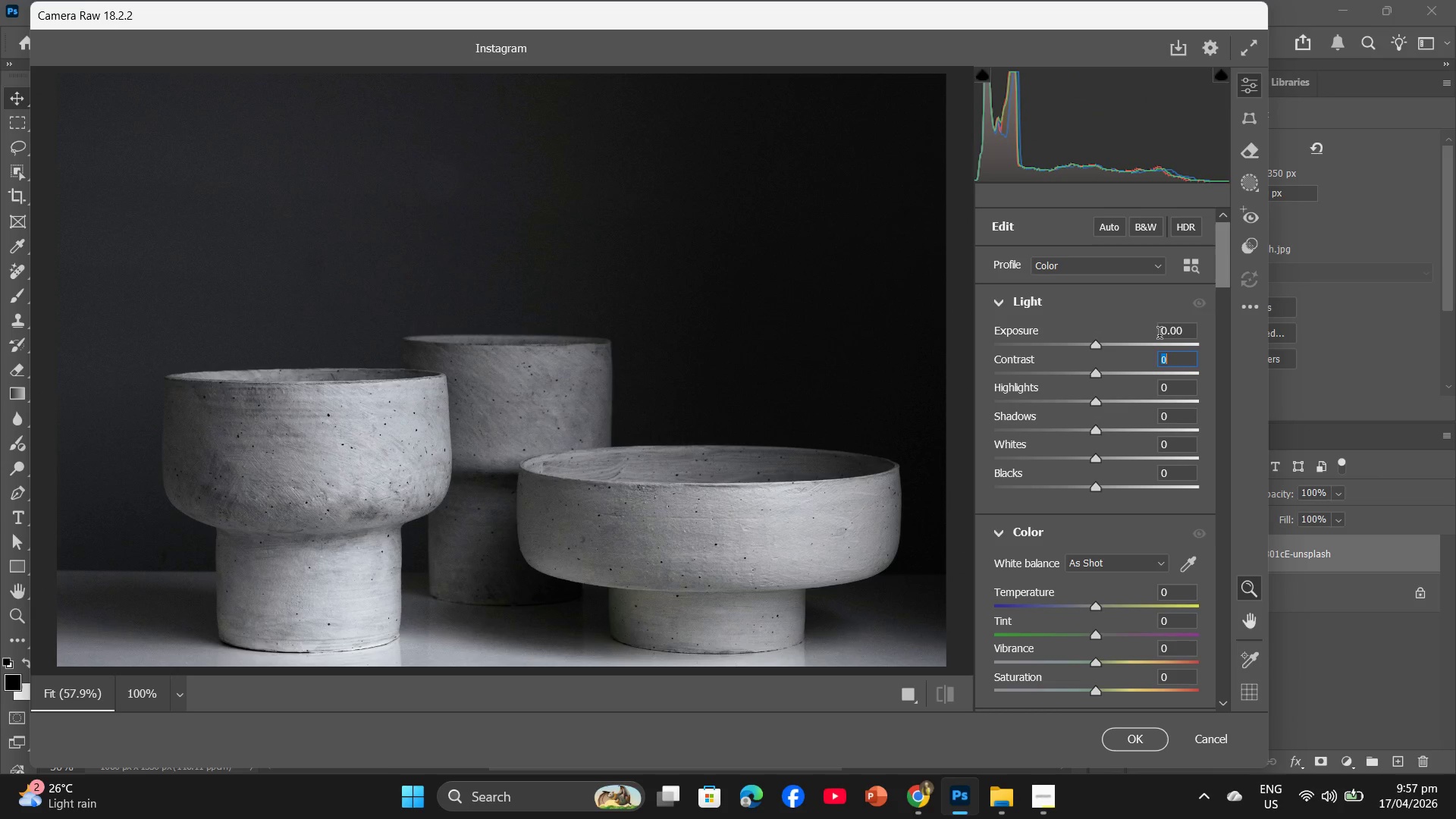 
key(Numpad1)
 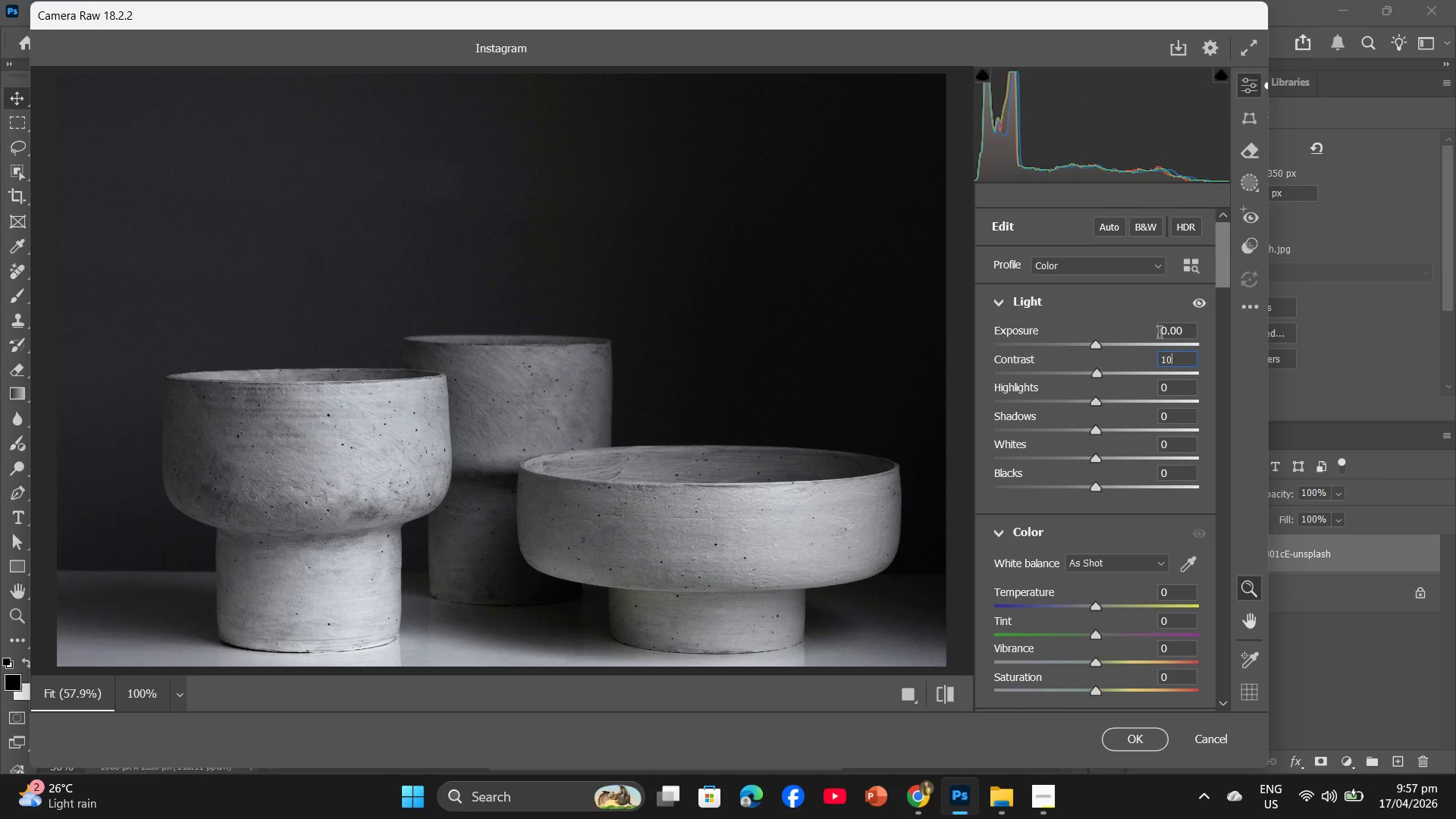 
key(Numpad0)
 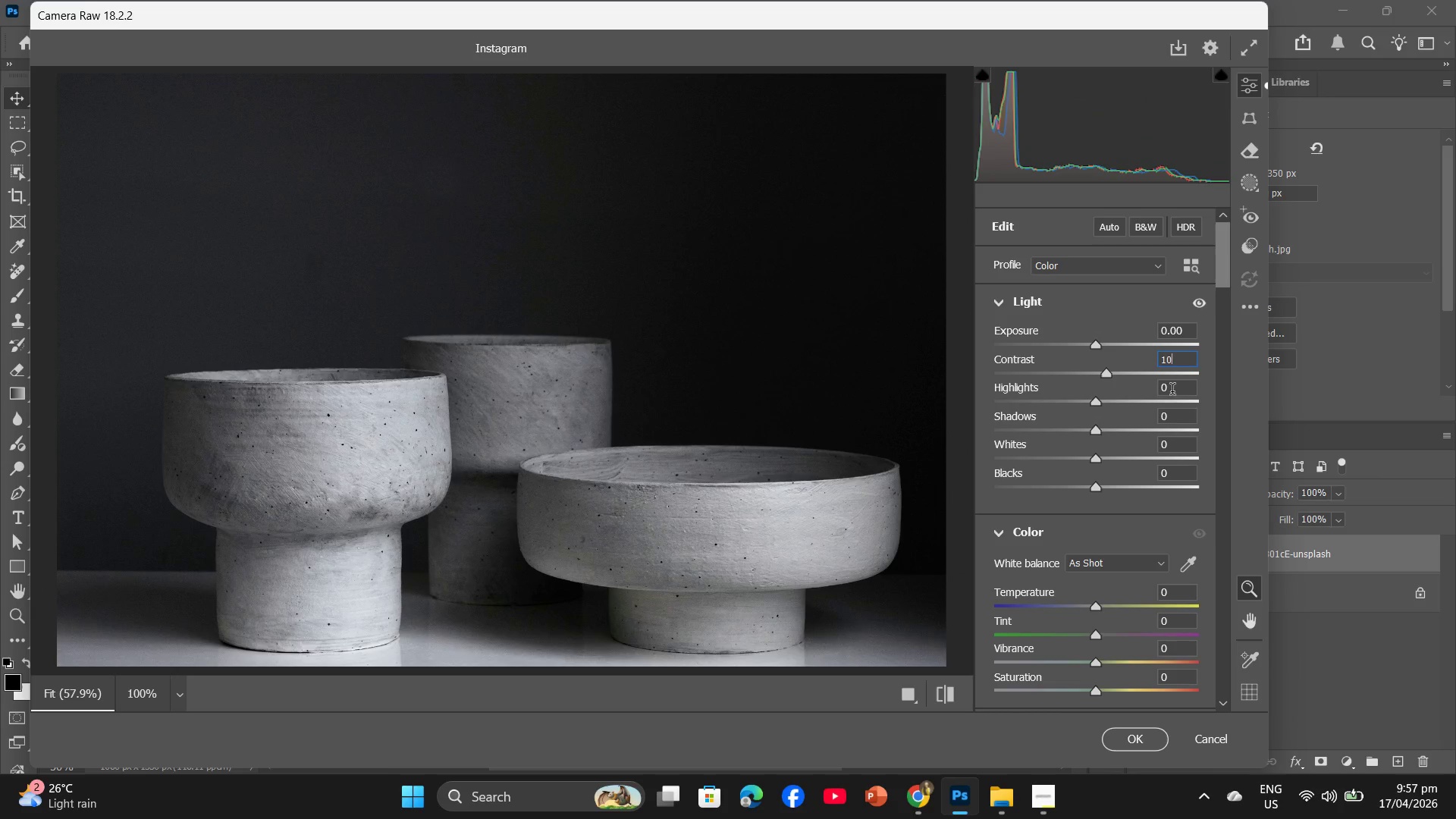 
left_click([1170, 391])
 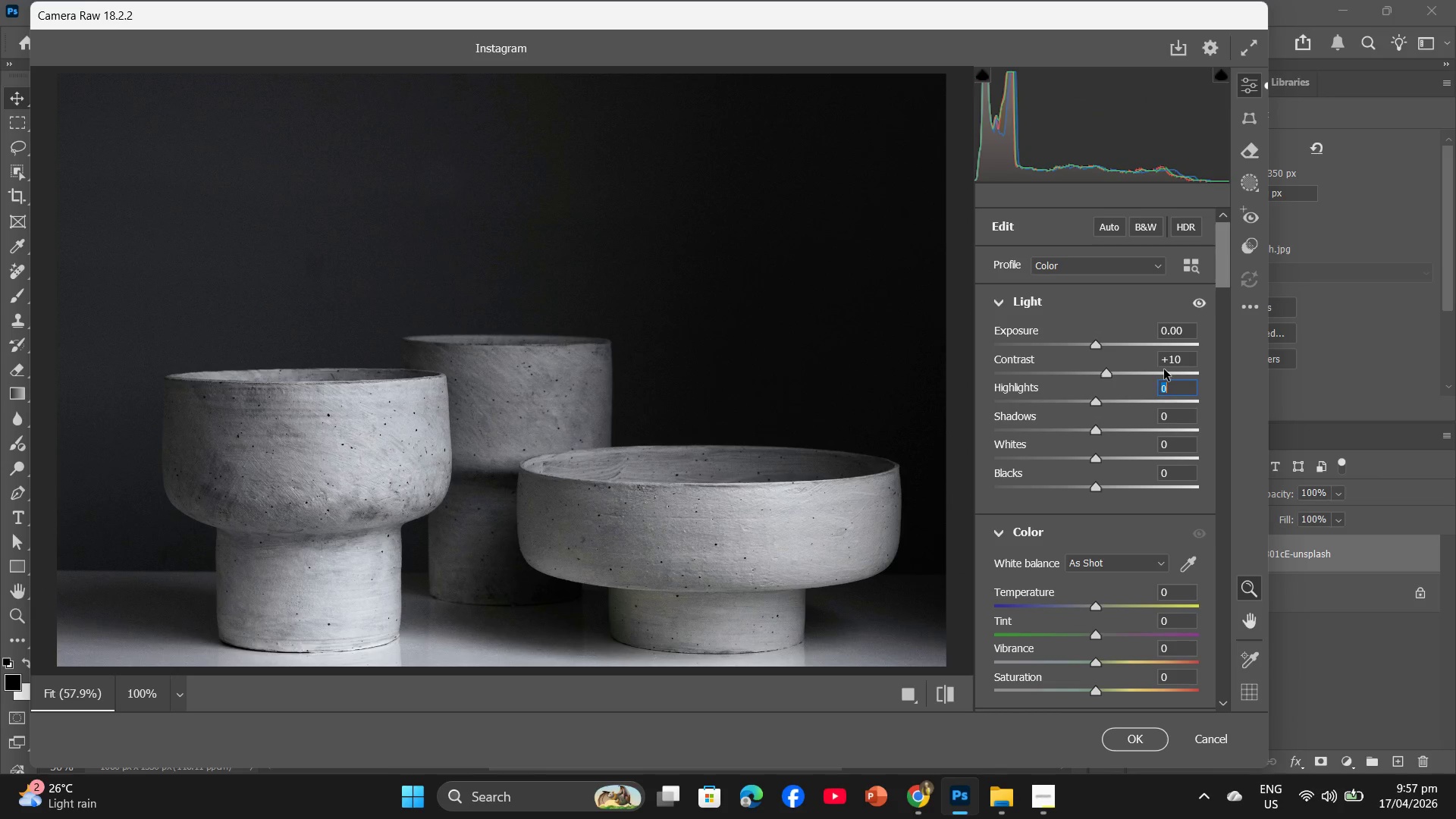 
key(Minus)
 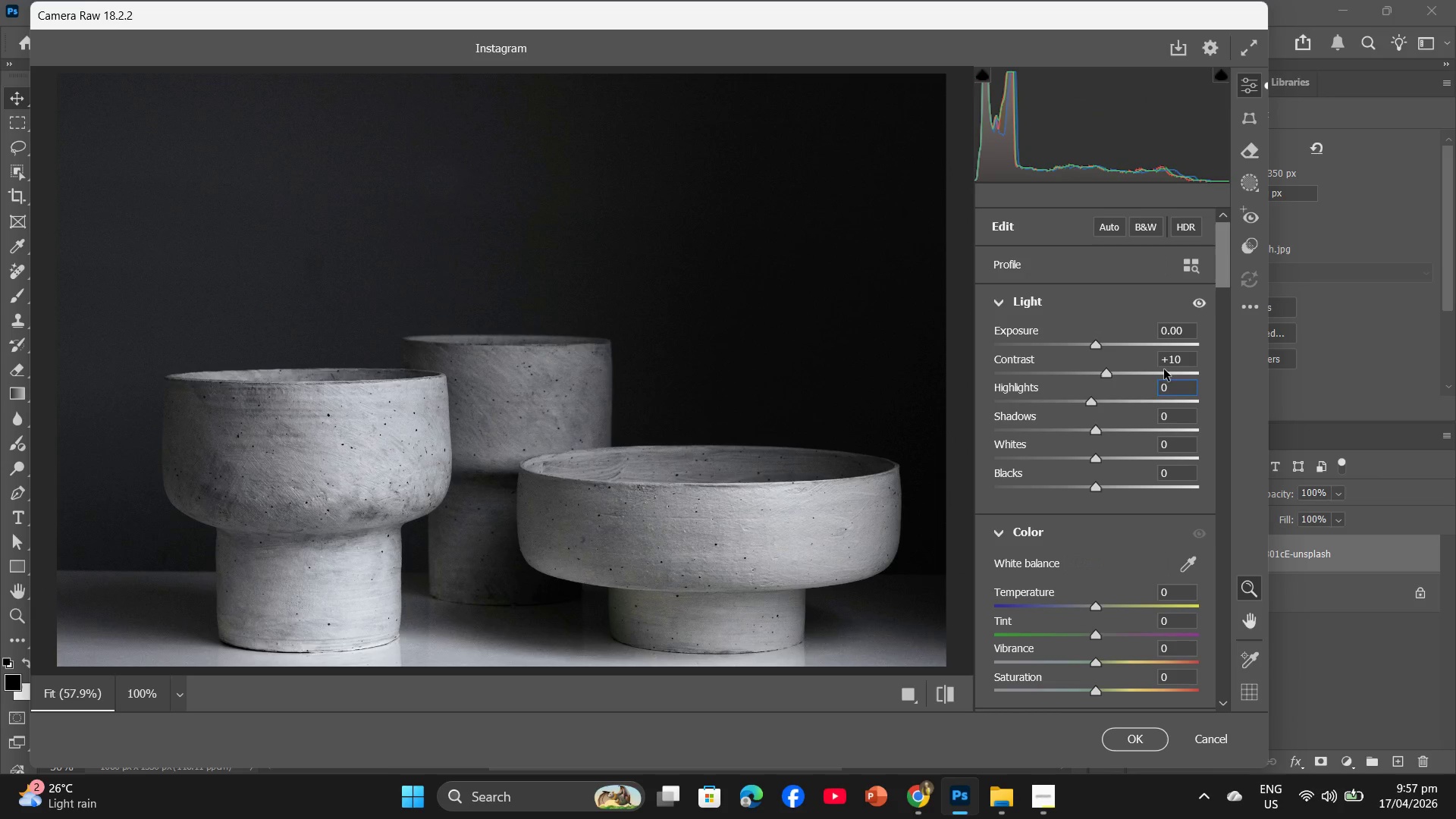 
key(Numpad5)
 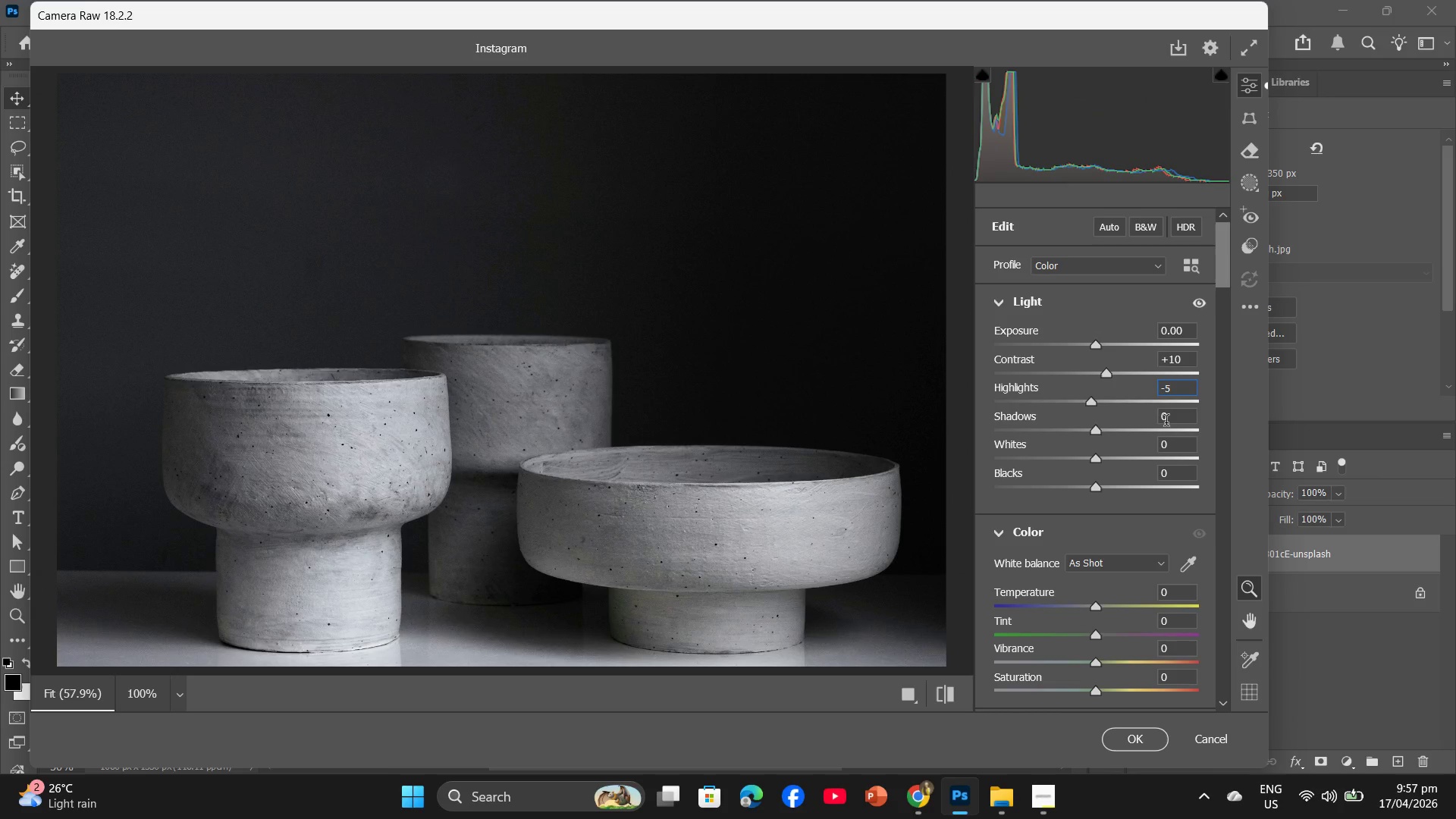 
left_click([1166, 422])
 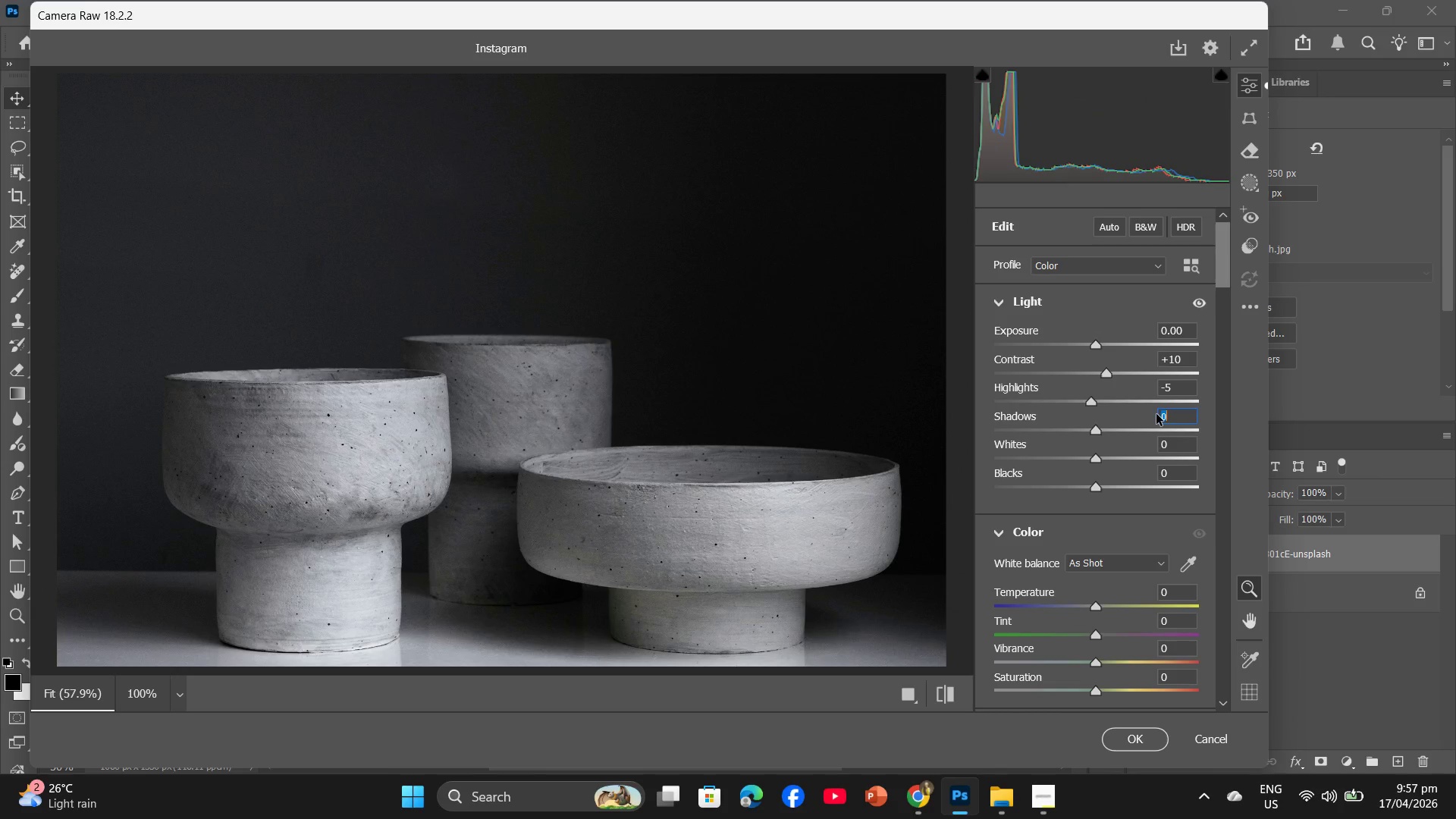 
key(Numpad5)
 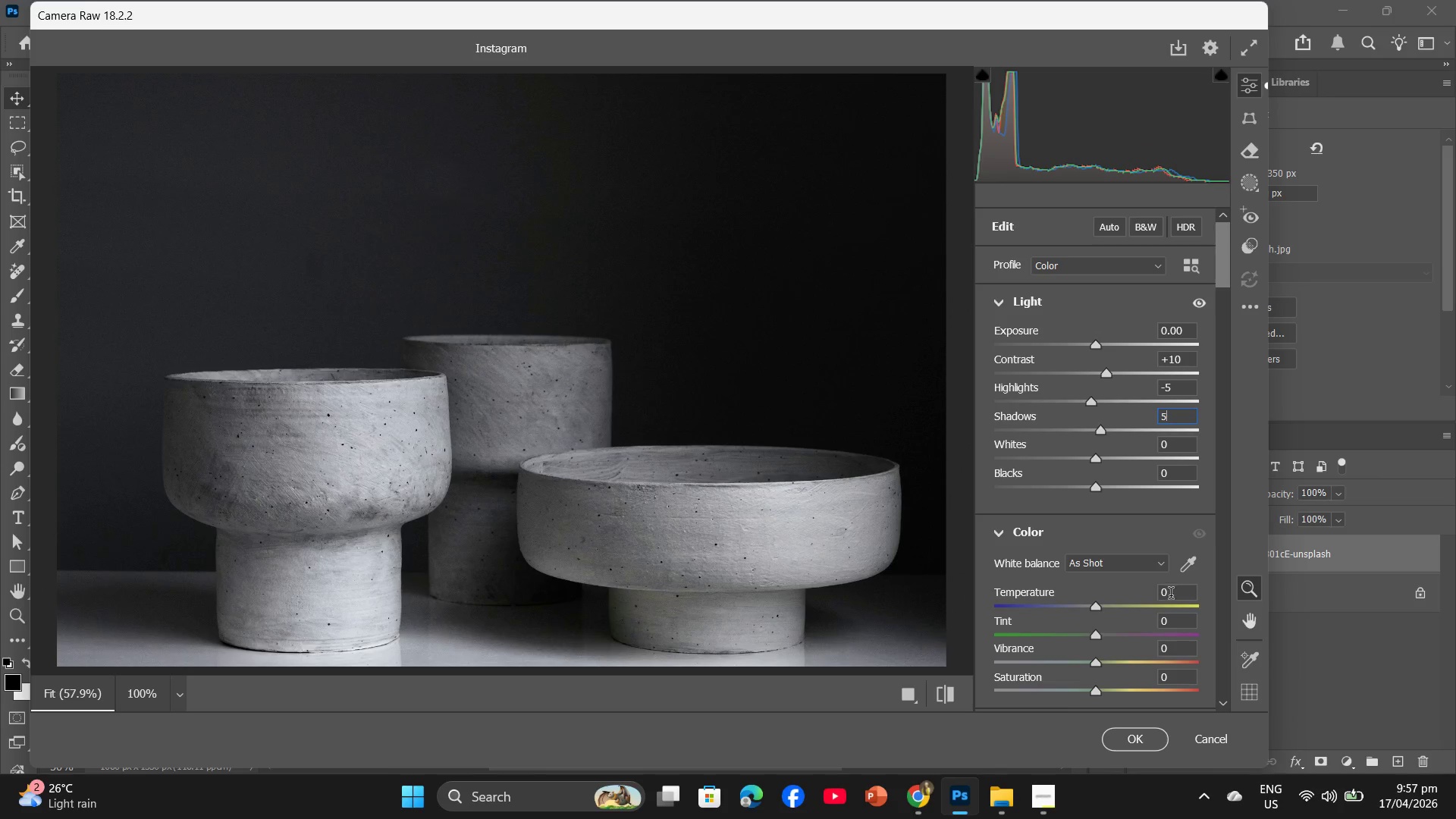 
left_click([1169, 596])
 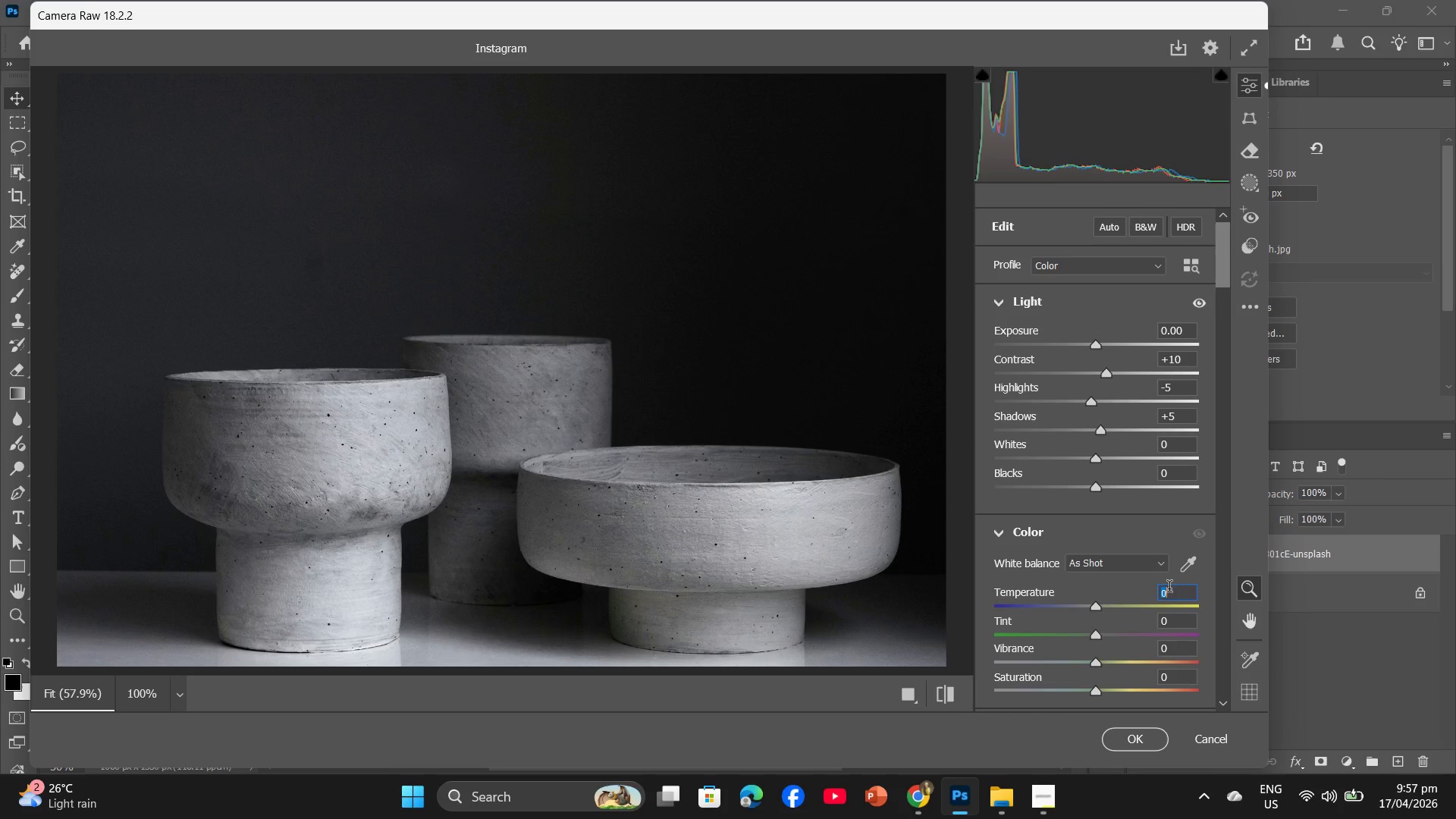 
key(Minus)
 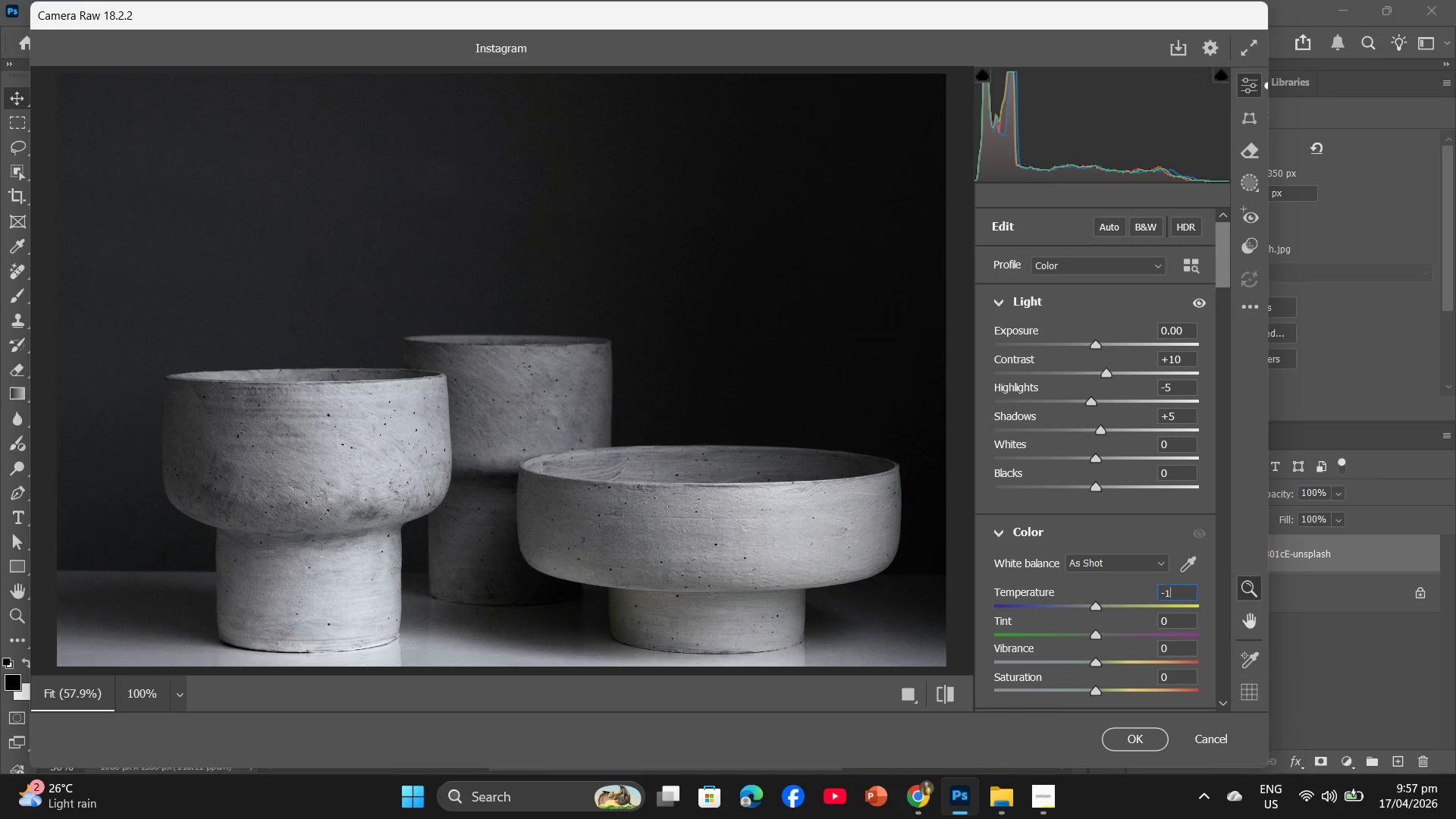 
key(Numpad1)
 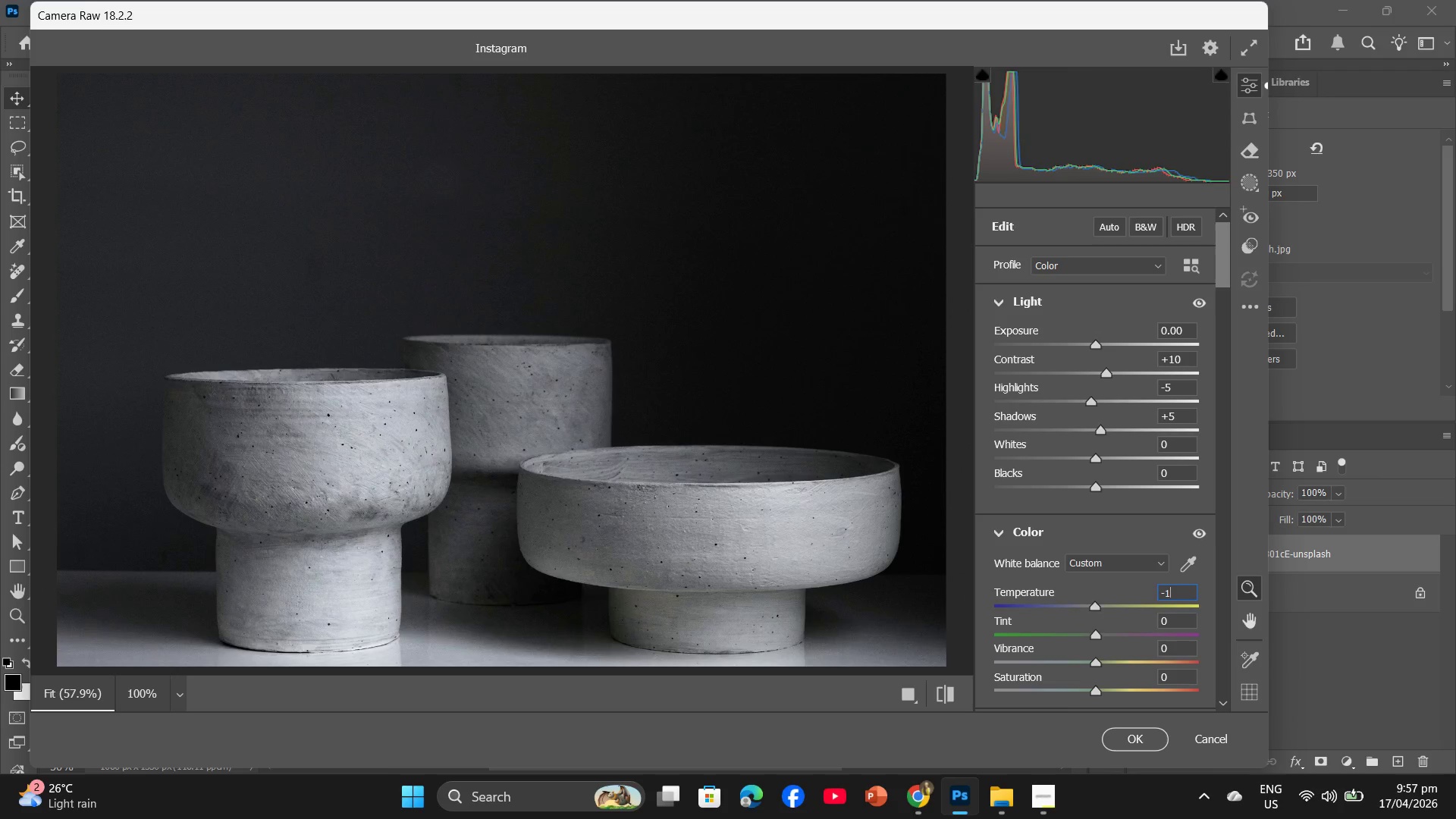 
key(Numpad5)
 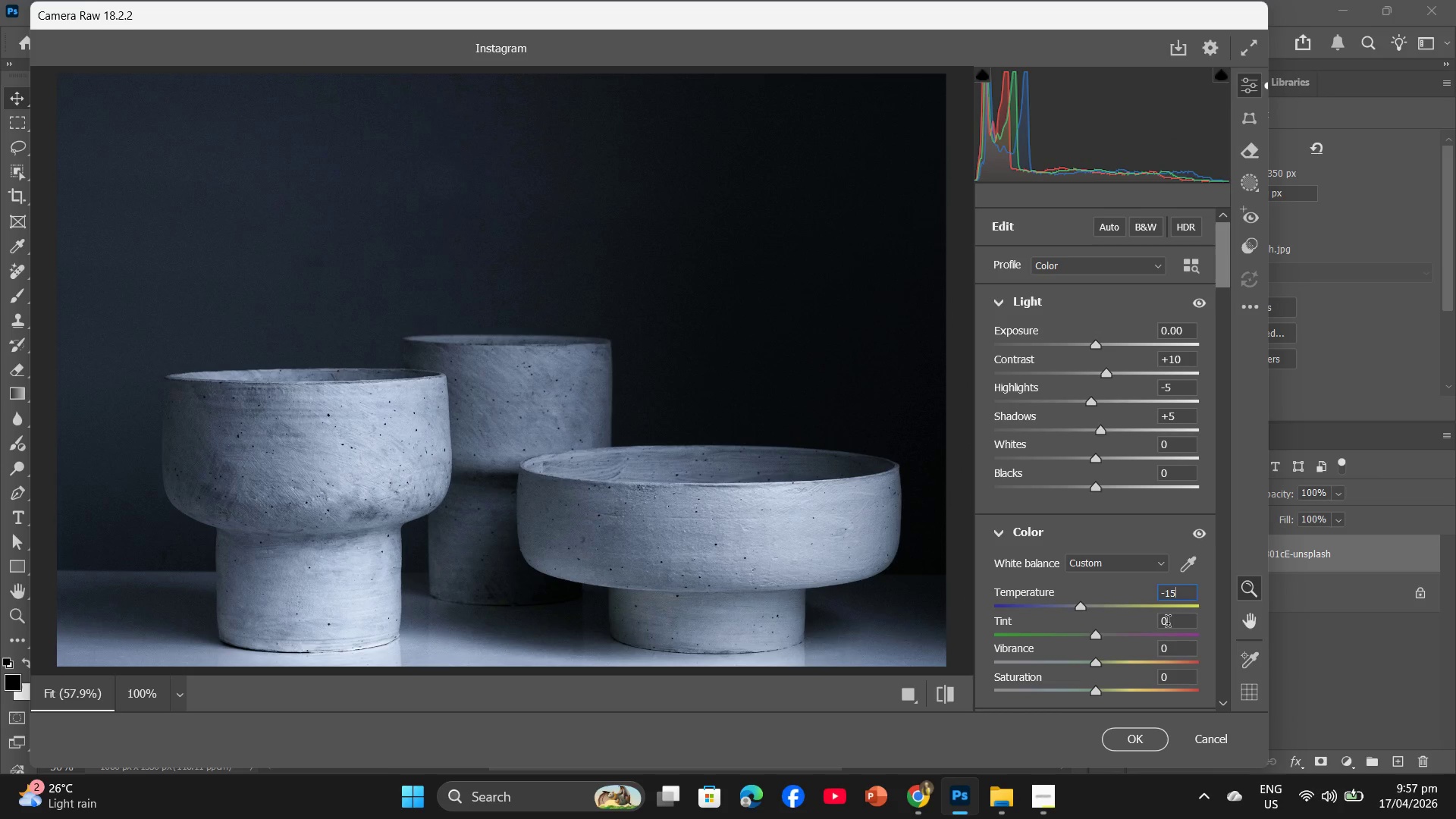 
left_click([1168, 623])
 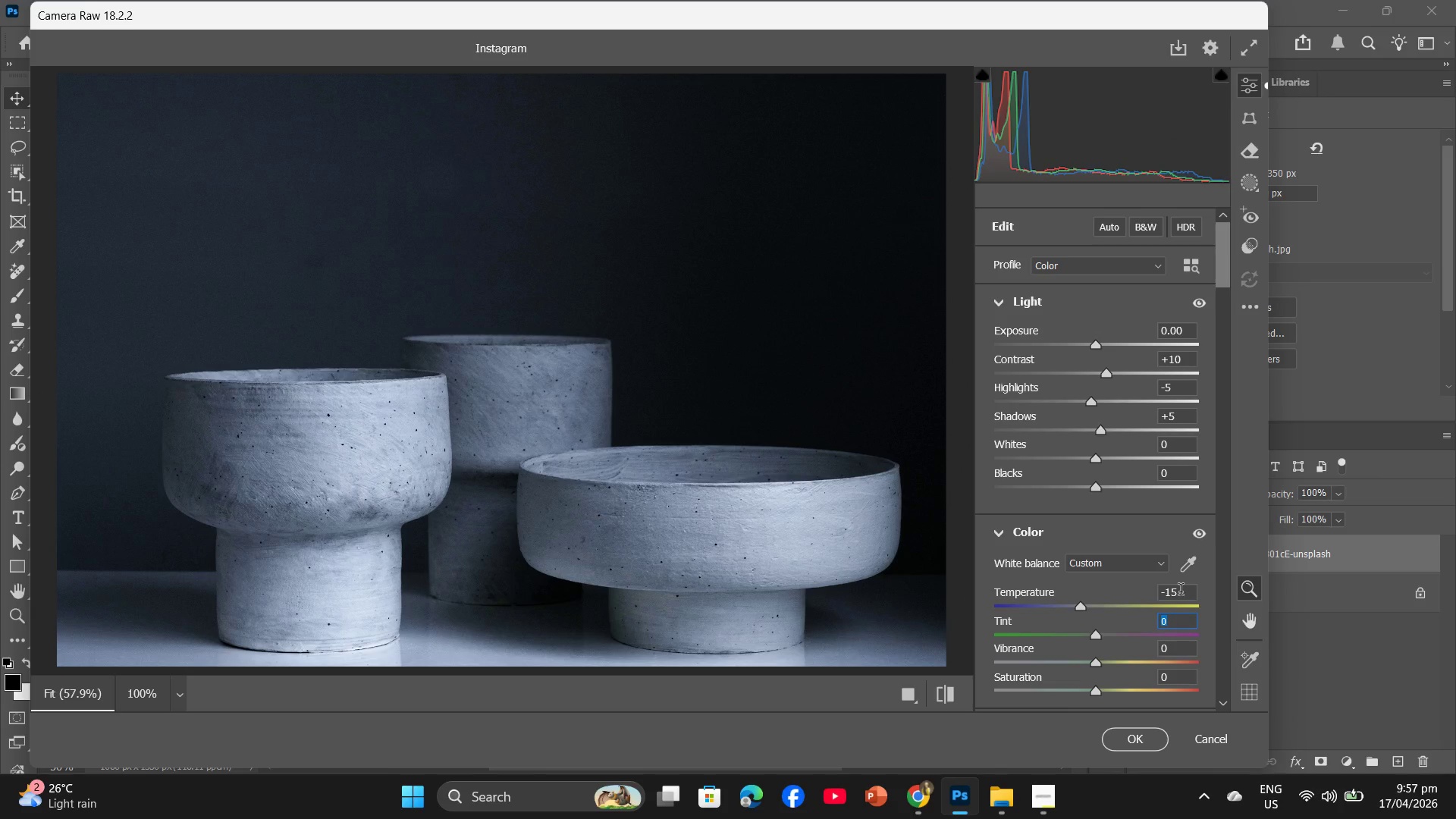 
key(Minus)
 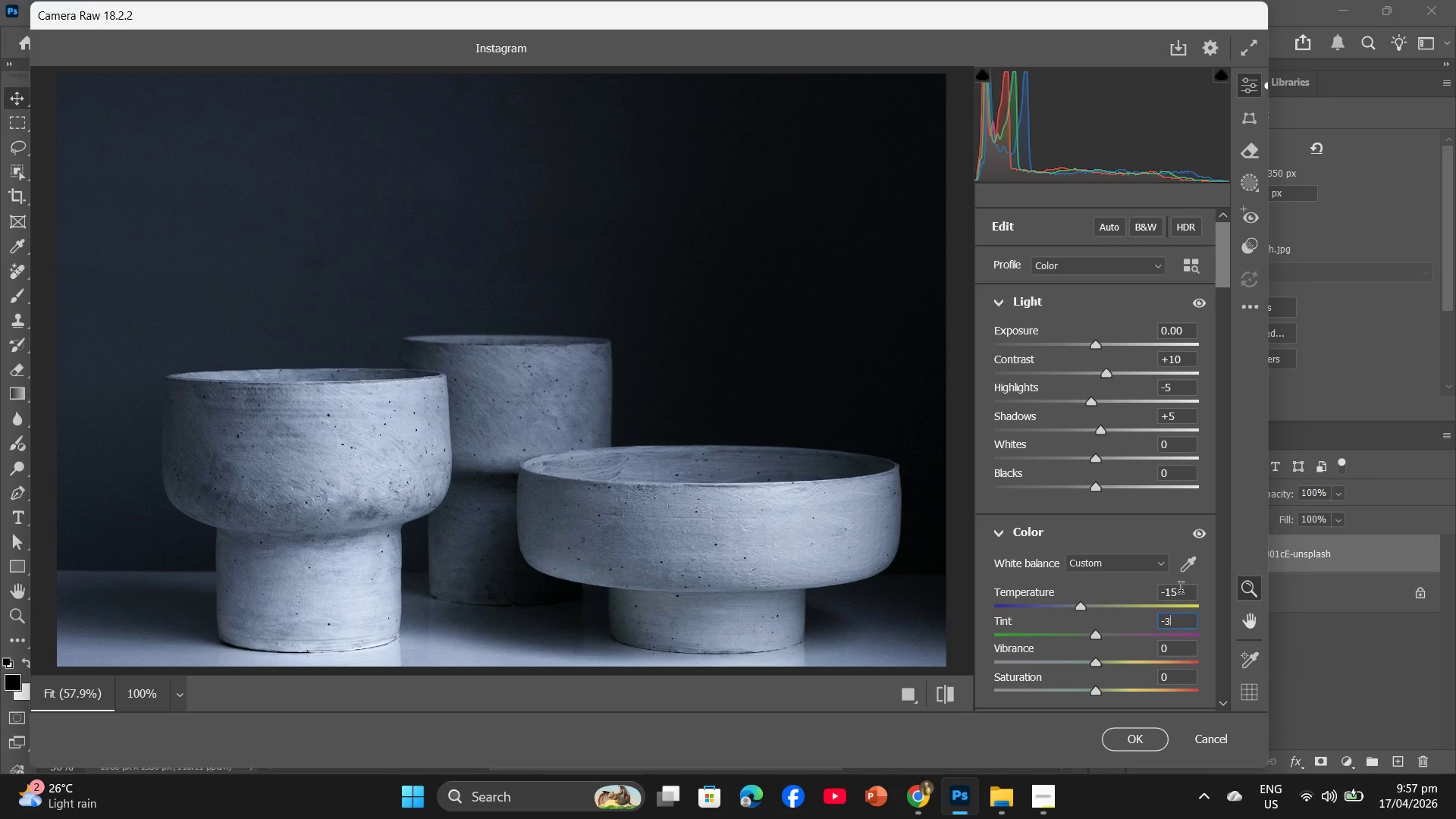 
key(Numpad3)
 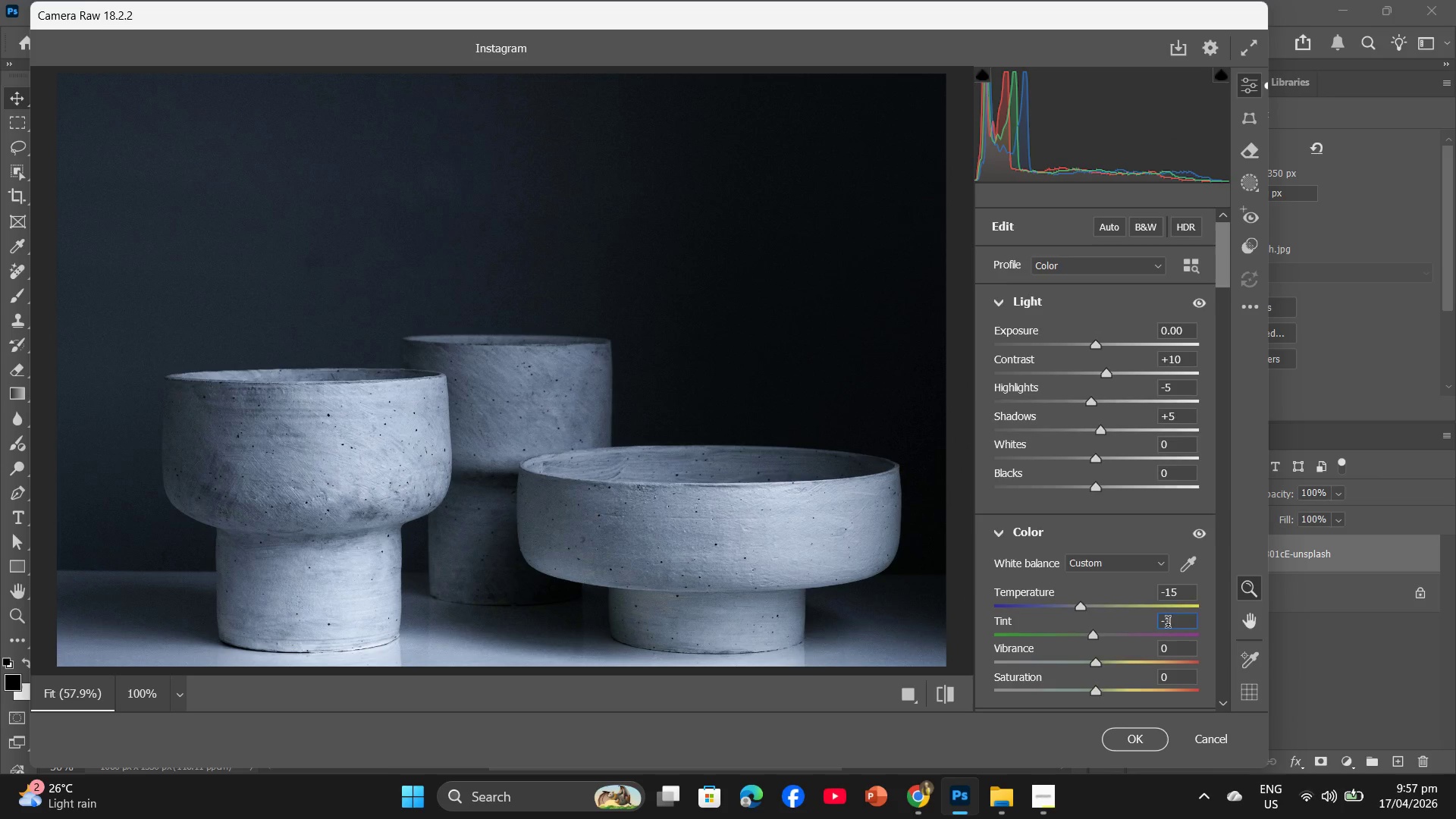 
scroll: coordinate [1168, 624], scroll_direction: down, amount: 2.0
 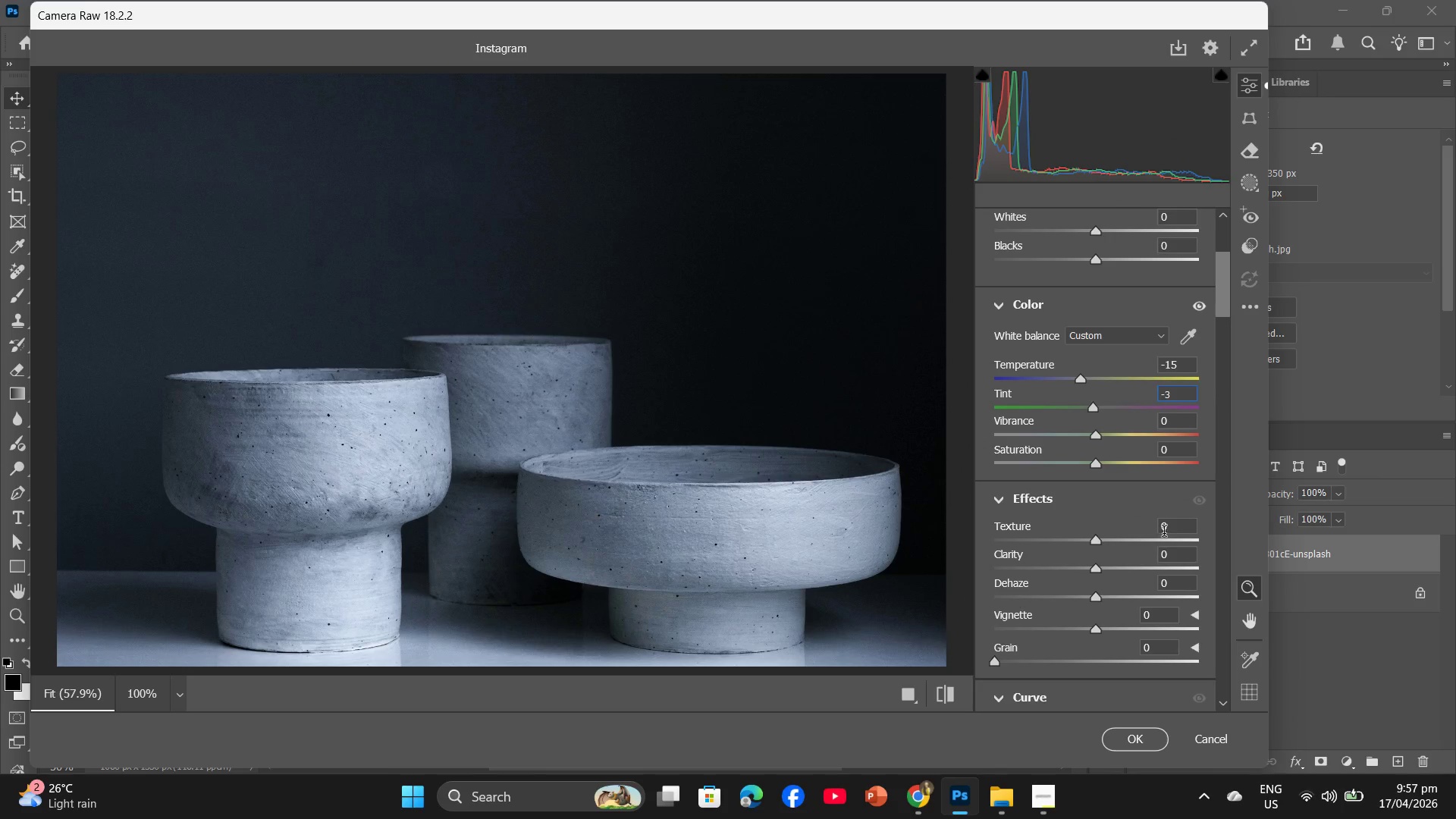 
left_click([1164, 532])
 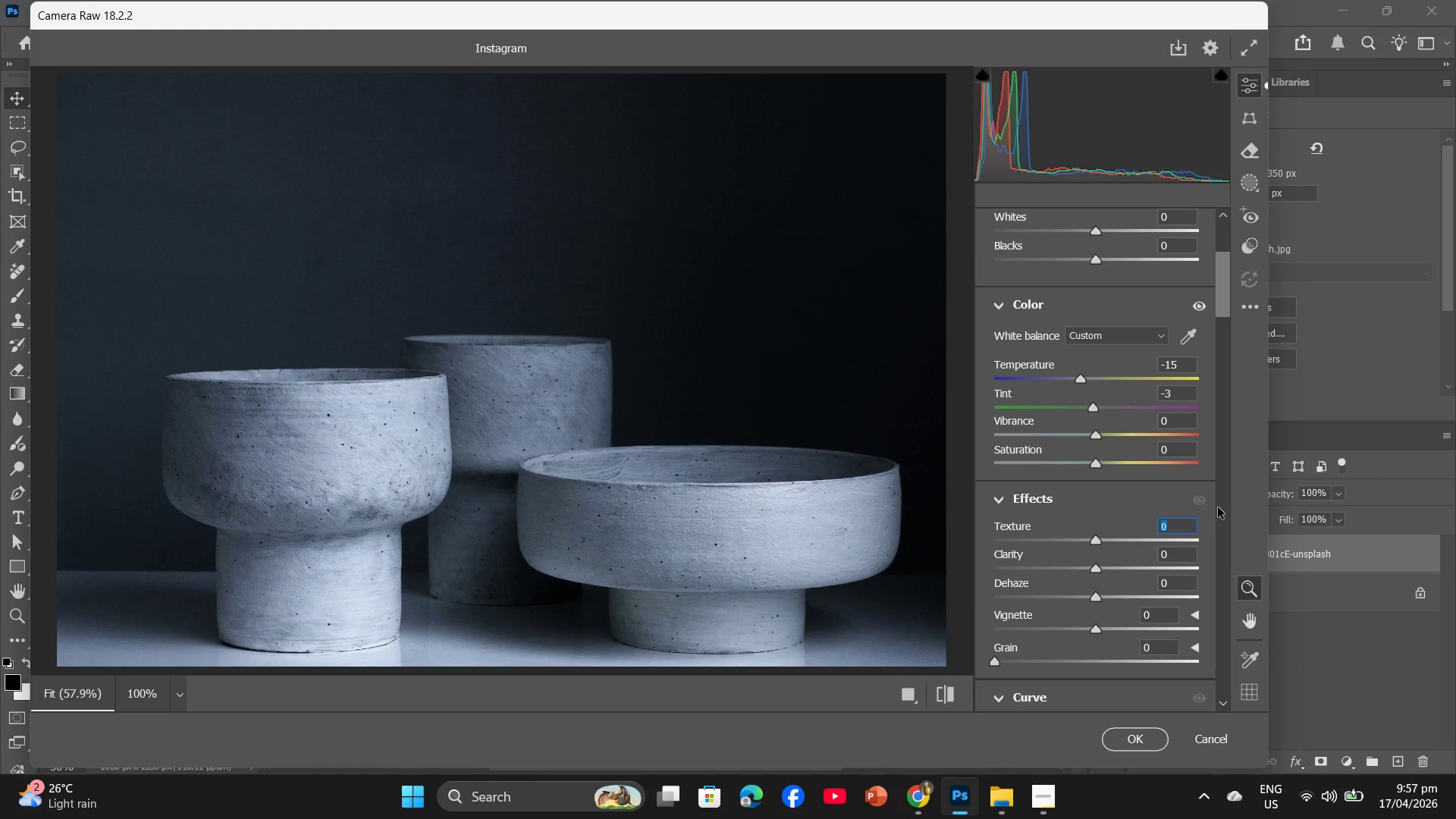 
key(Numpad5)
 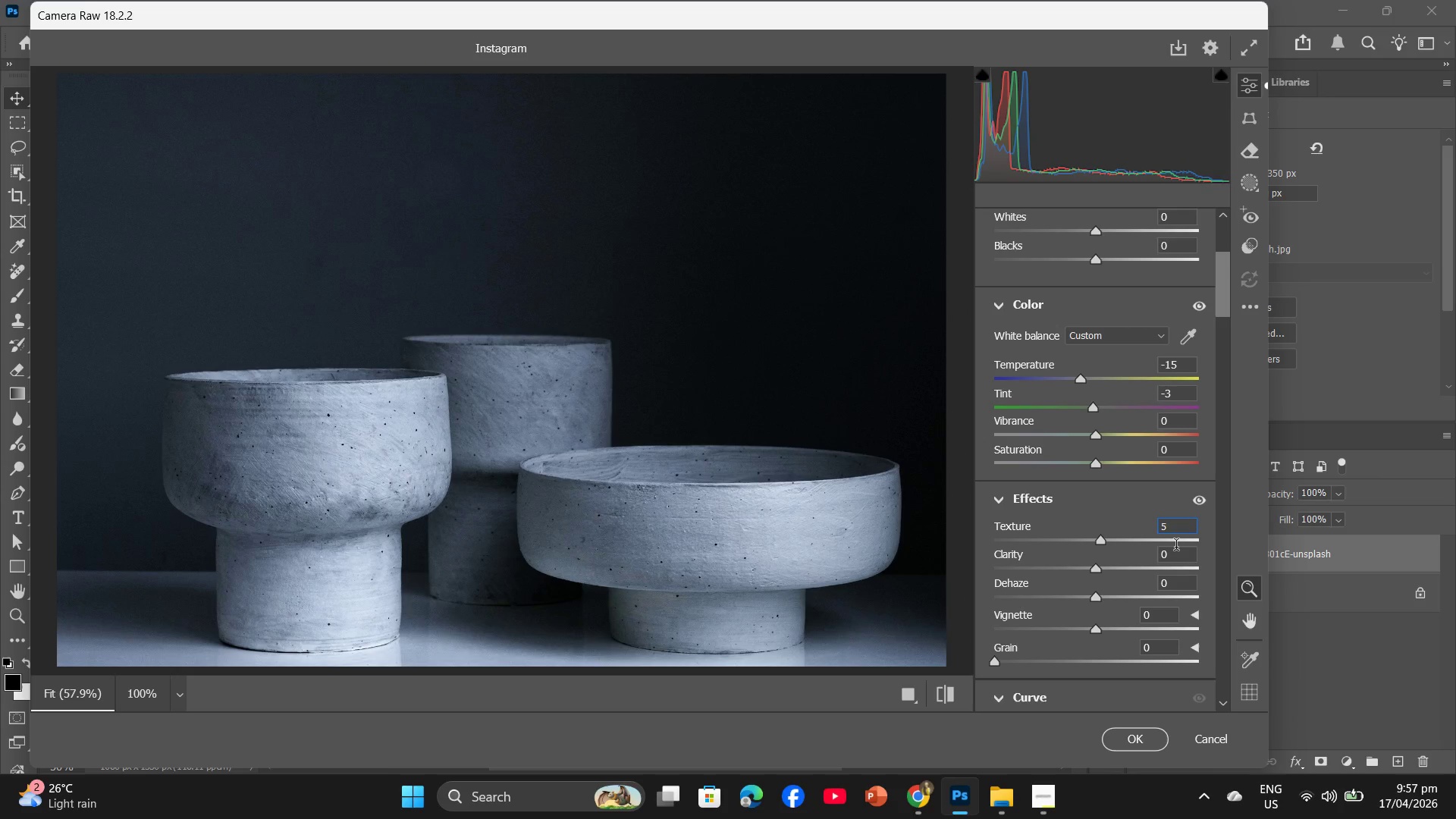 
key(Backspace)
 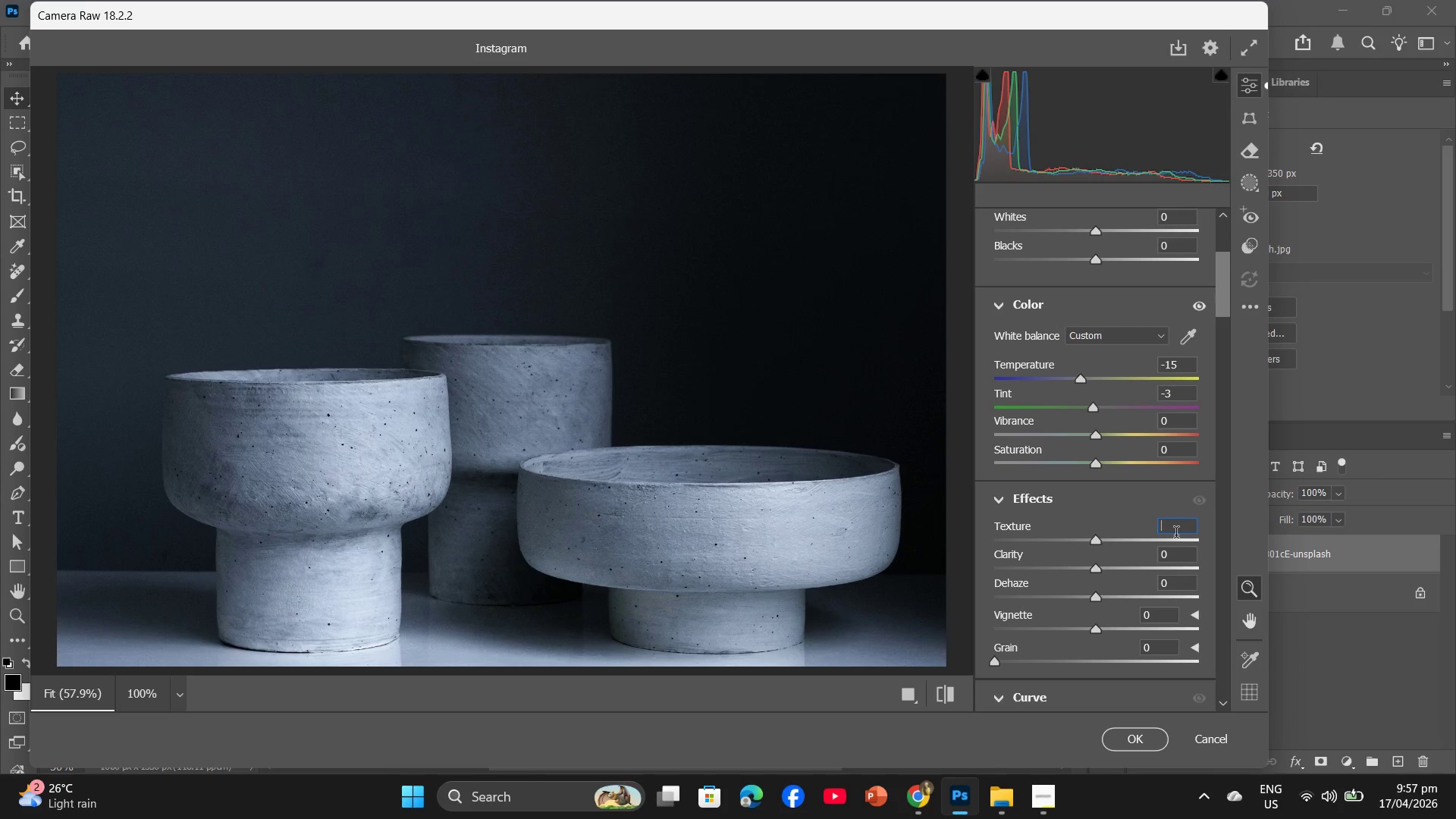 
key(Numpad1)
 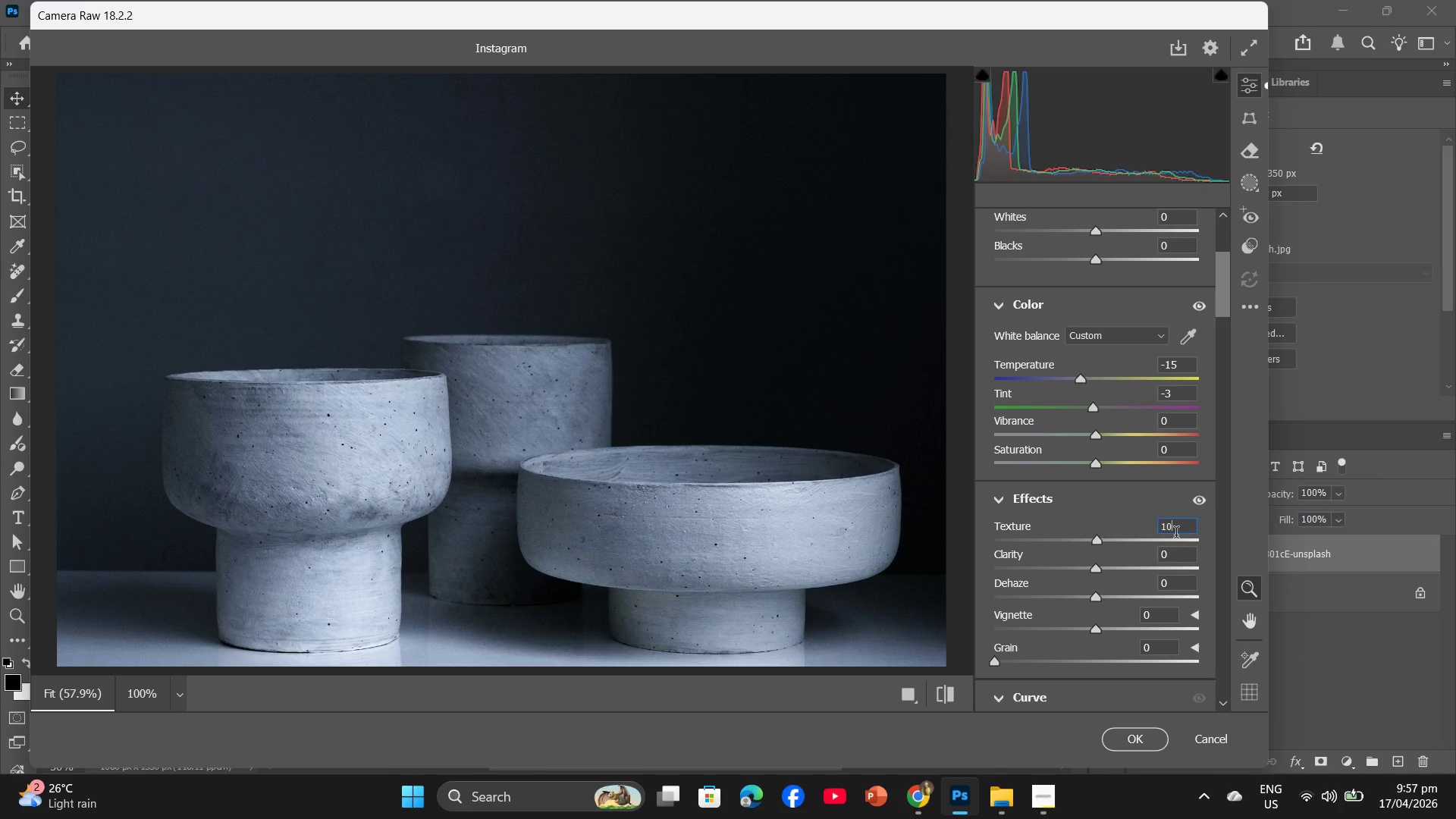 
key(Numpad0)
 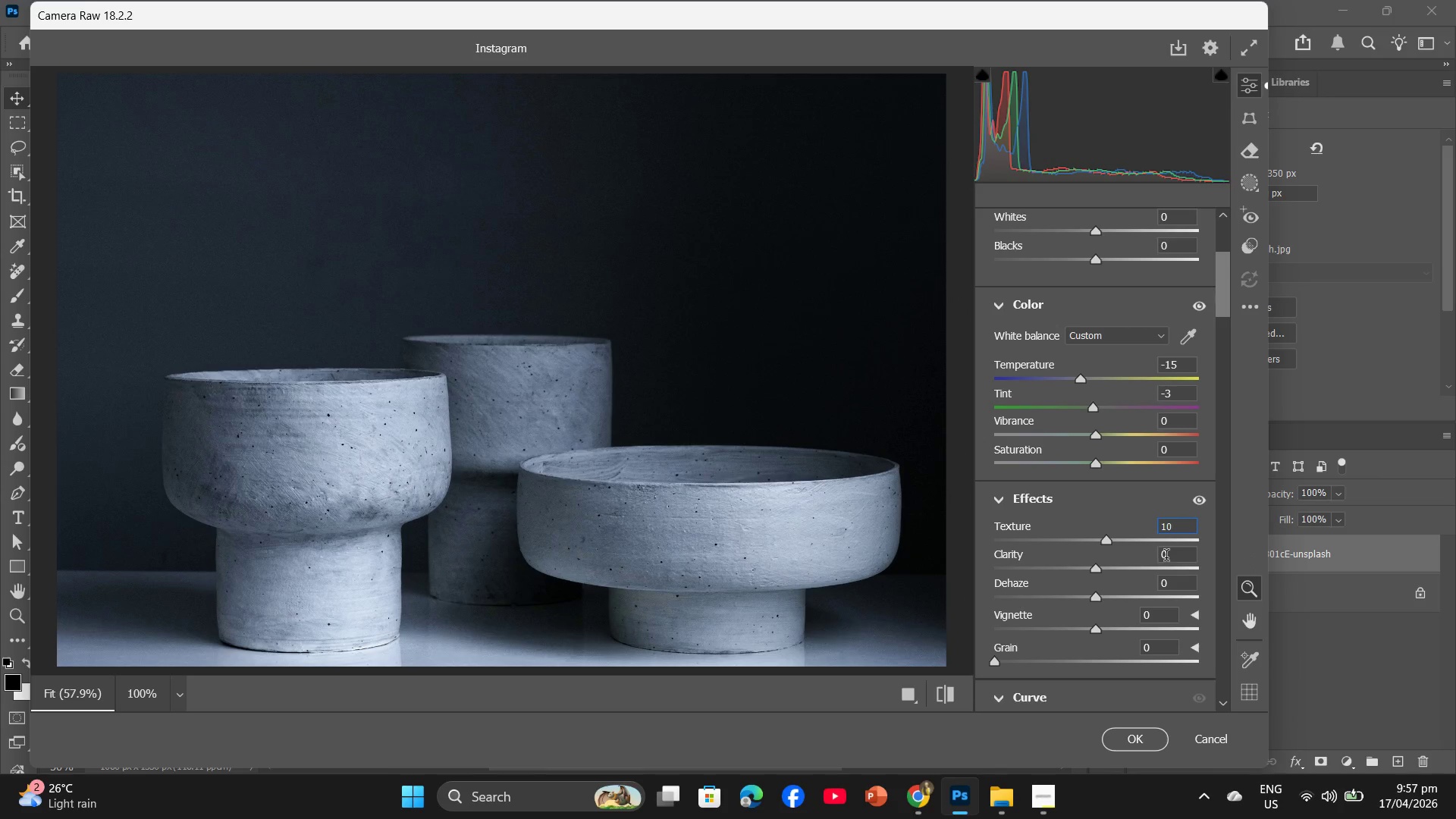 
left_click([1166, 557])
 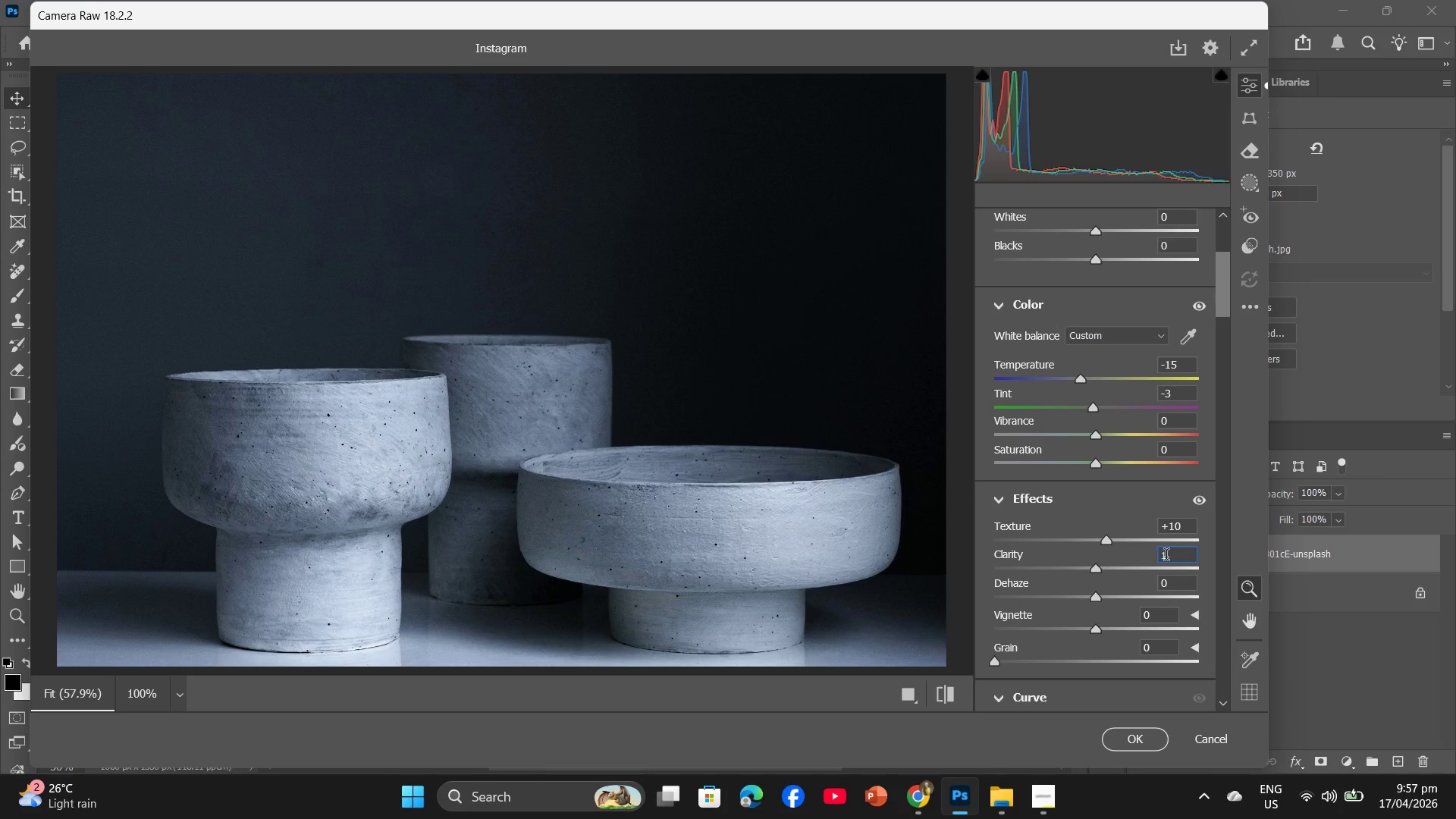 
key(Numpad1)
 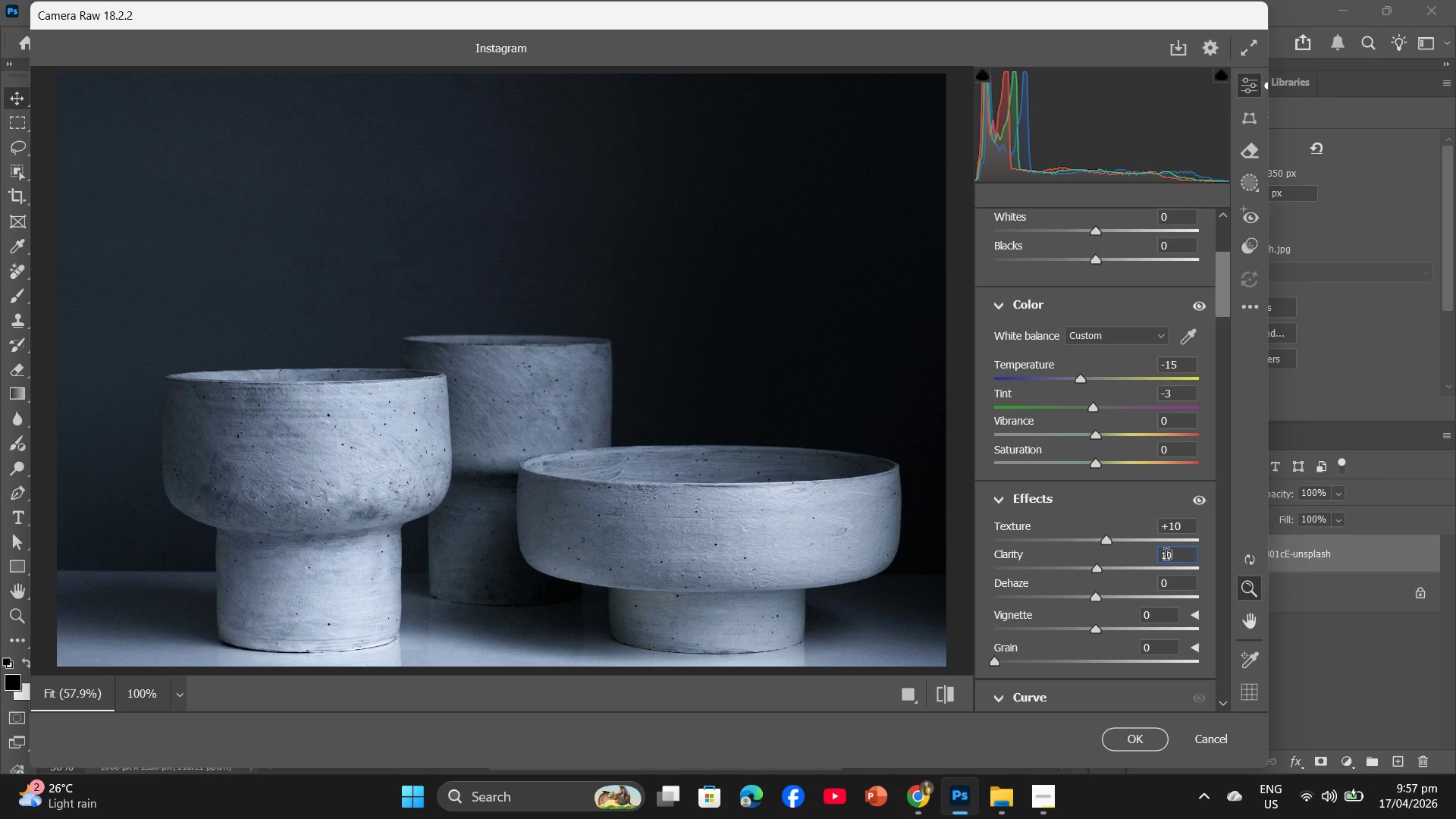 
key(Numpad0)
 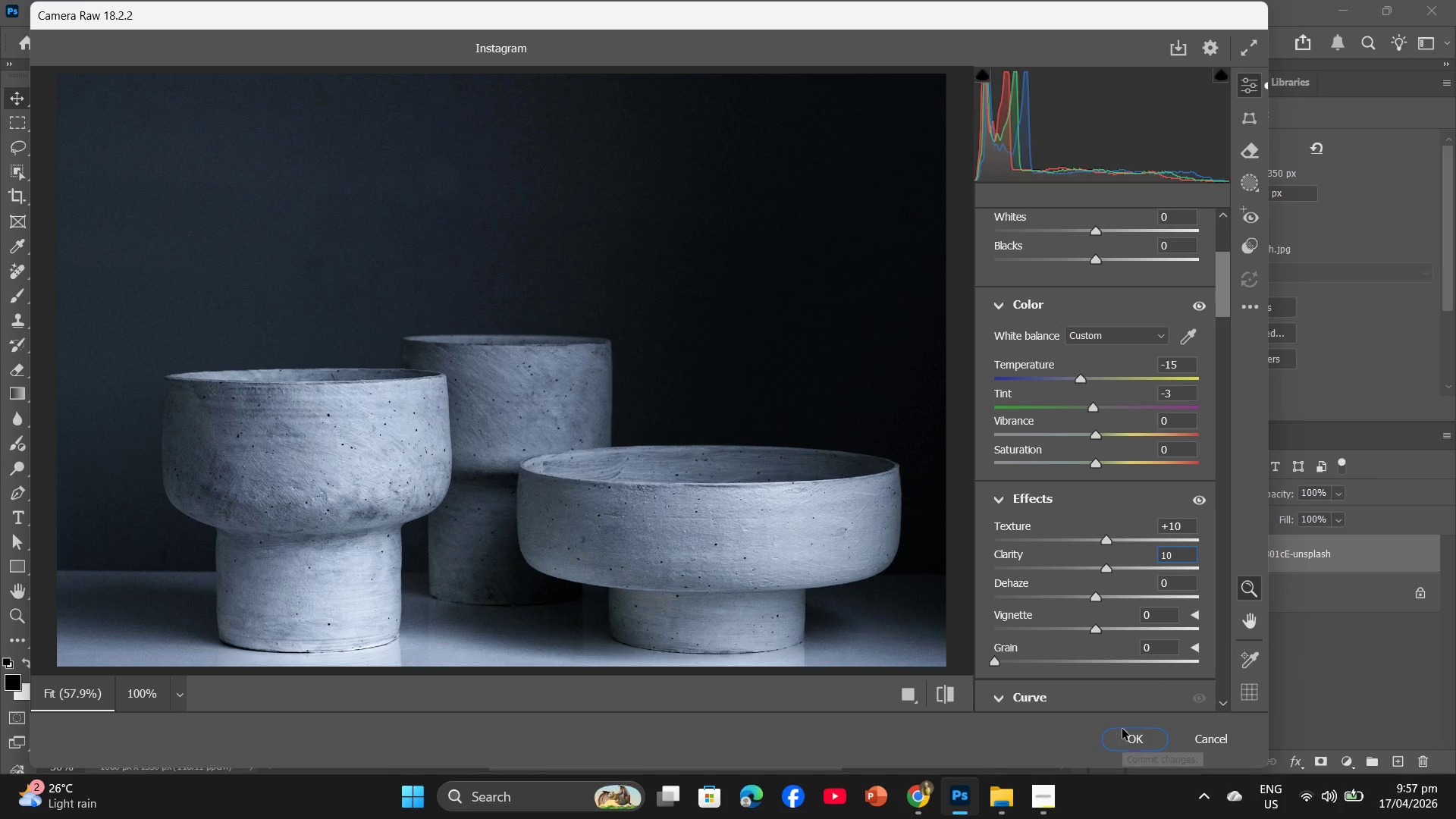 
left_click([1125, 731])
 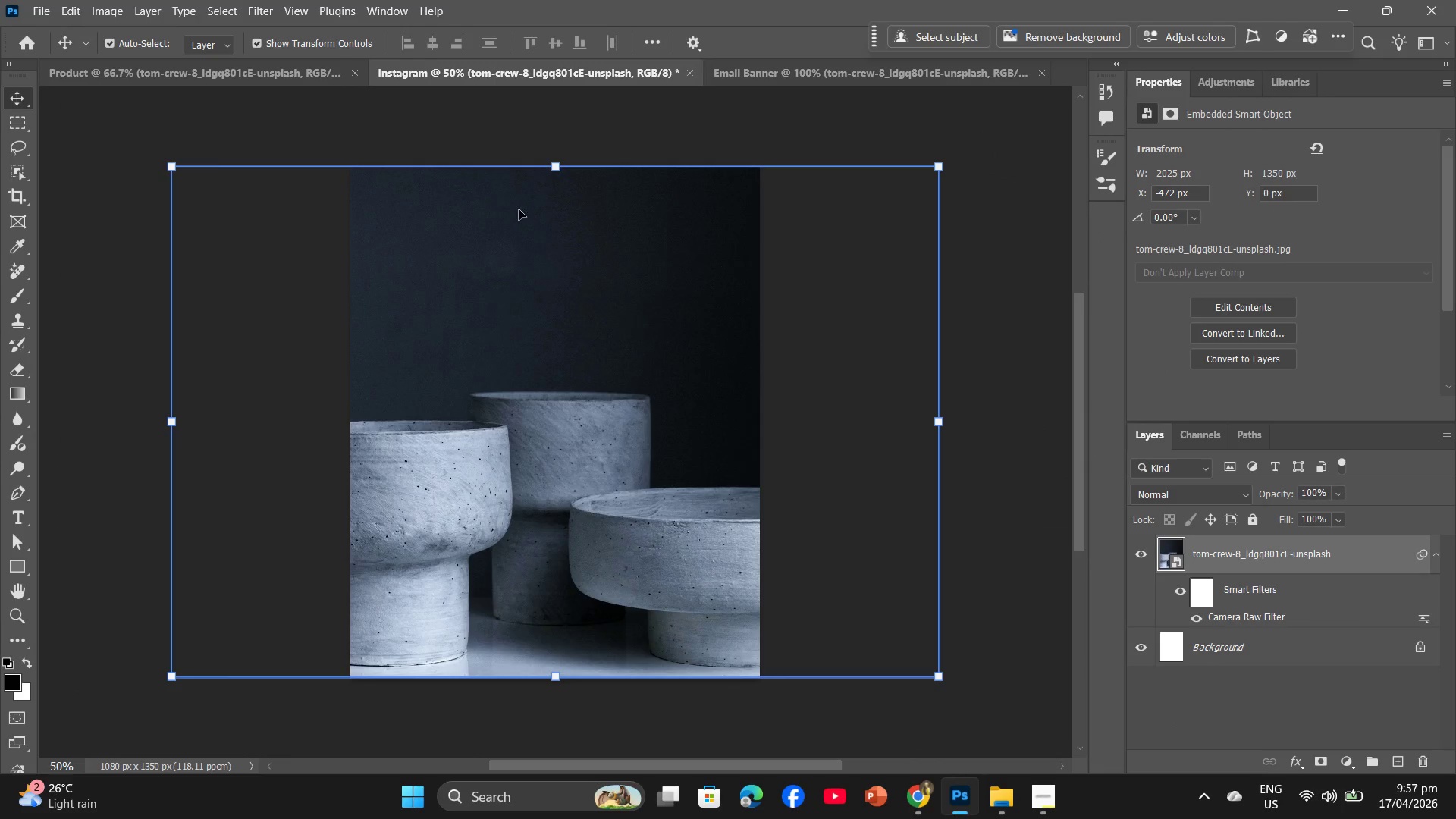 
left_click([781, 71])
 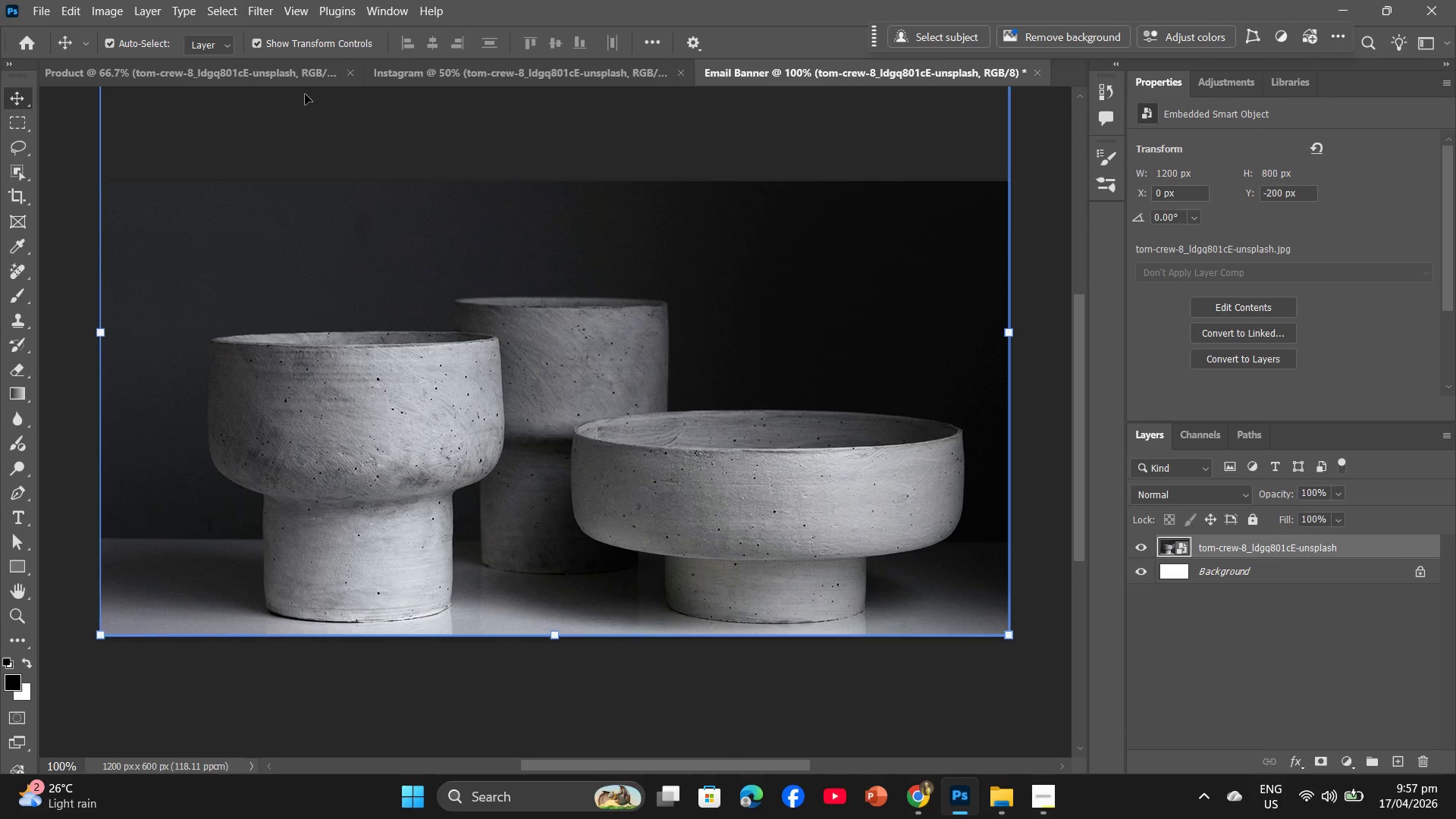 
left_click([262, 65])
 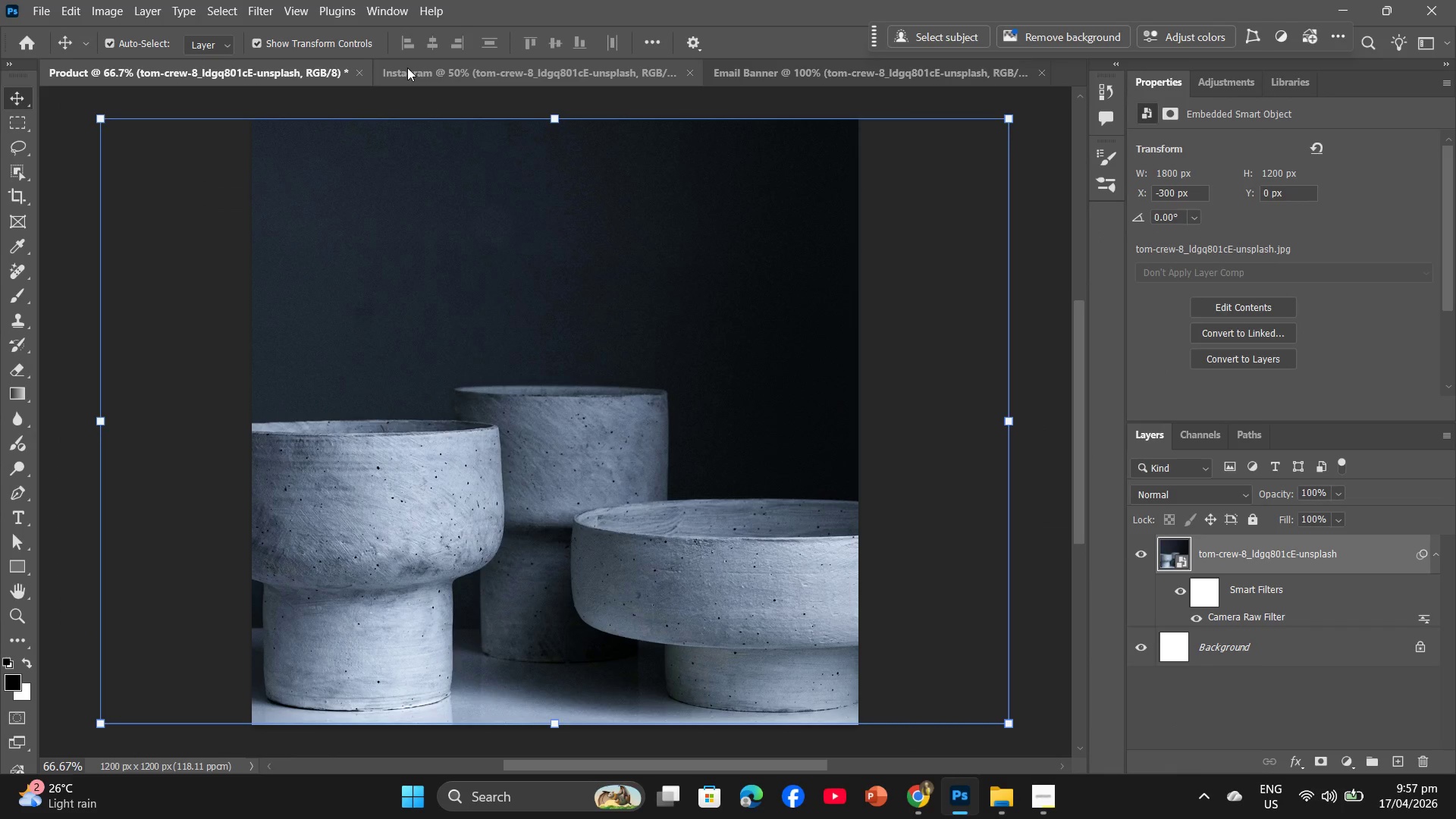 
left_click([410, 67])
 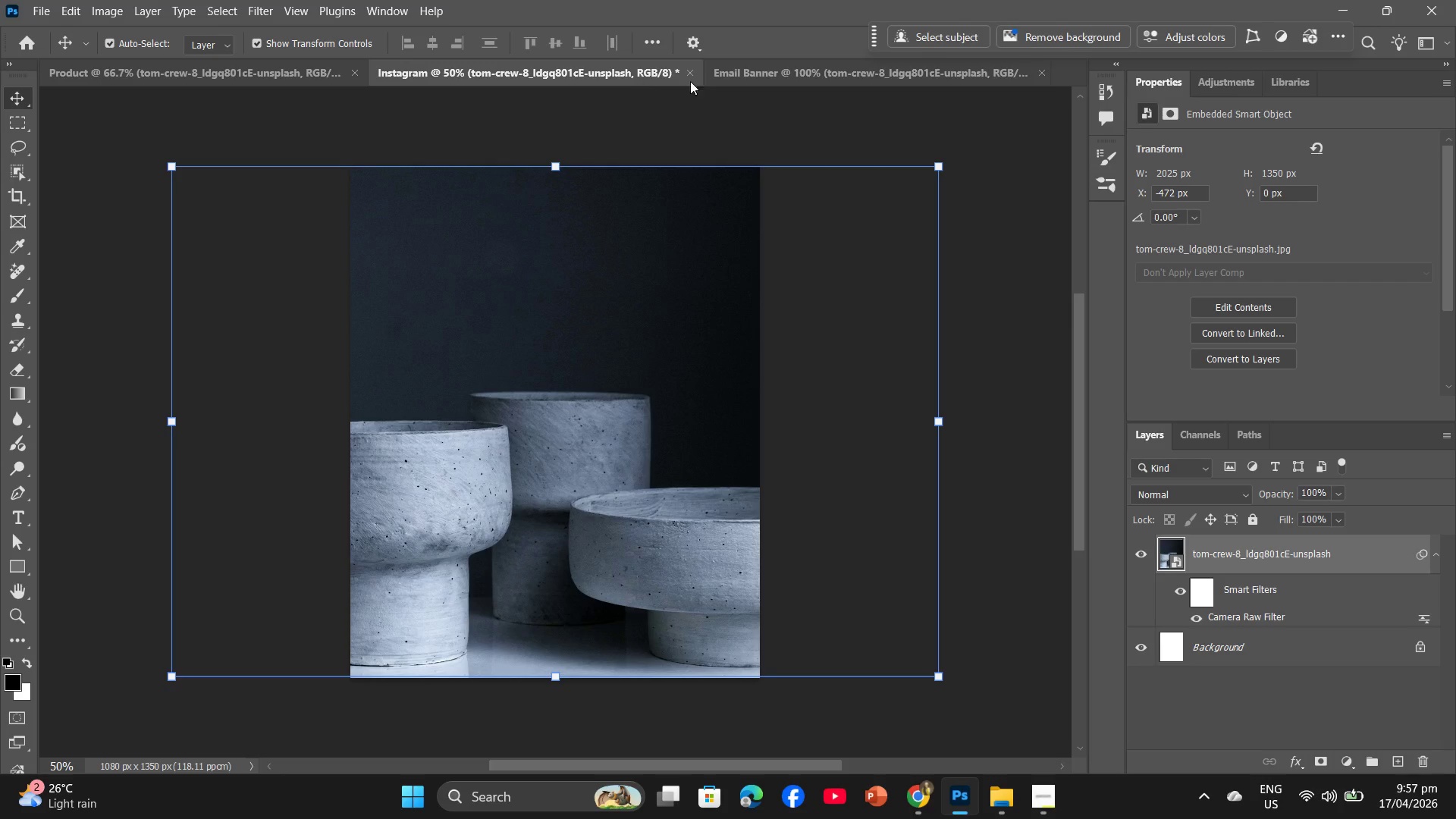 
left_click([790, 63])
 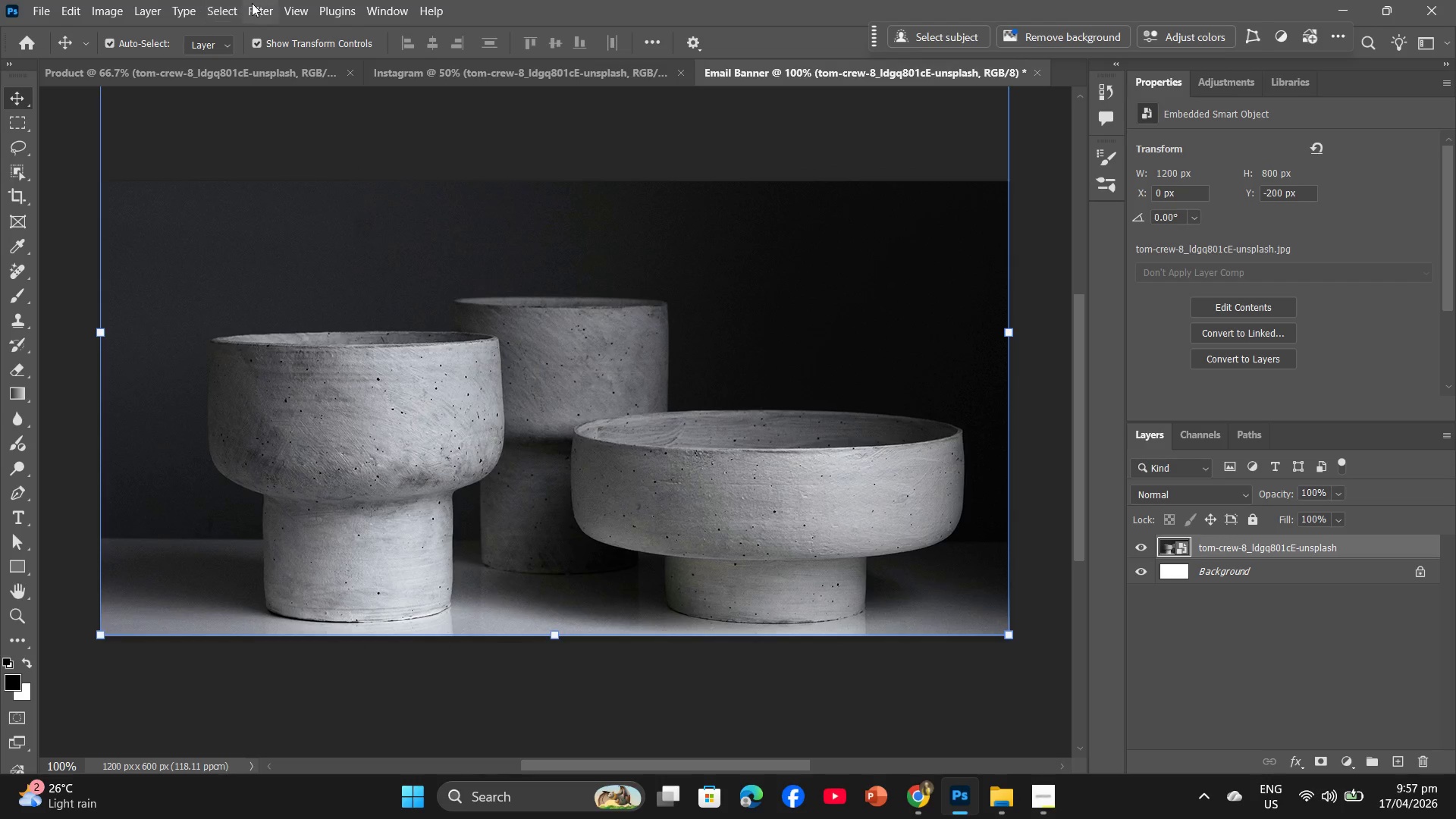 
left_click([266, 3])
 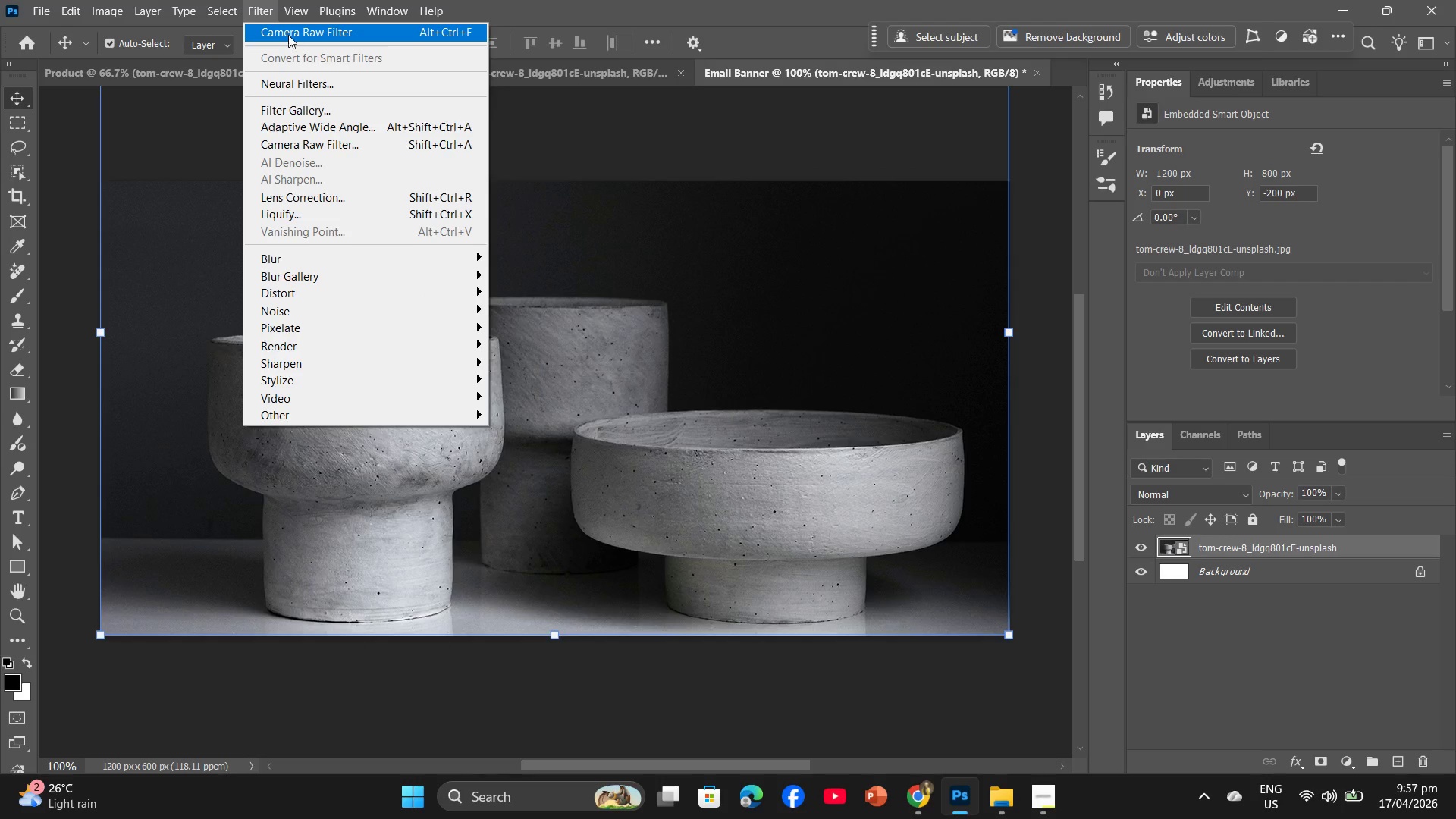 
left_click([288, 35])
 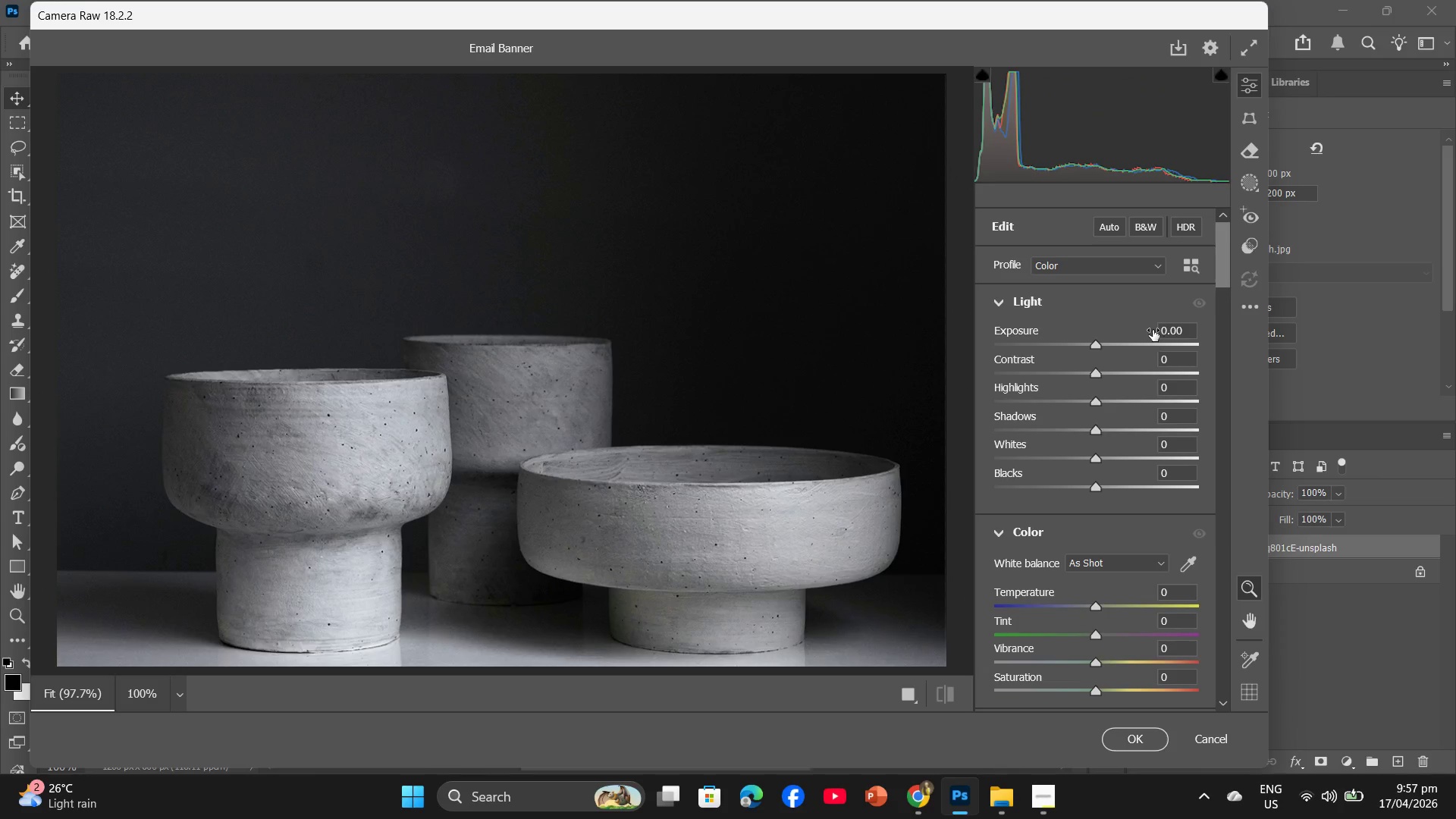 
left_click([1161, 356])
 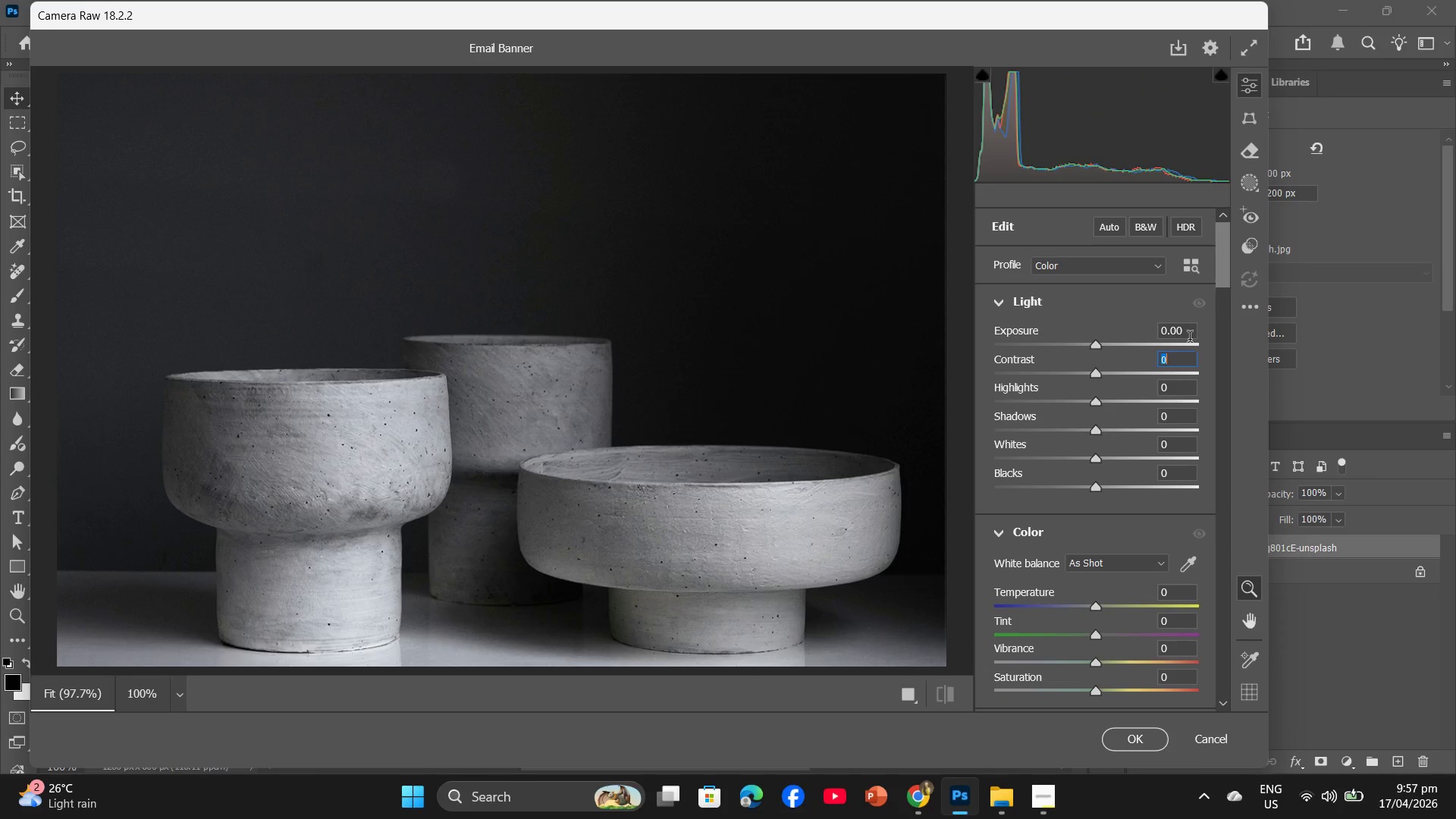 
key(Numpad1)
 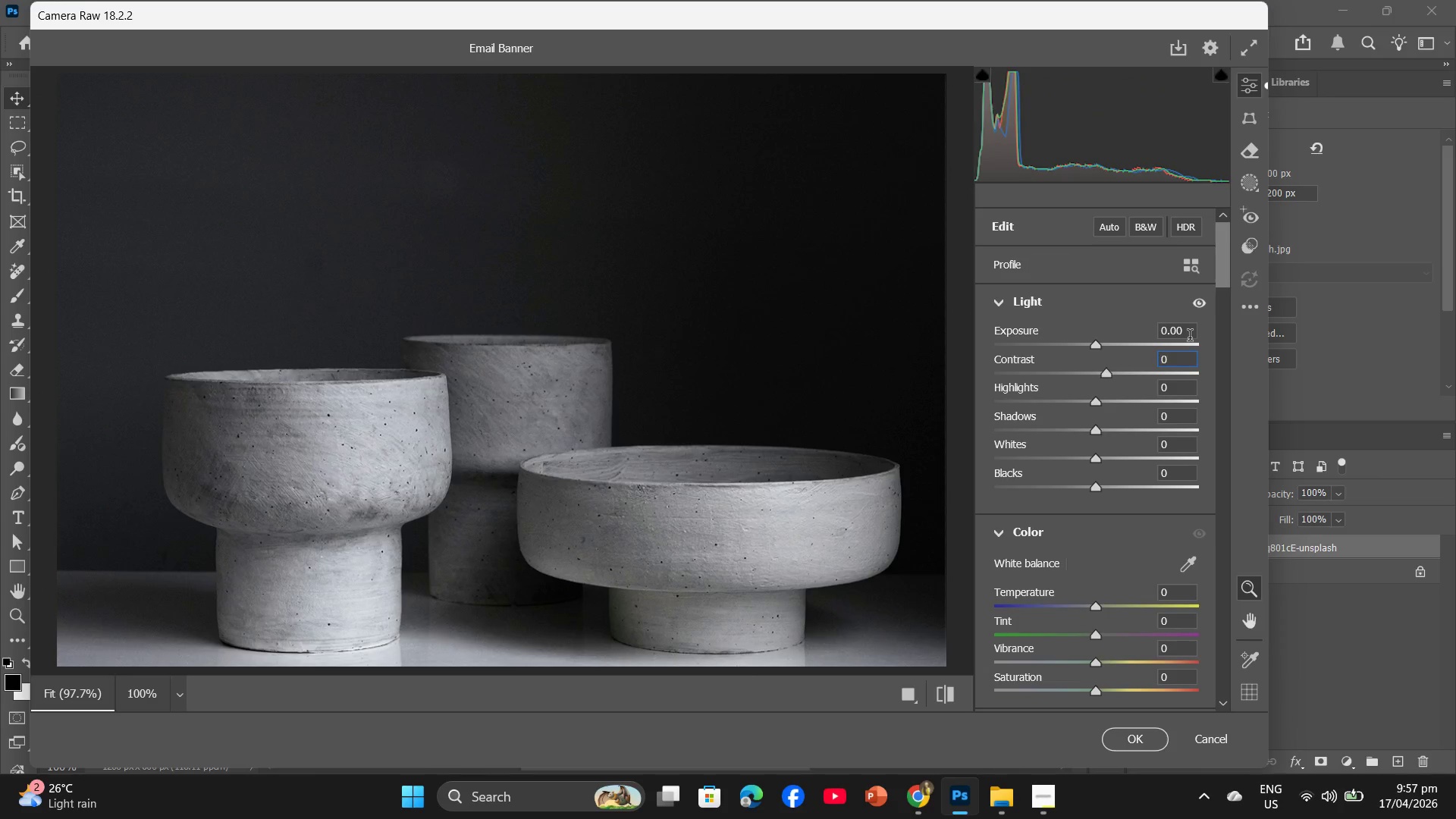 
key(Numpad0)
 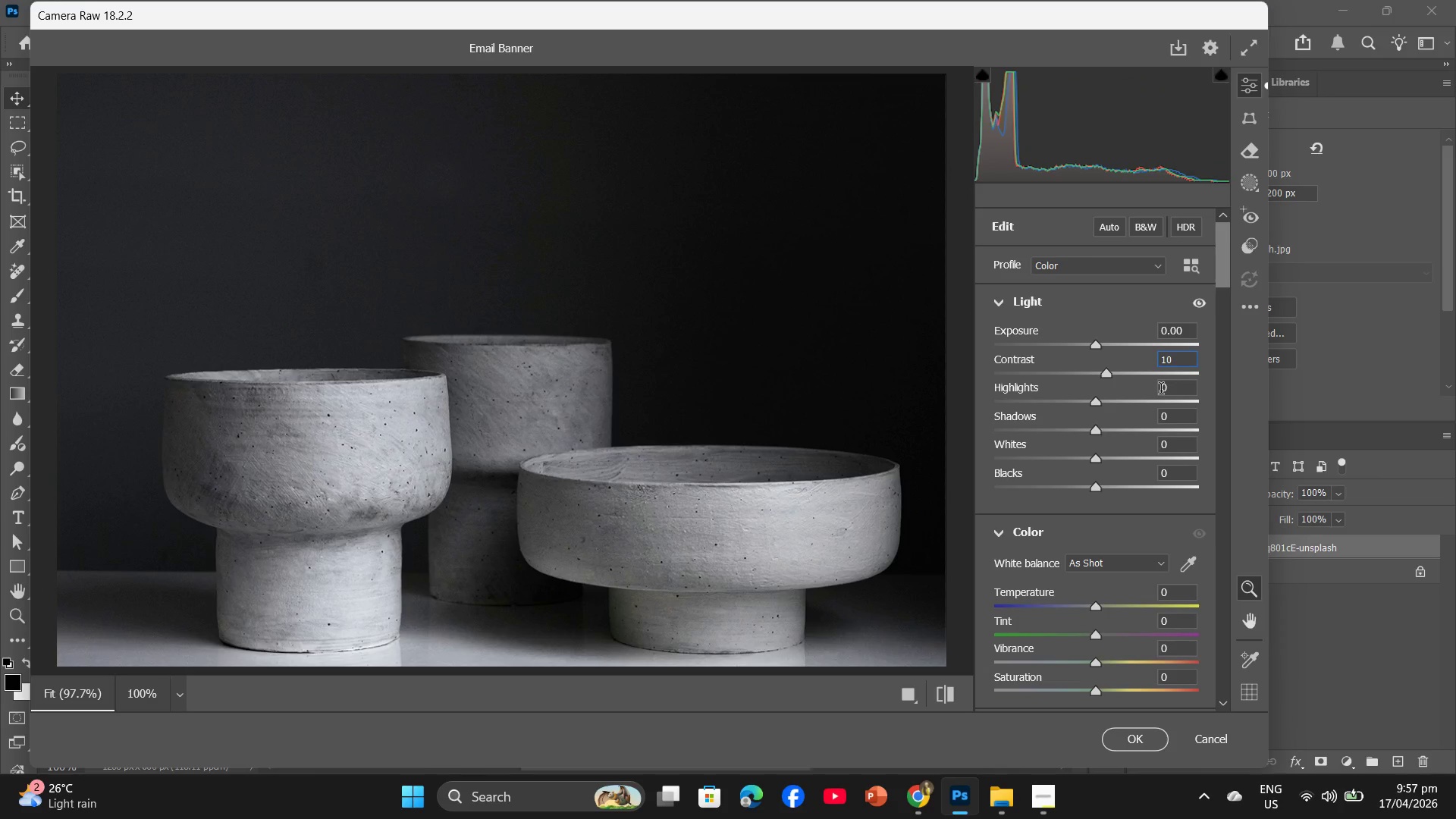 
left_click([1161, 391])
 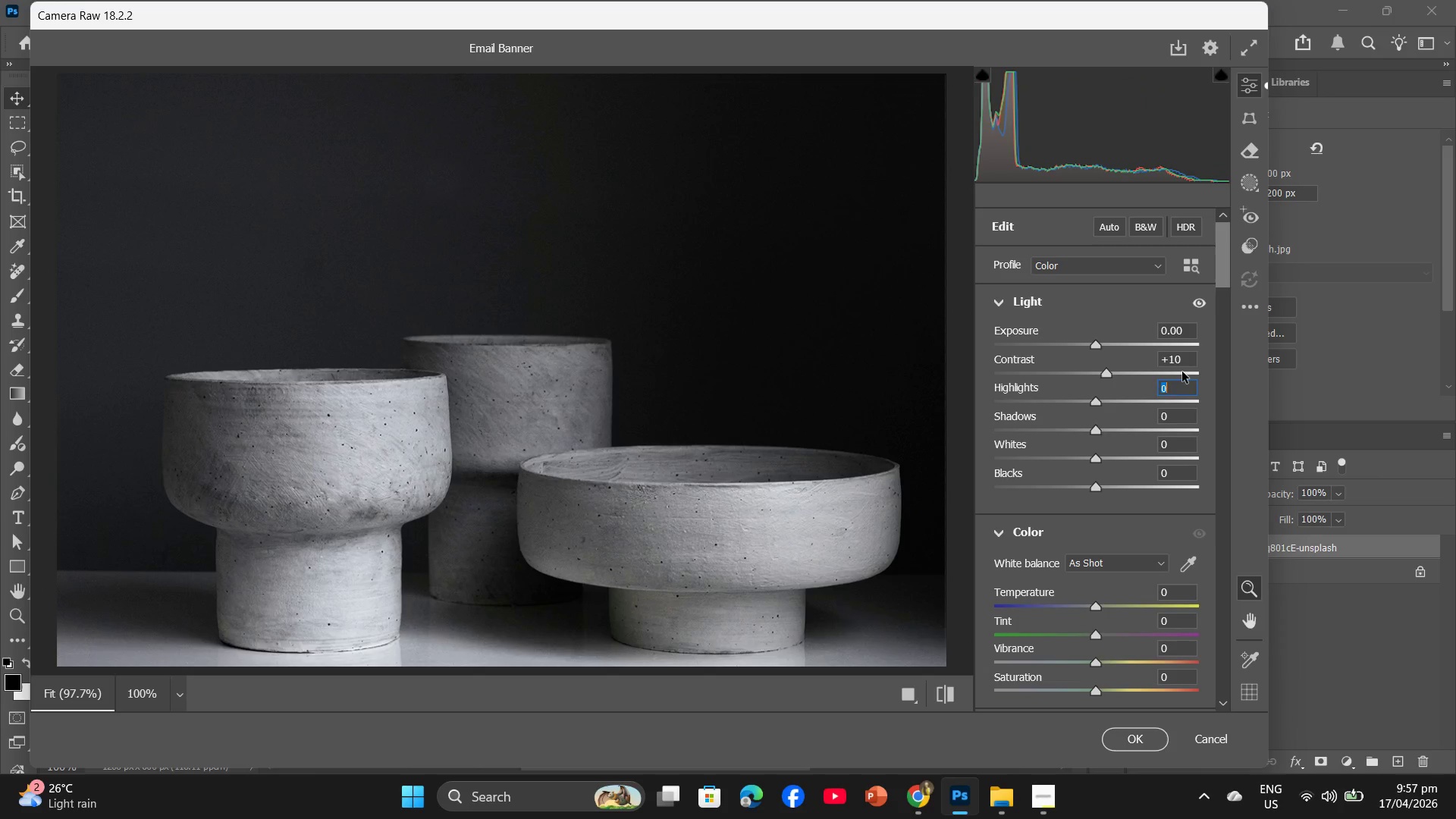 
key(Minus)
 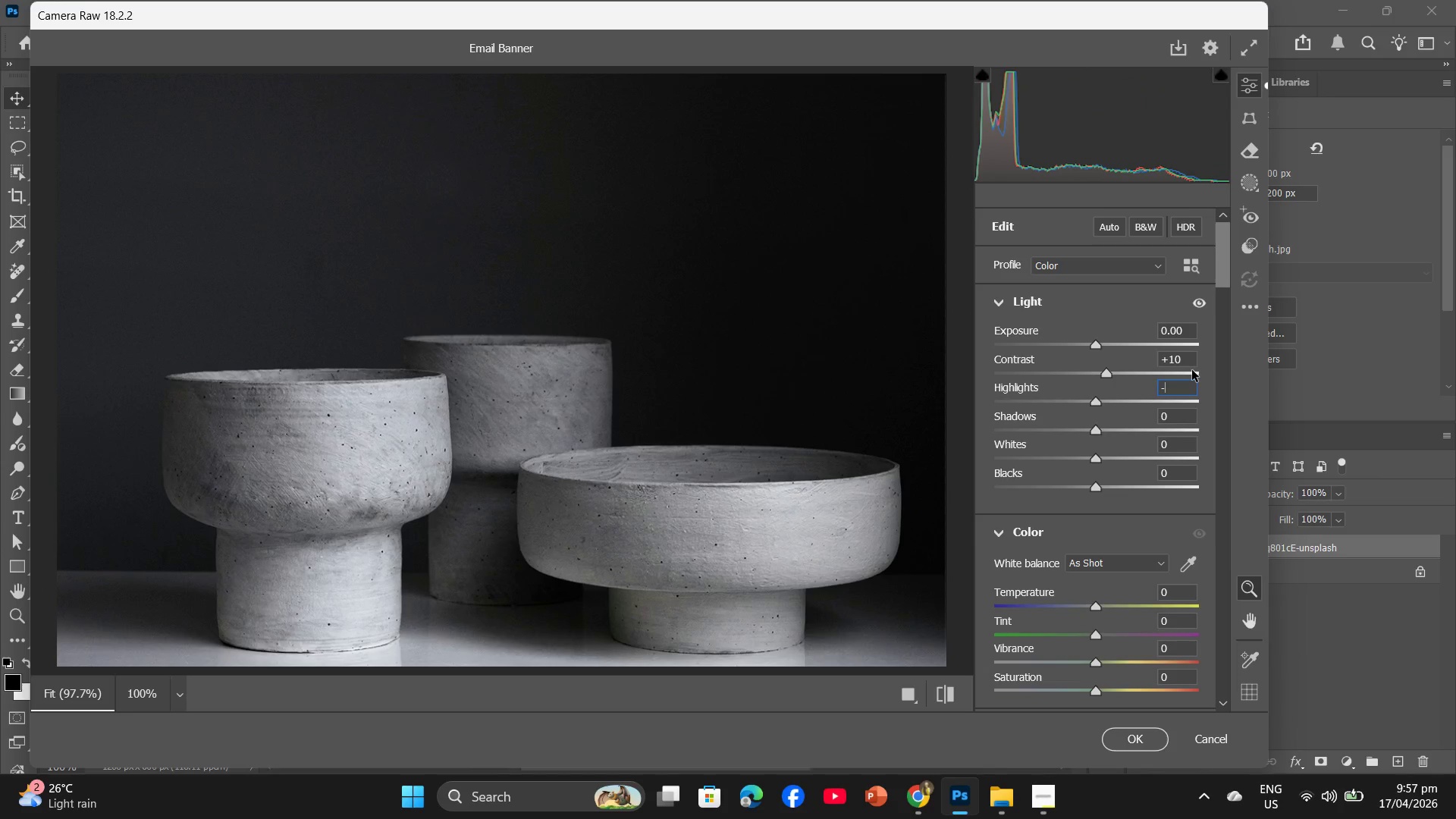 
key(Numpad5)
 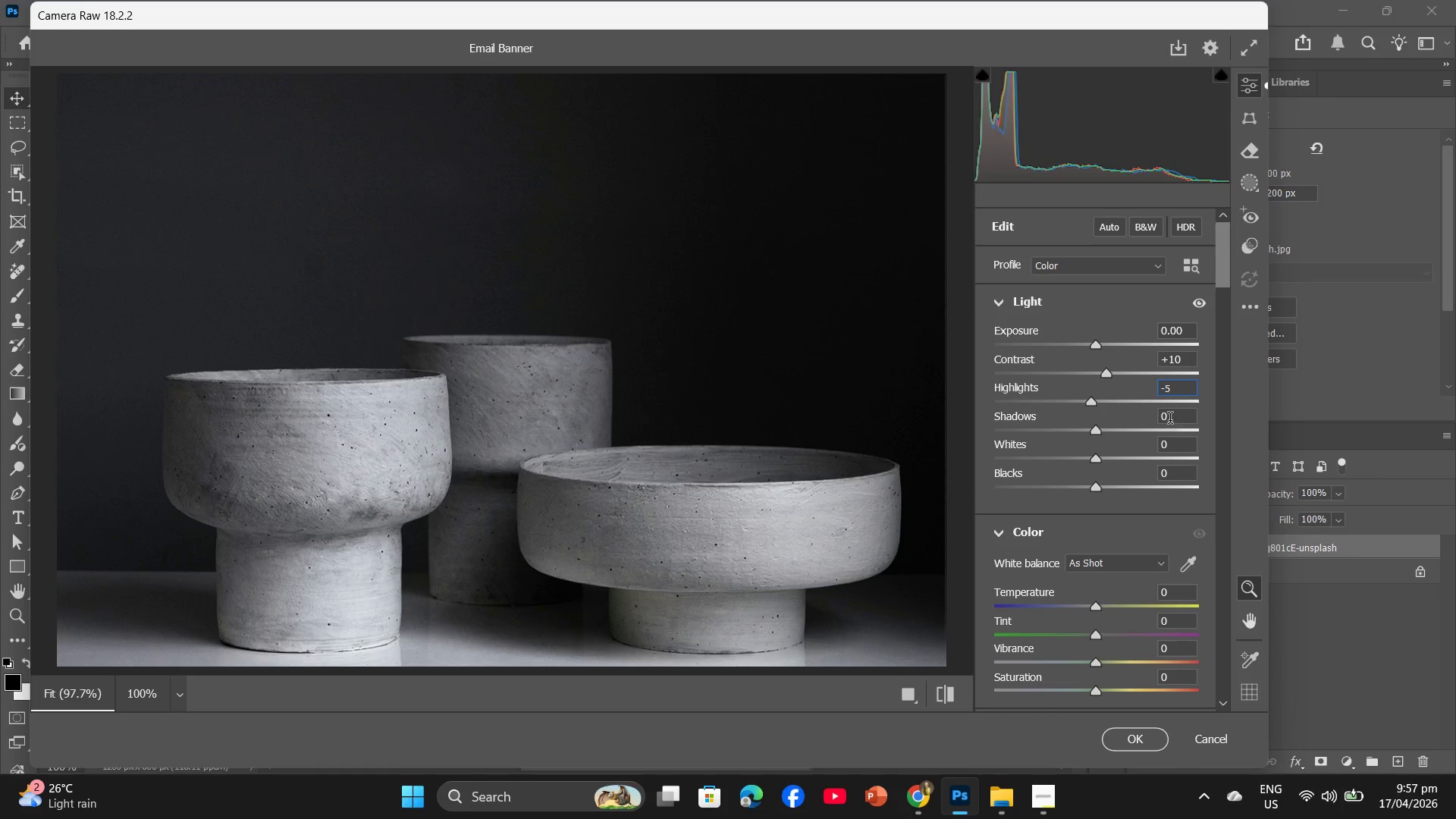 
left_click([1169, 420])
 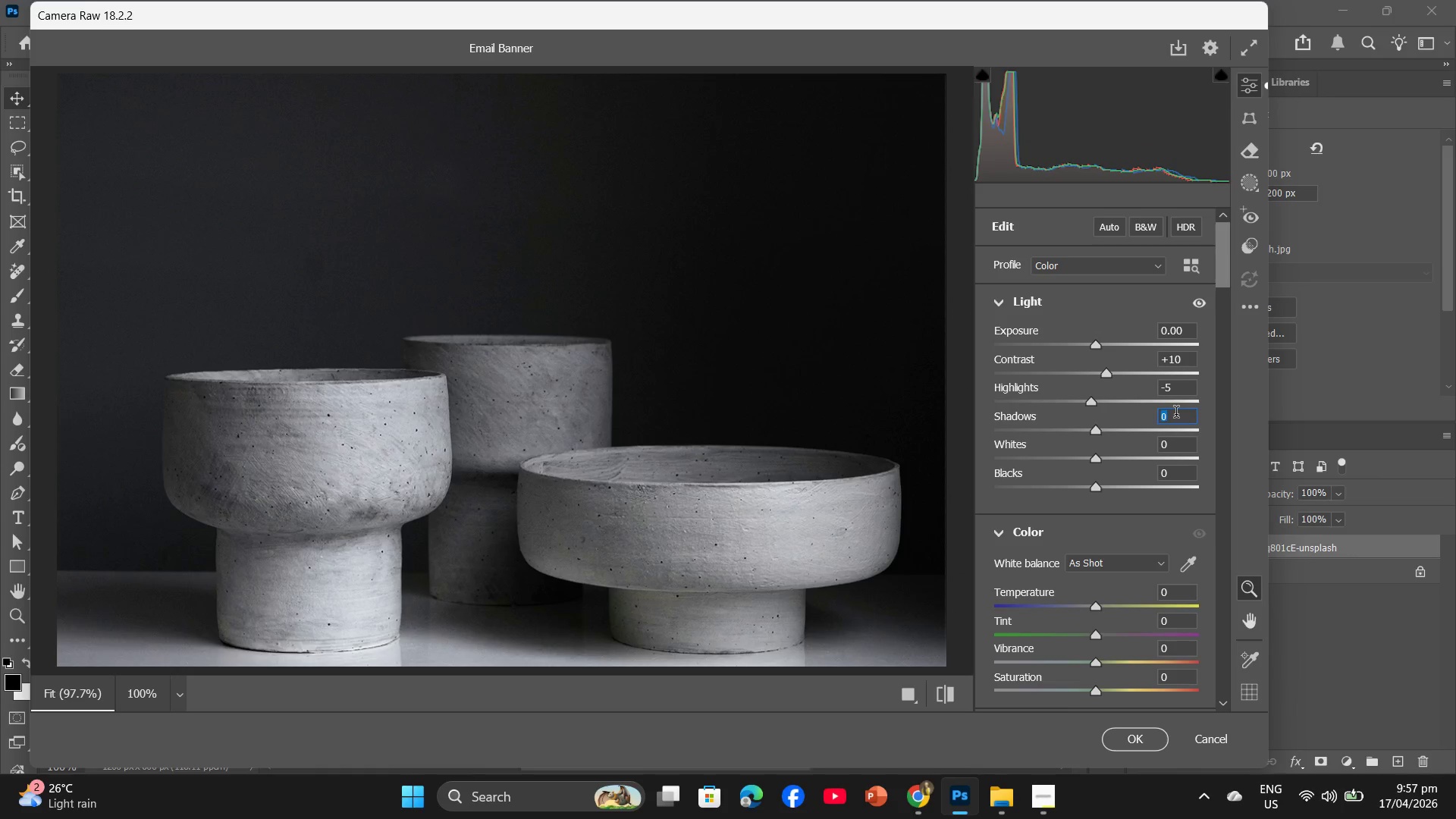 
key(Numpad5)
 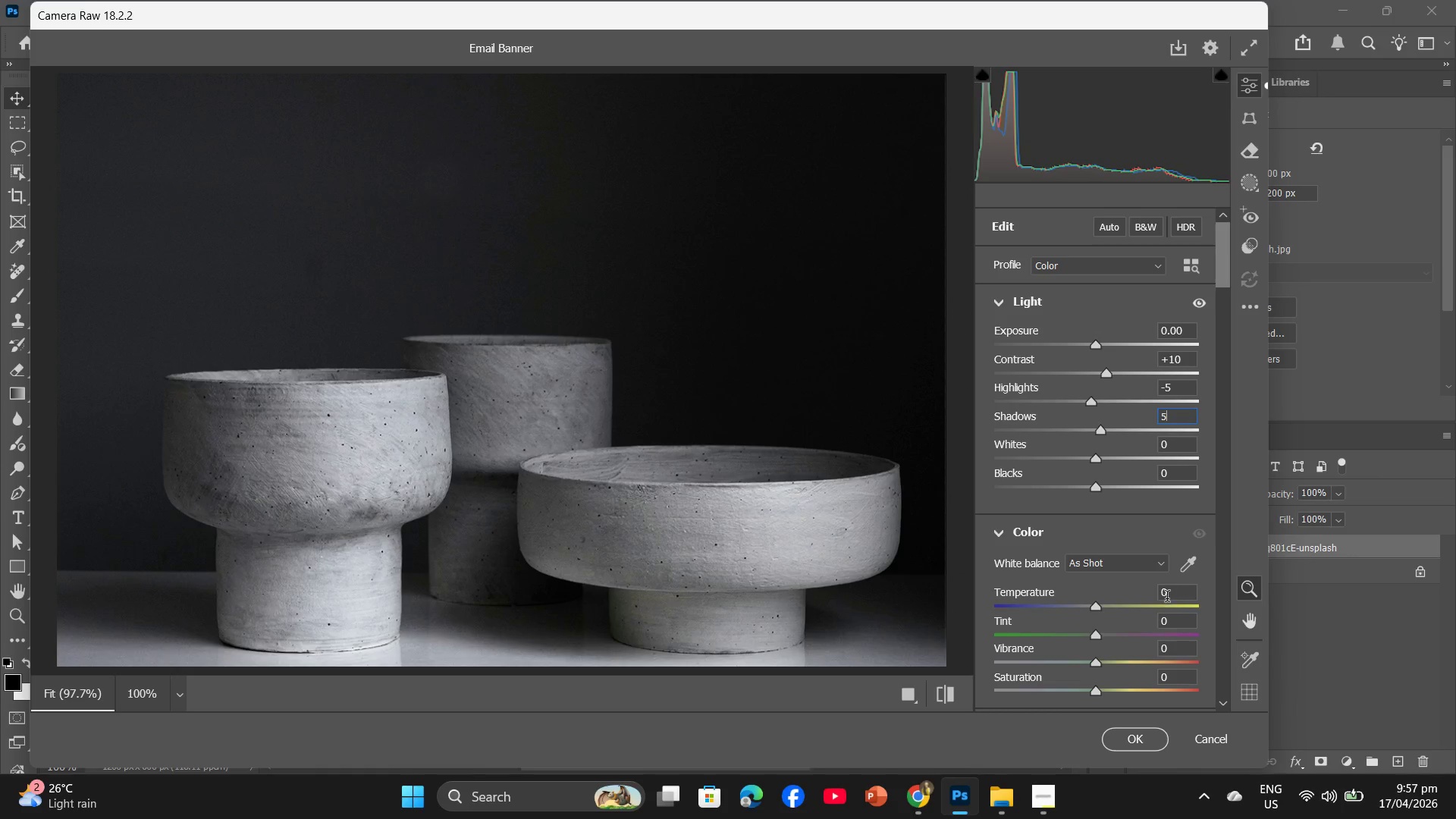 
left_click([1167, 598])
 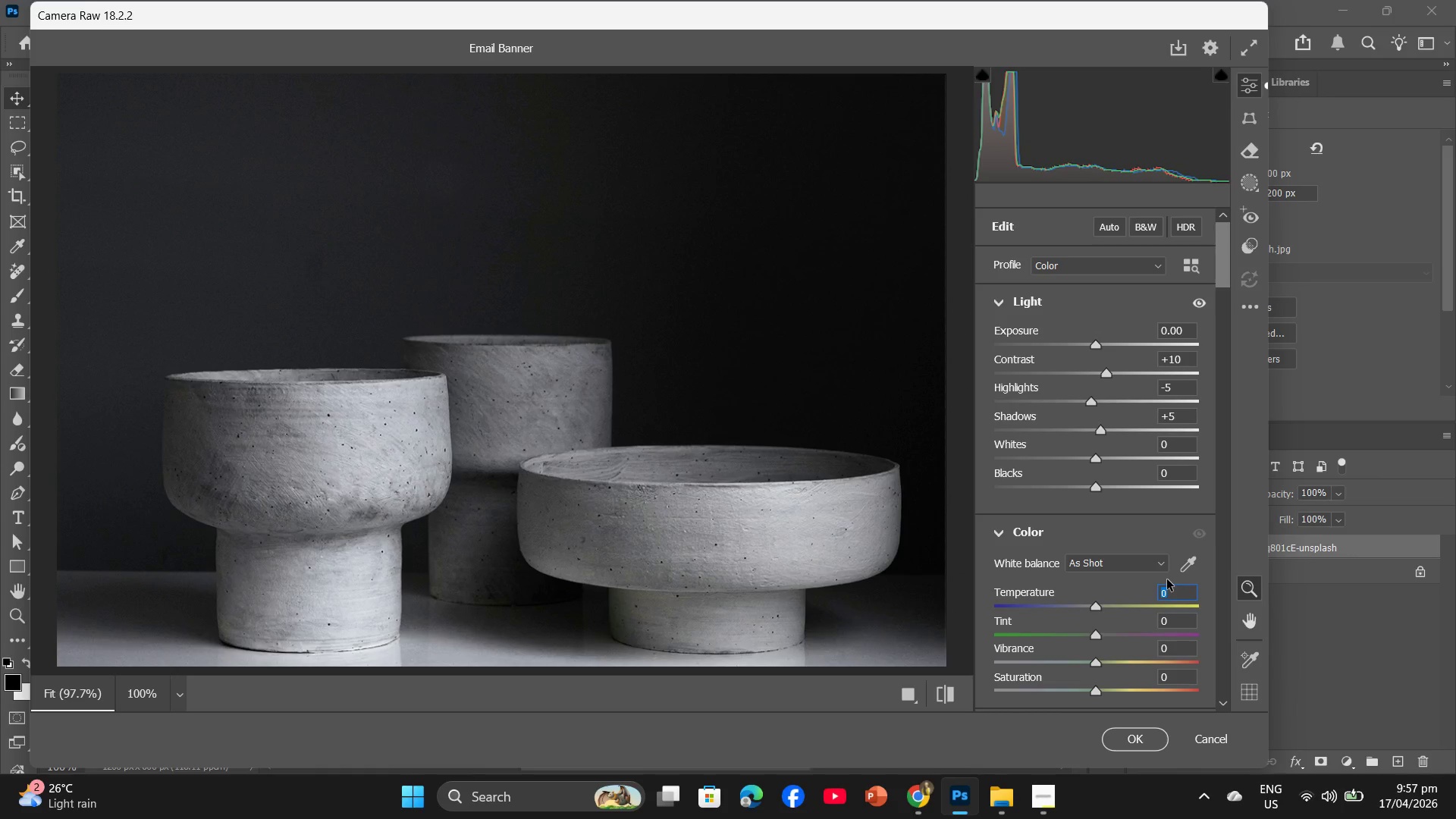 
key(Minus)
 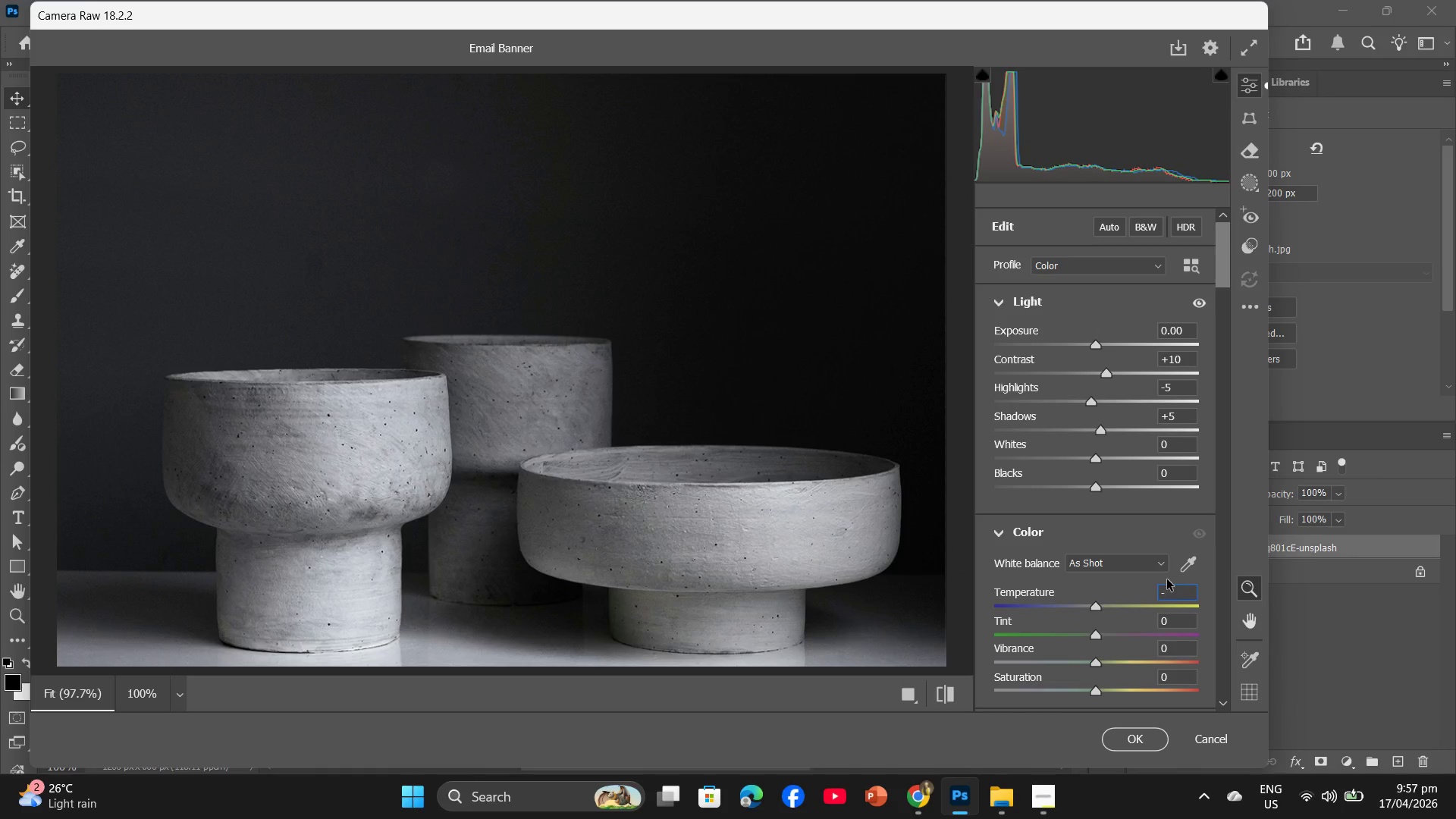 
key(Numpad1)
 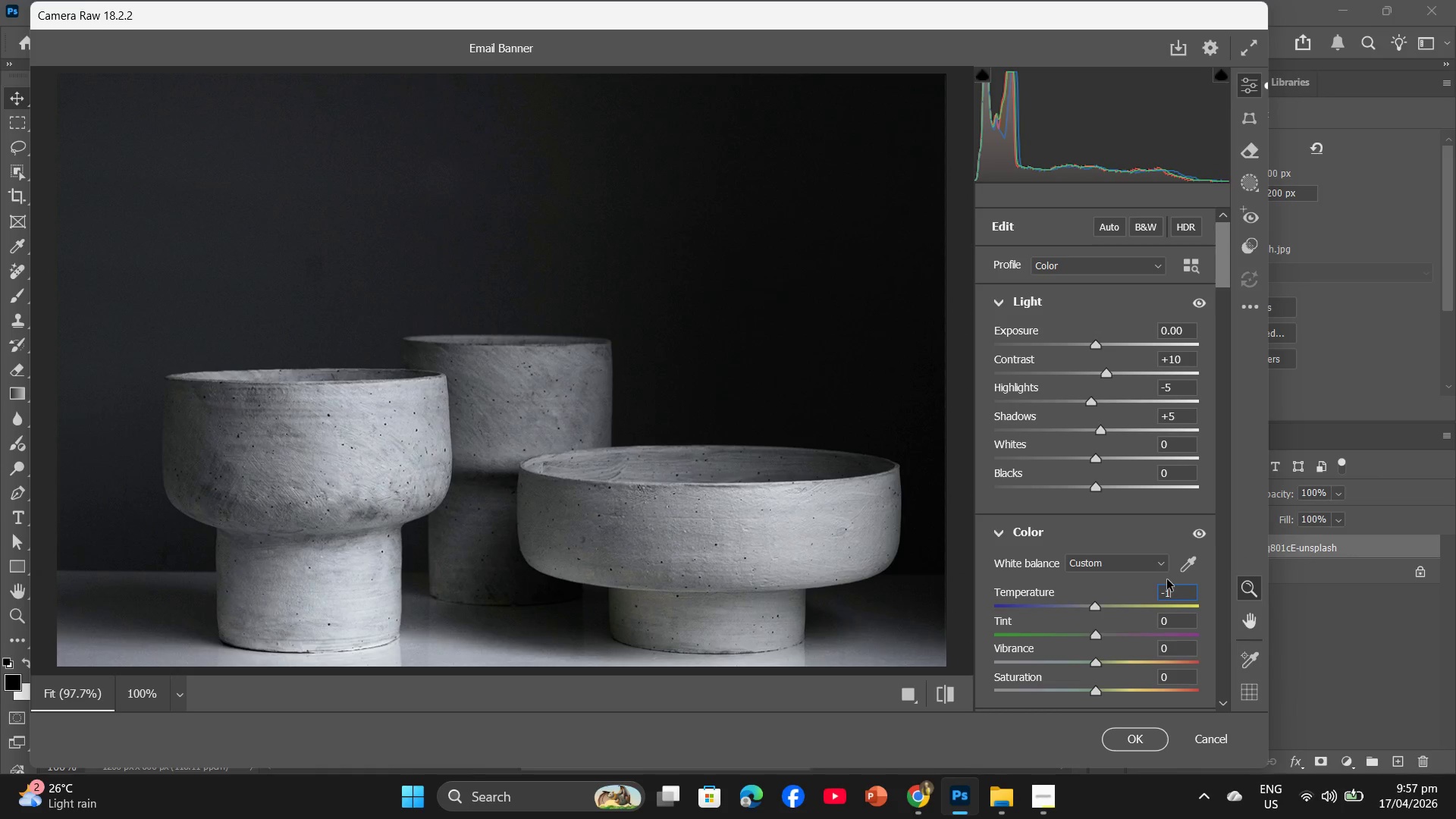 
key(Numpad5)
 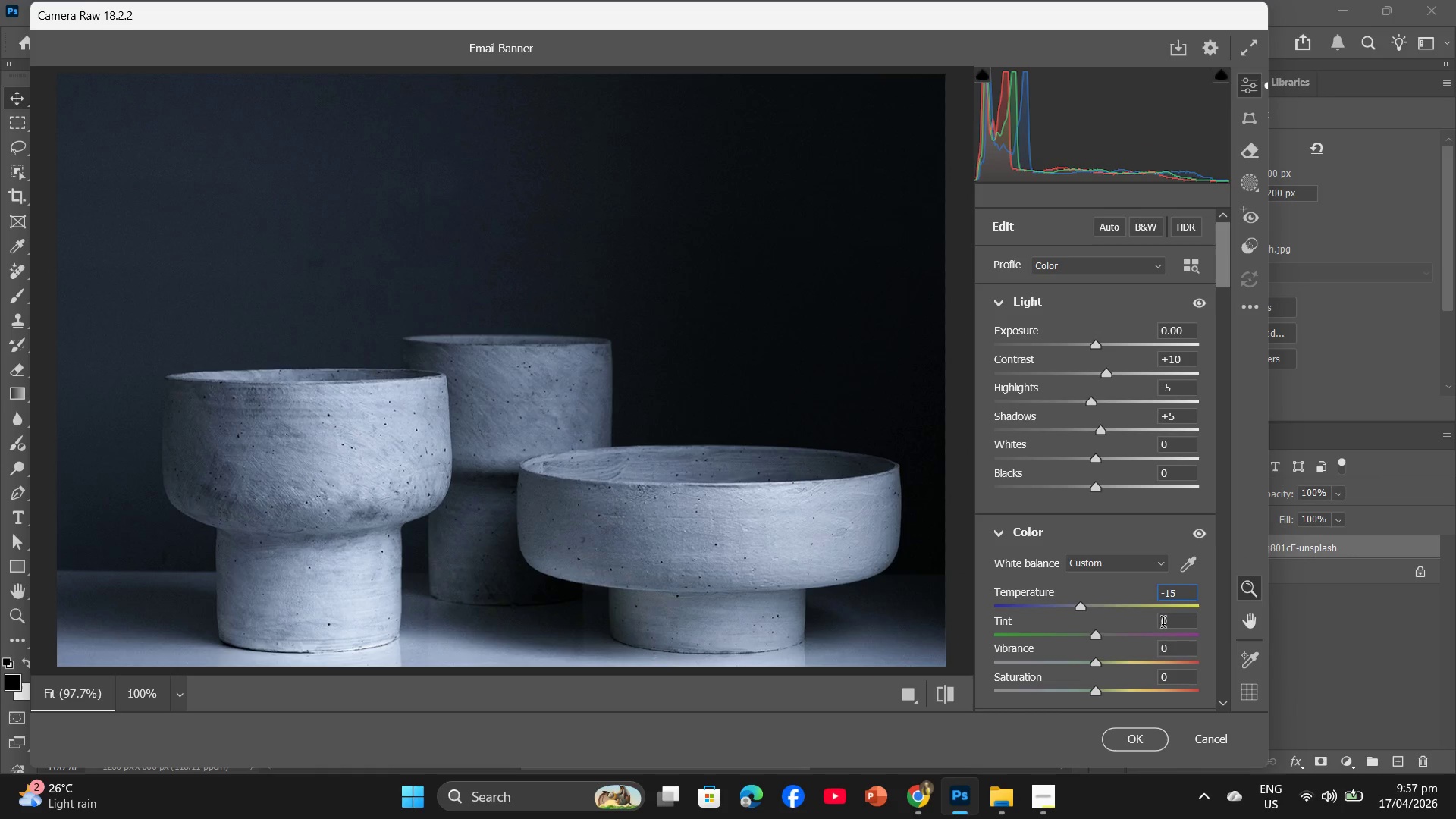 
left_click([1163, 624])
 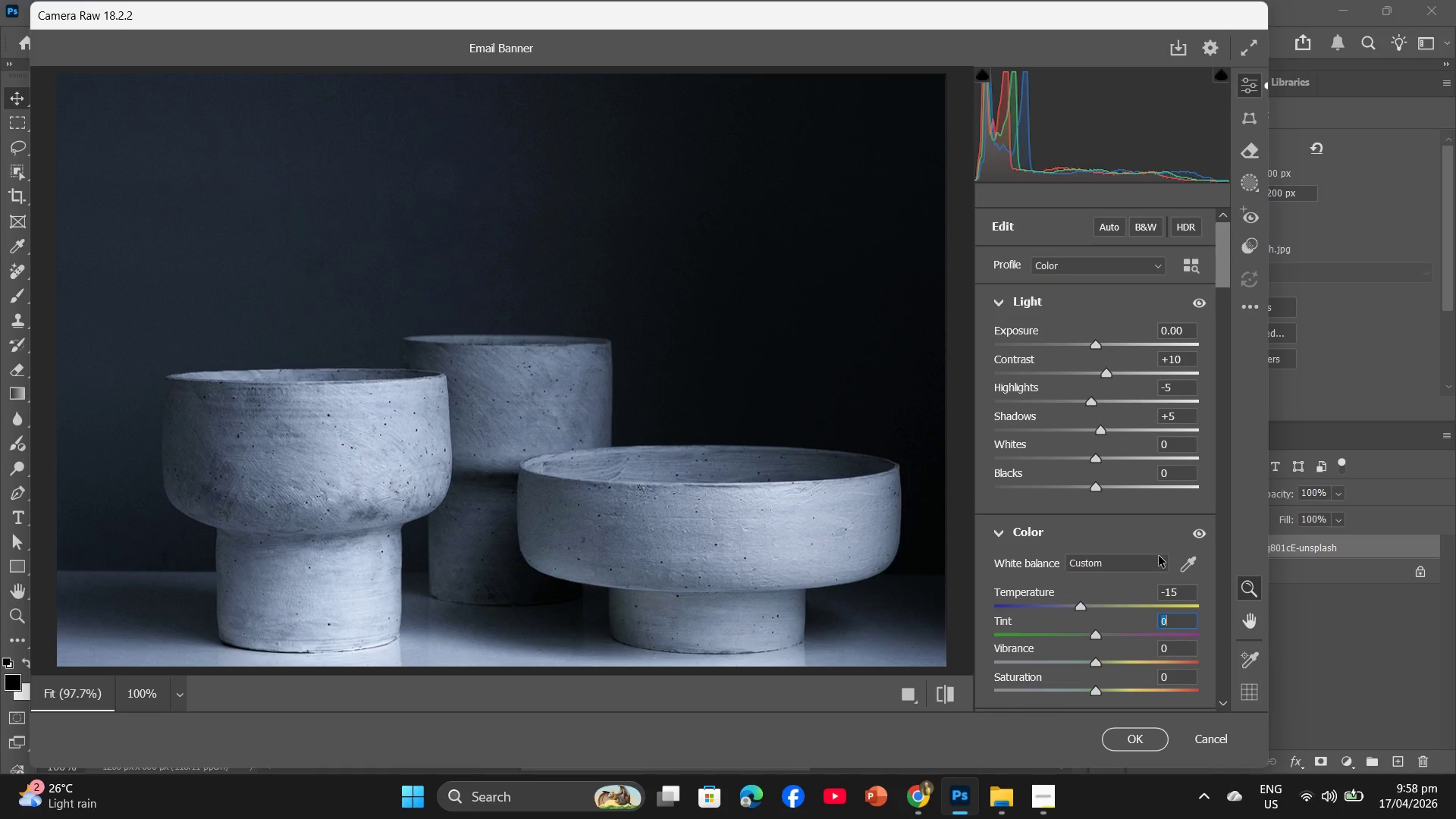 
key(Minus)
 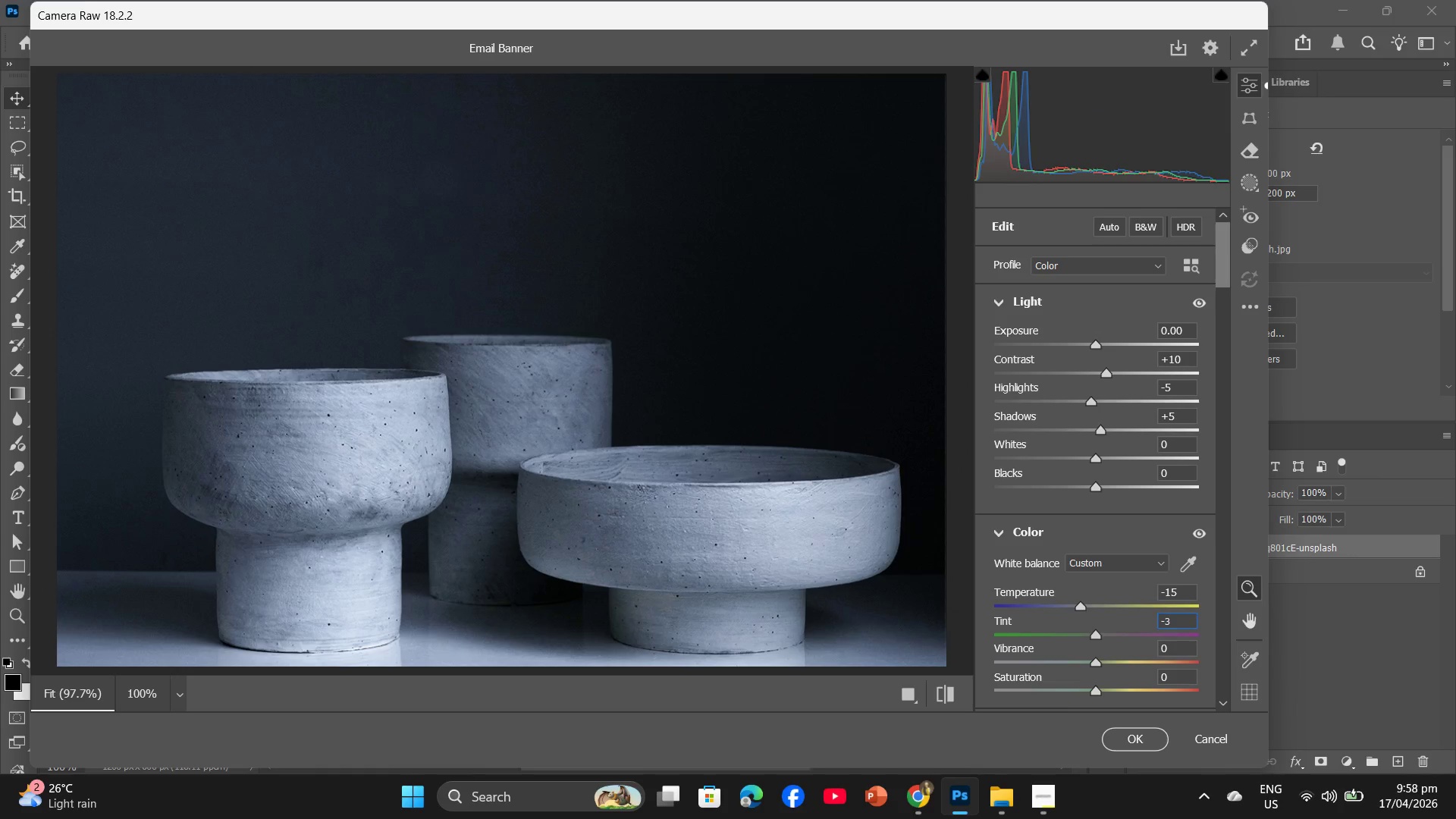 
key(Numpad3)
 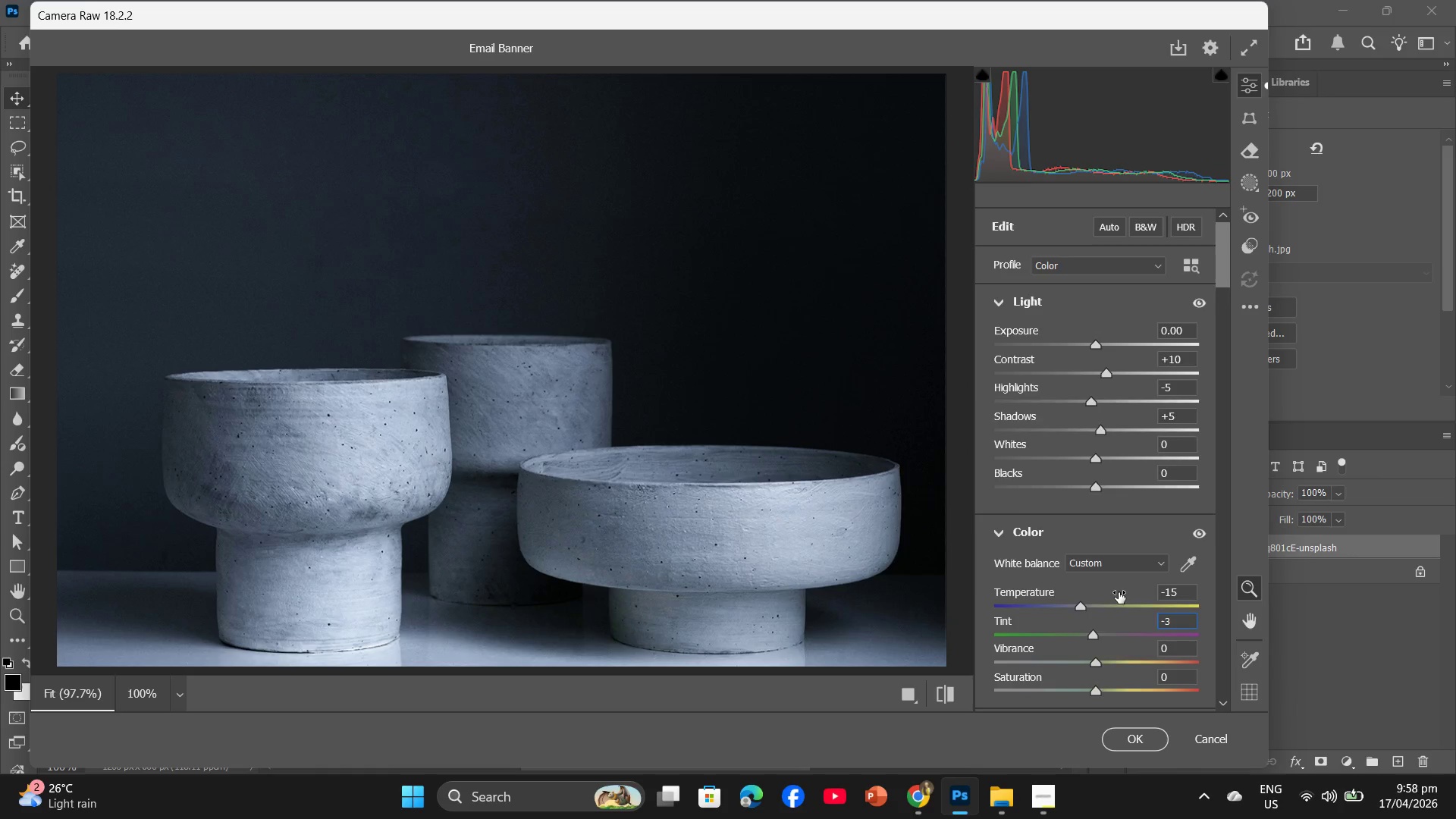 
scroll: coordinate [1119, 592], scroll_direction: down, amount: 3.0
 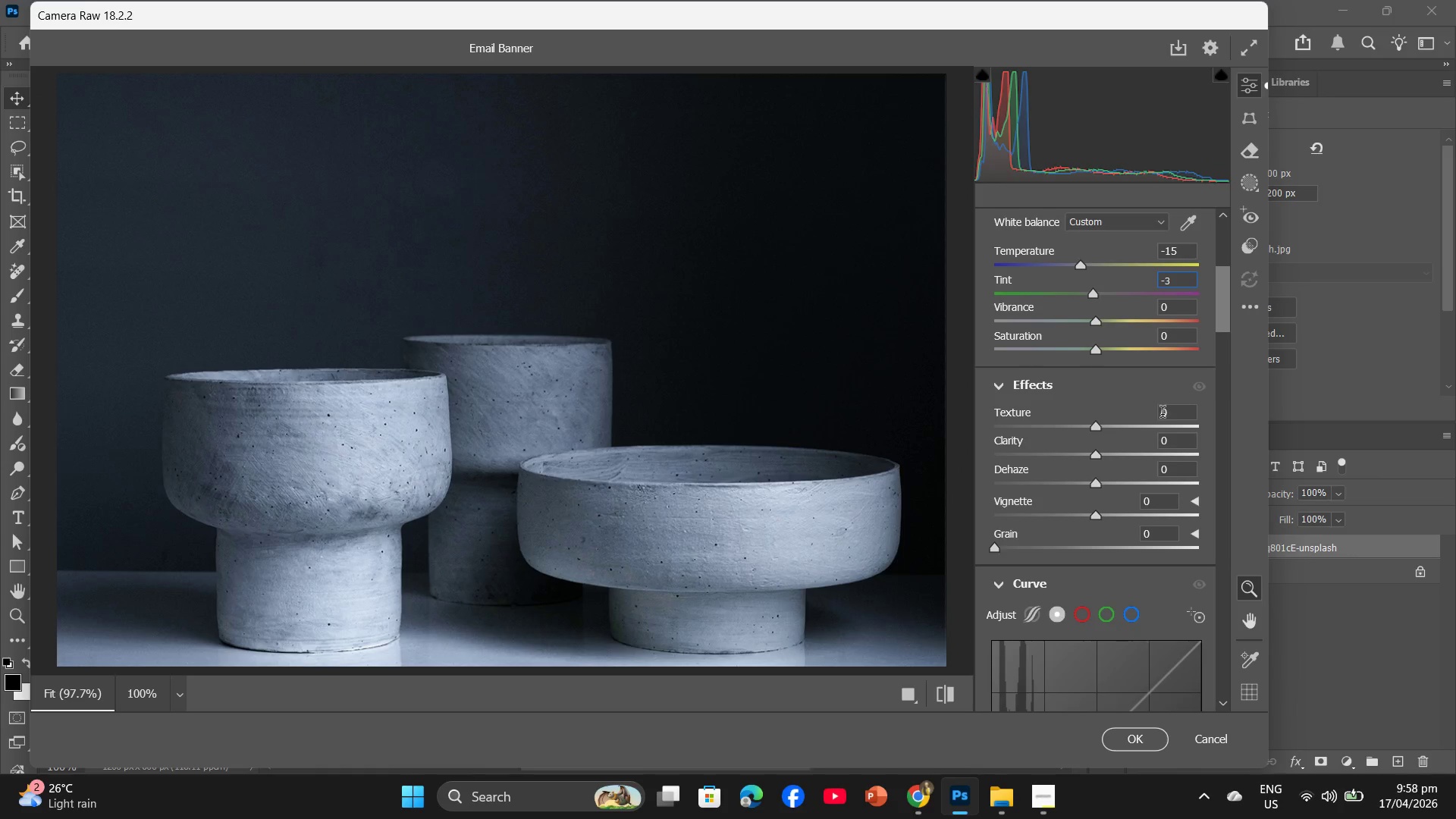 
left_click([1162, 415])
 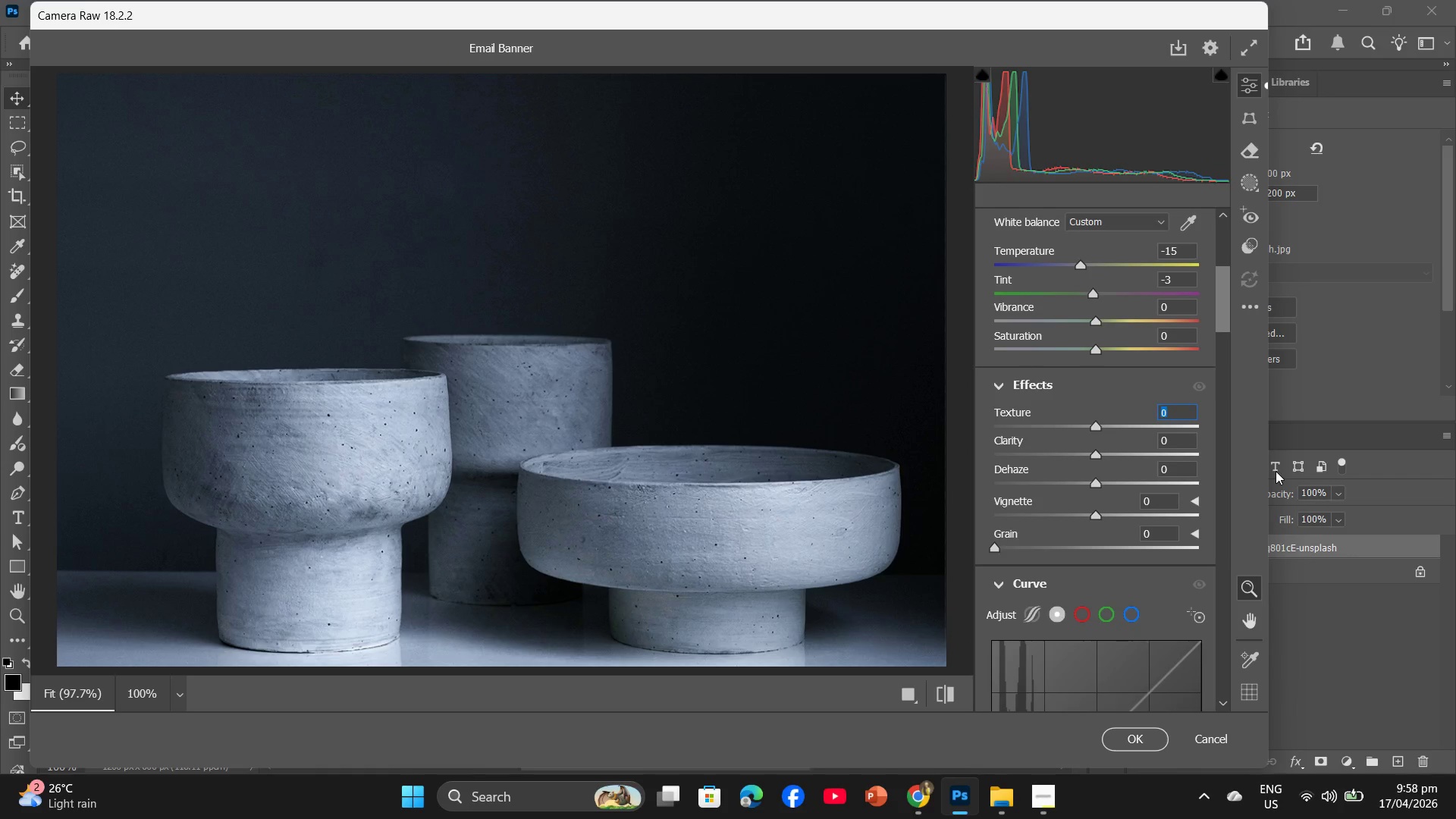 
key(Numpad1)
 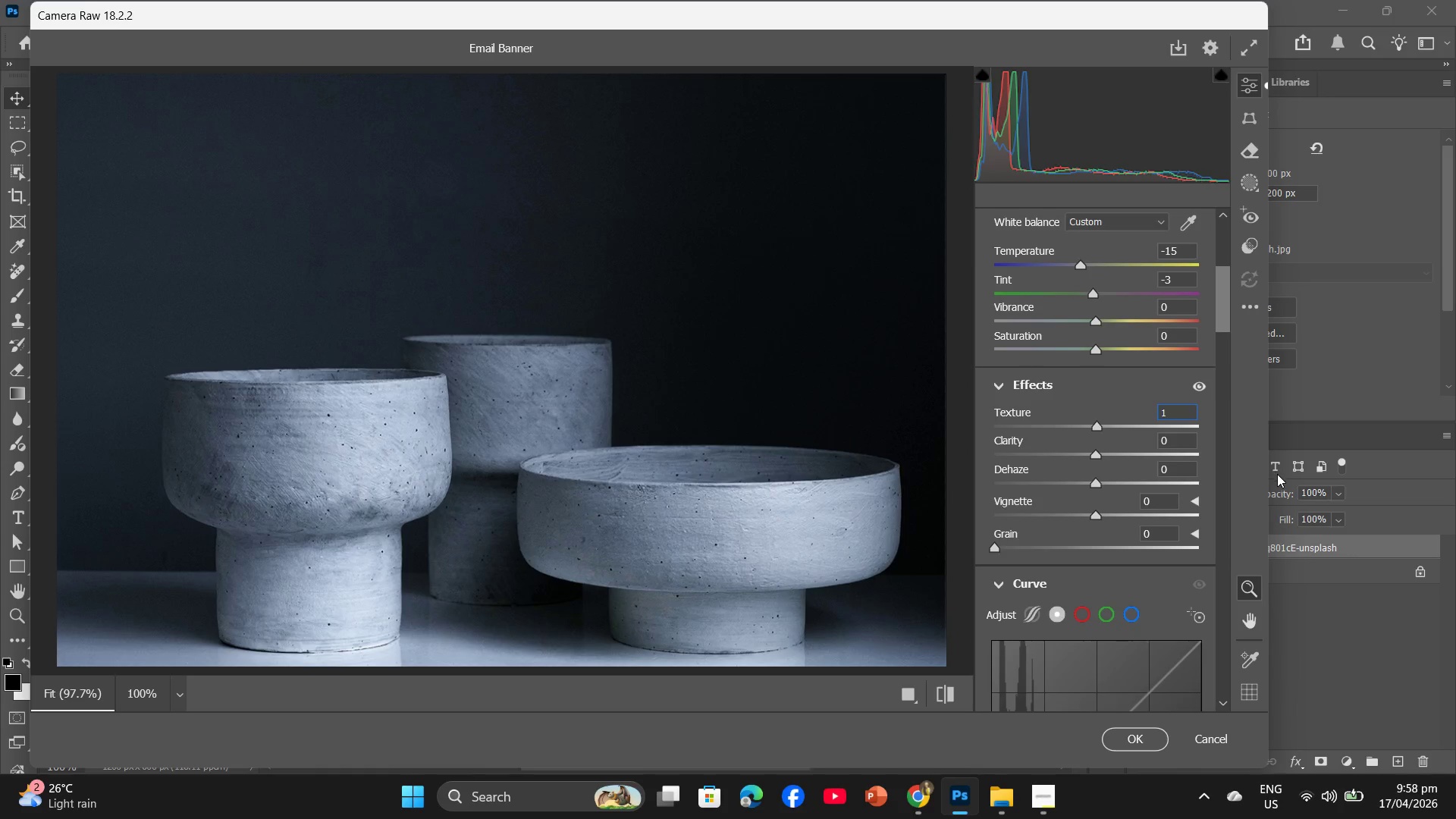 
key(Numpad0)
 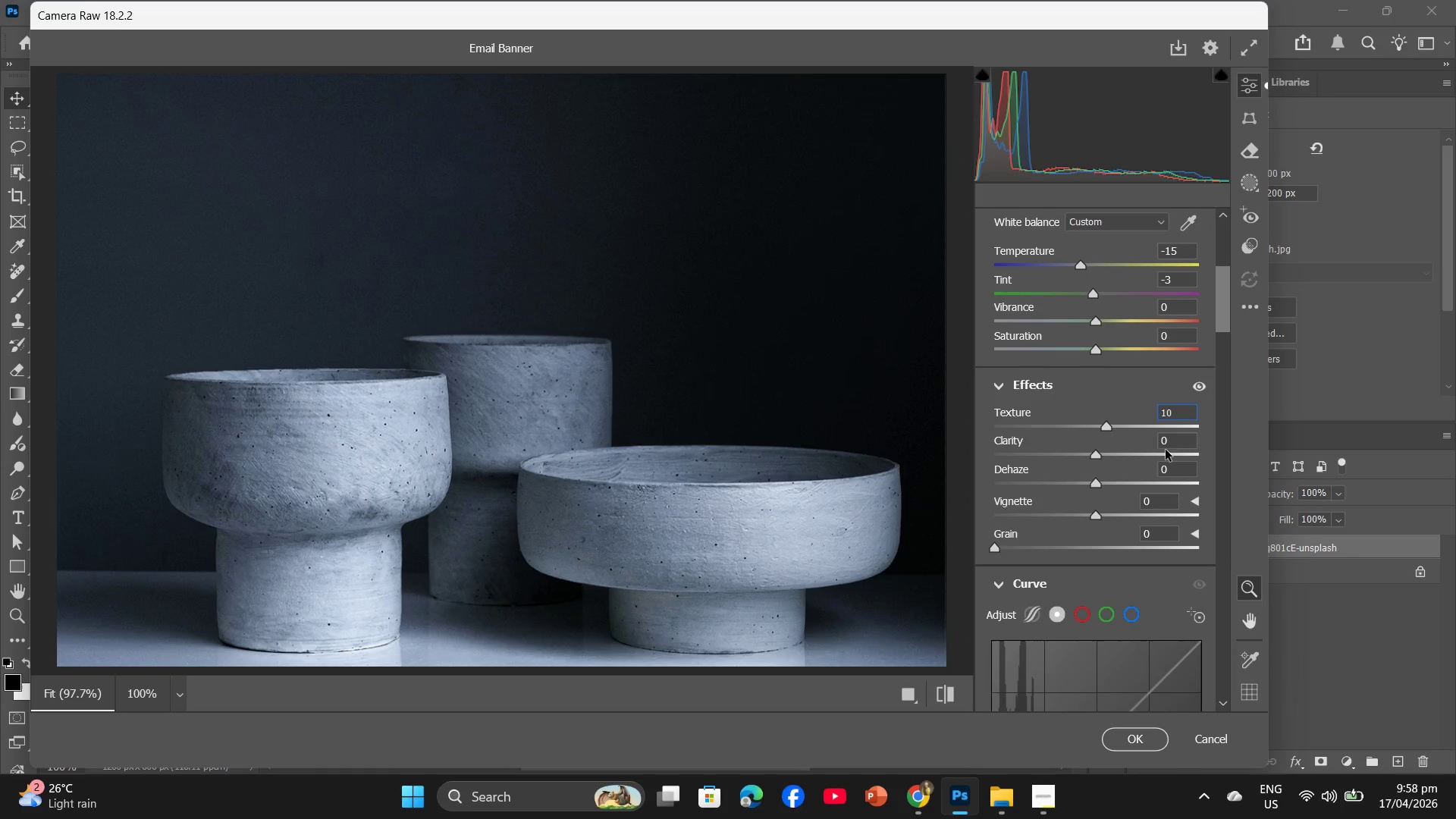 
left_click([1166, 446])
 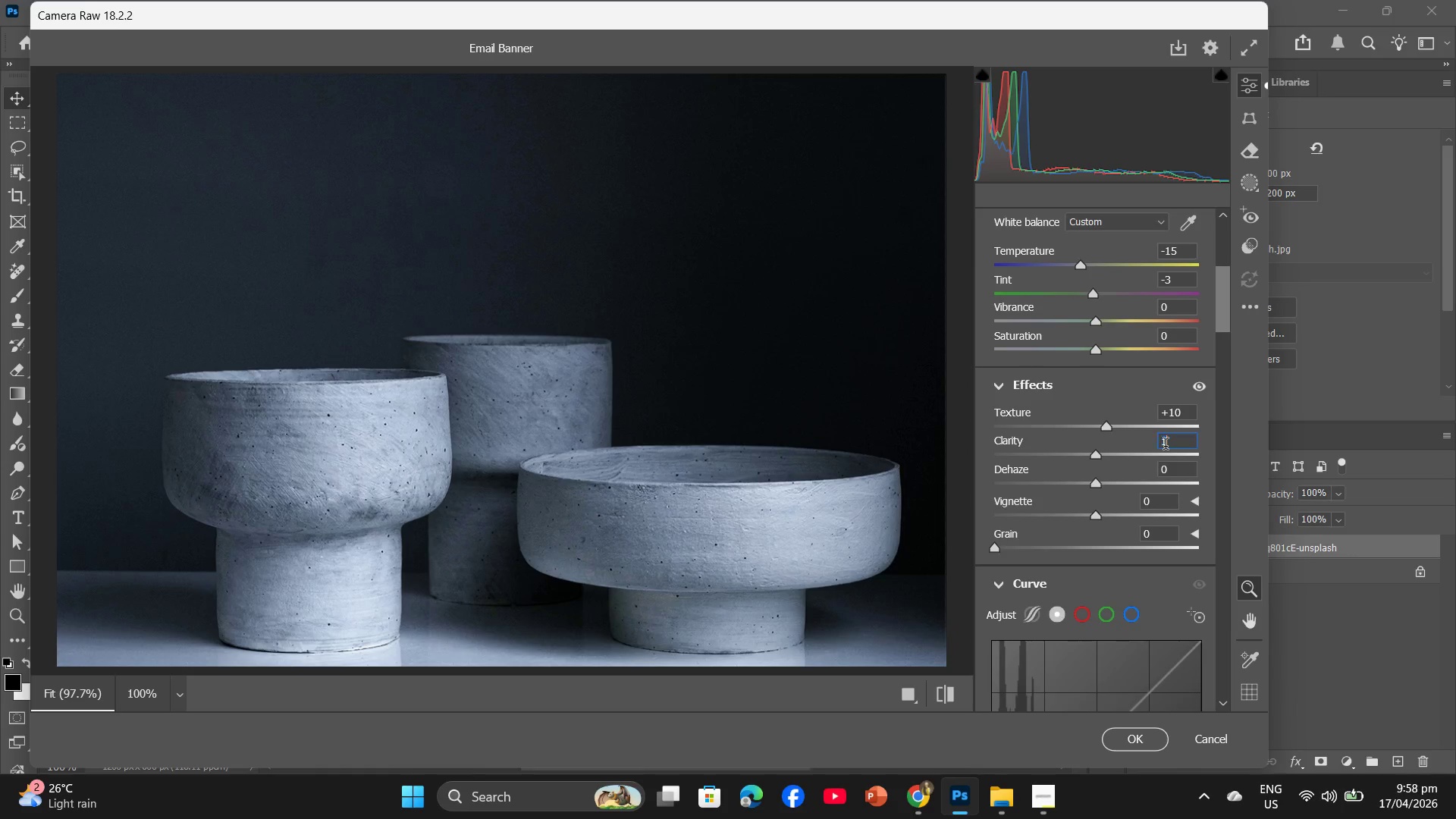 
key(Numpad1)
 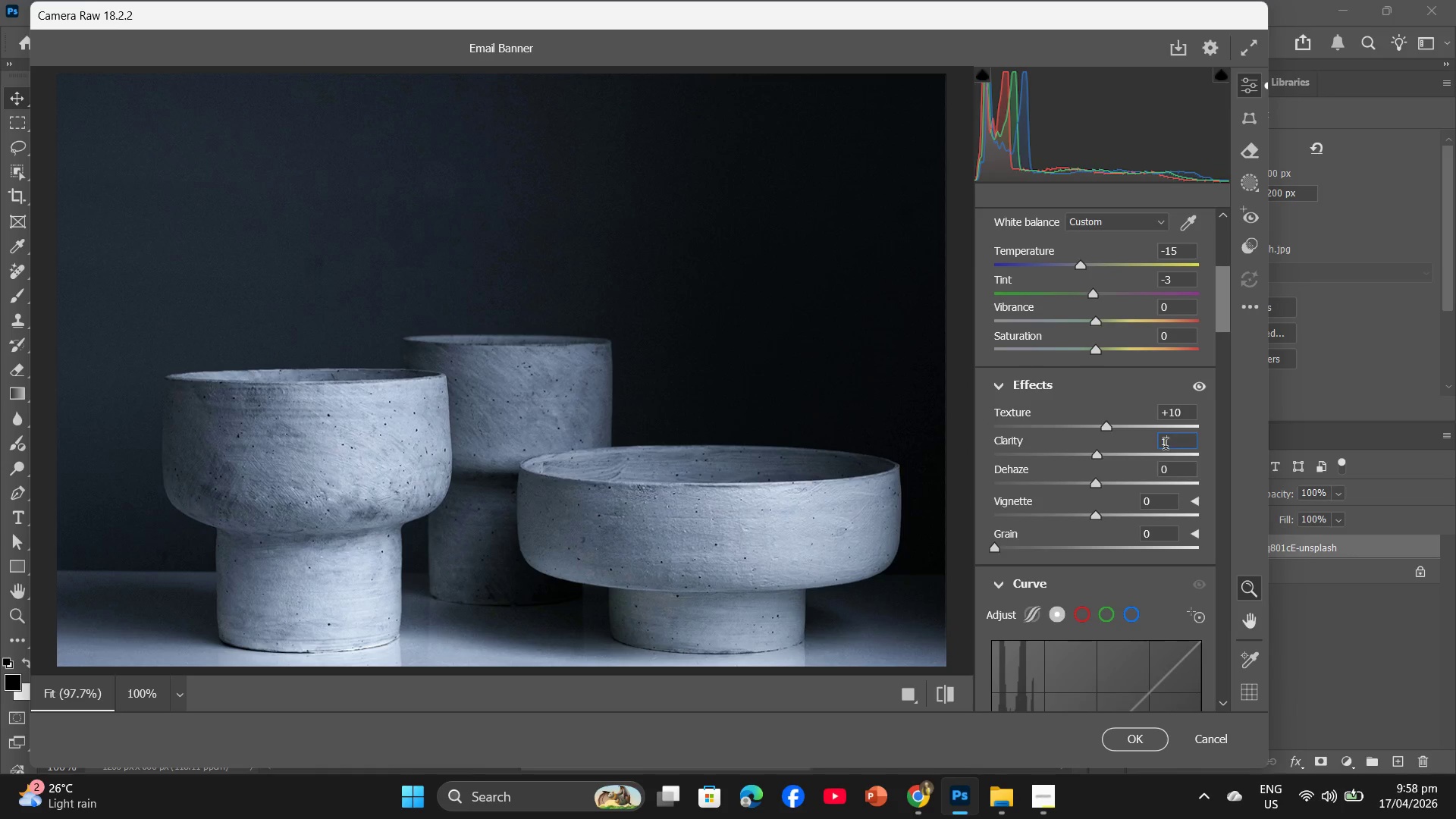 
key(Numpad0)
 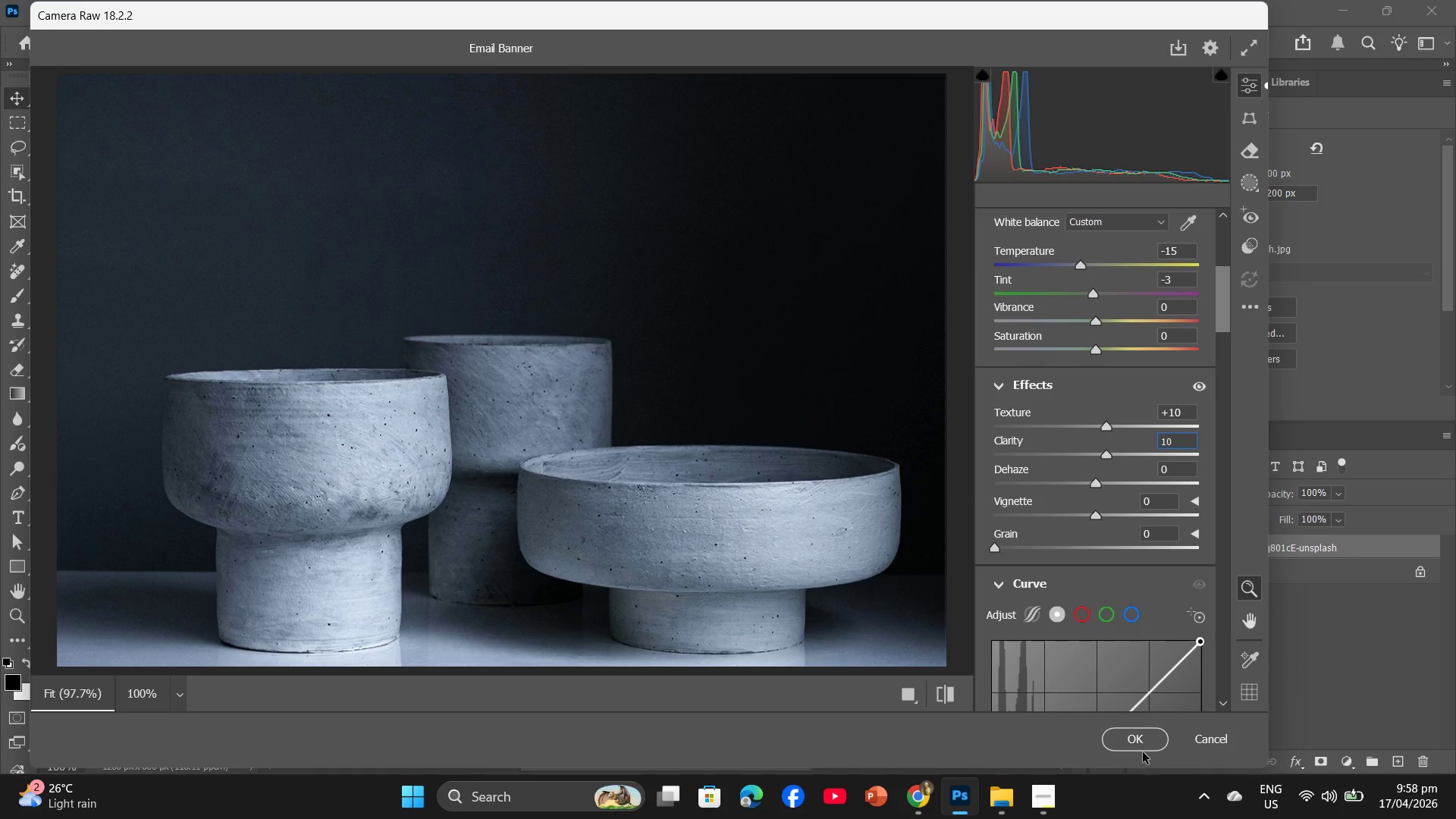 
left_click([1138, 748])
 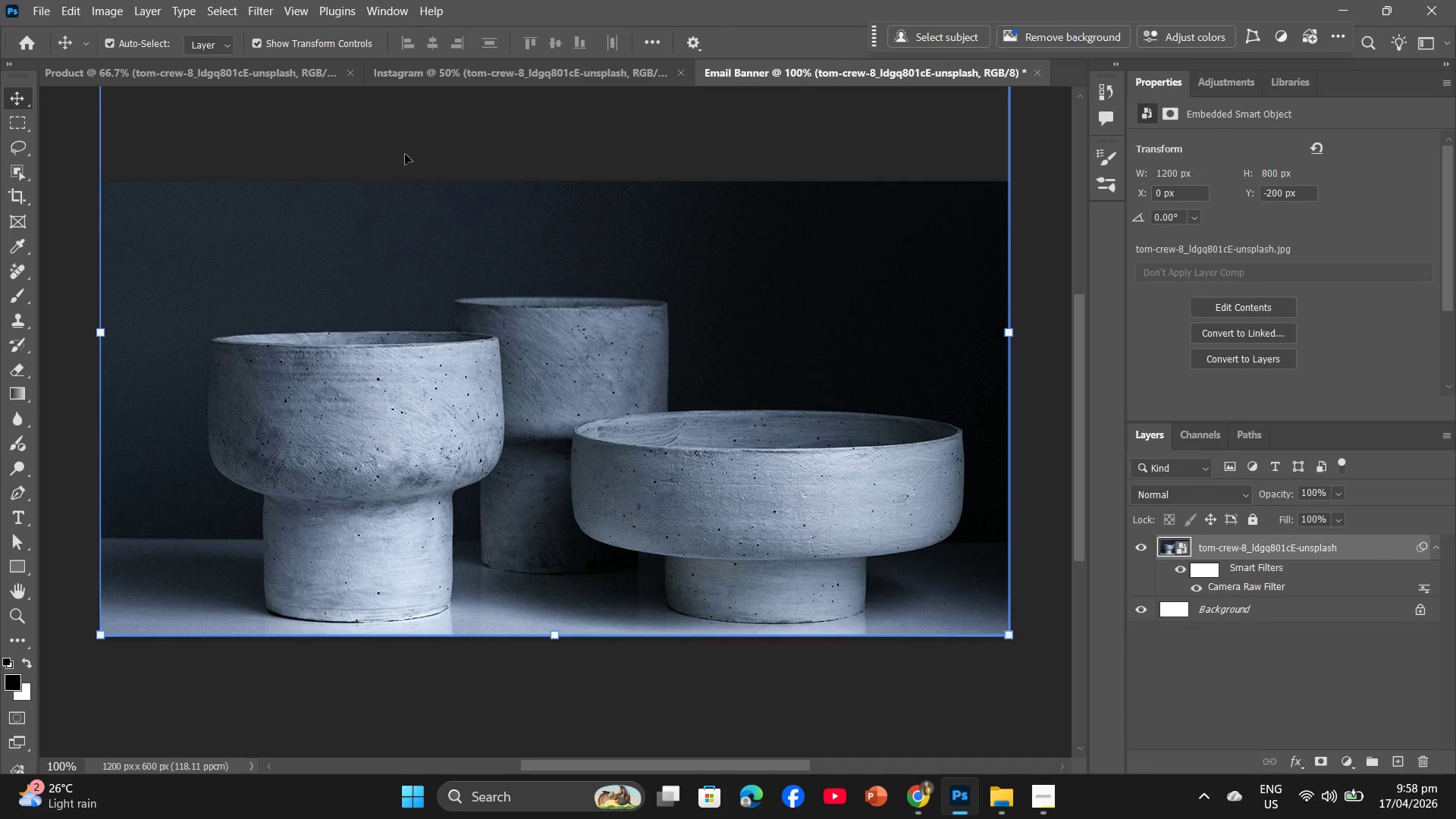 
left_click([465, 80])
 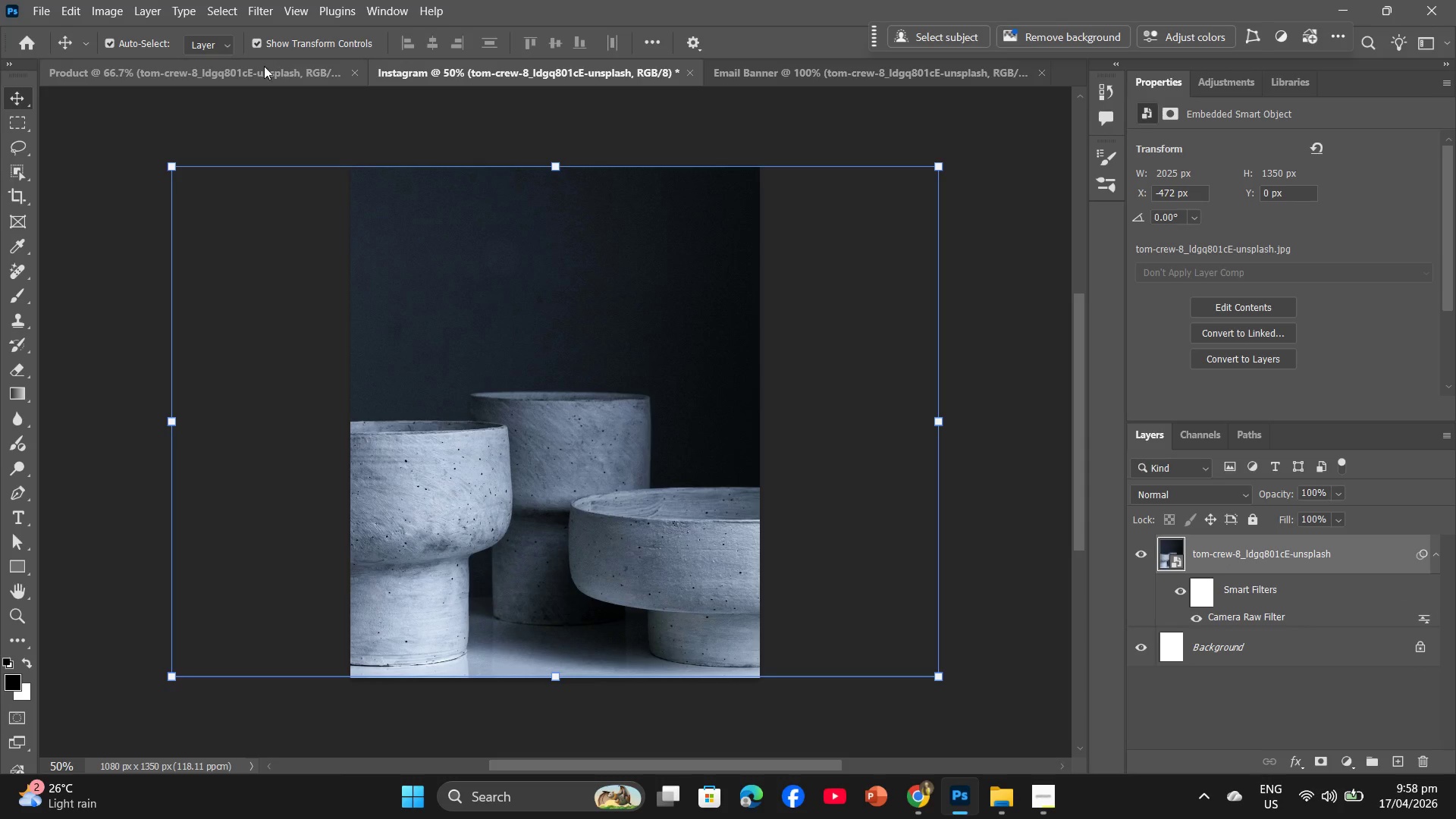 
left_click([241, 71])
 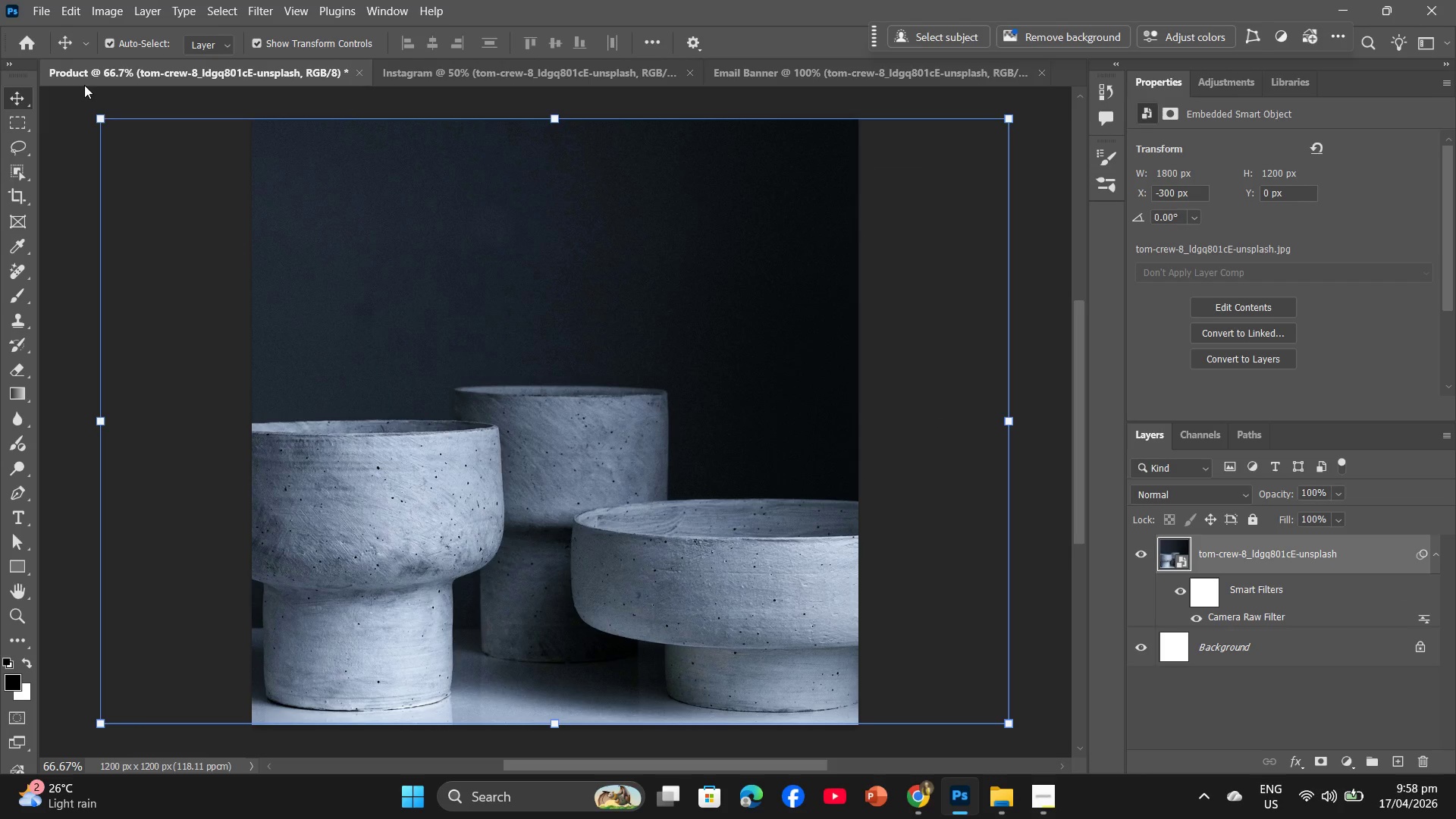 
left_click([39, 14])
 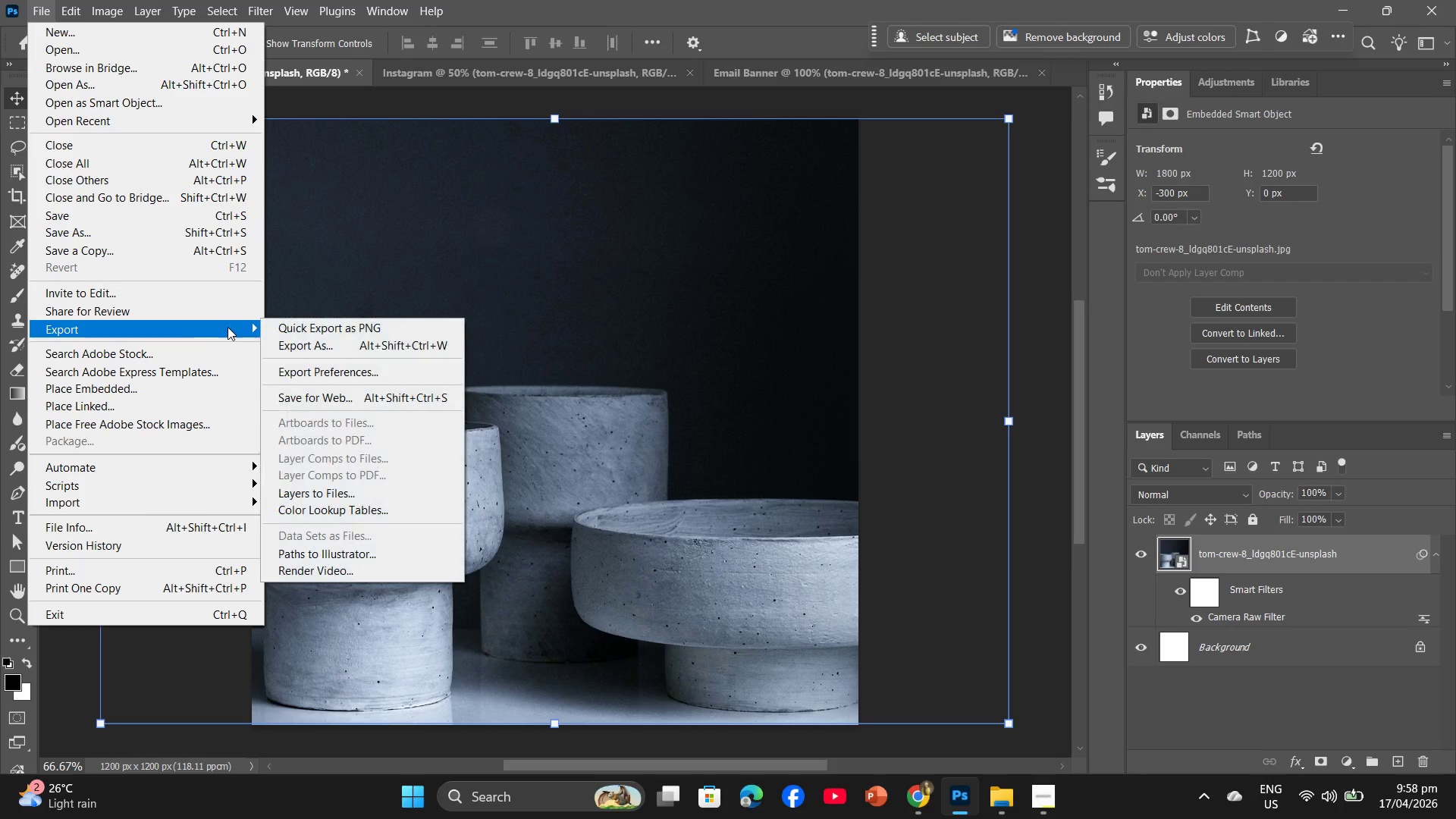 
left_click([300, 344])
 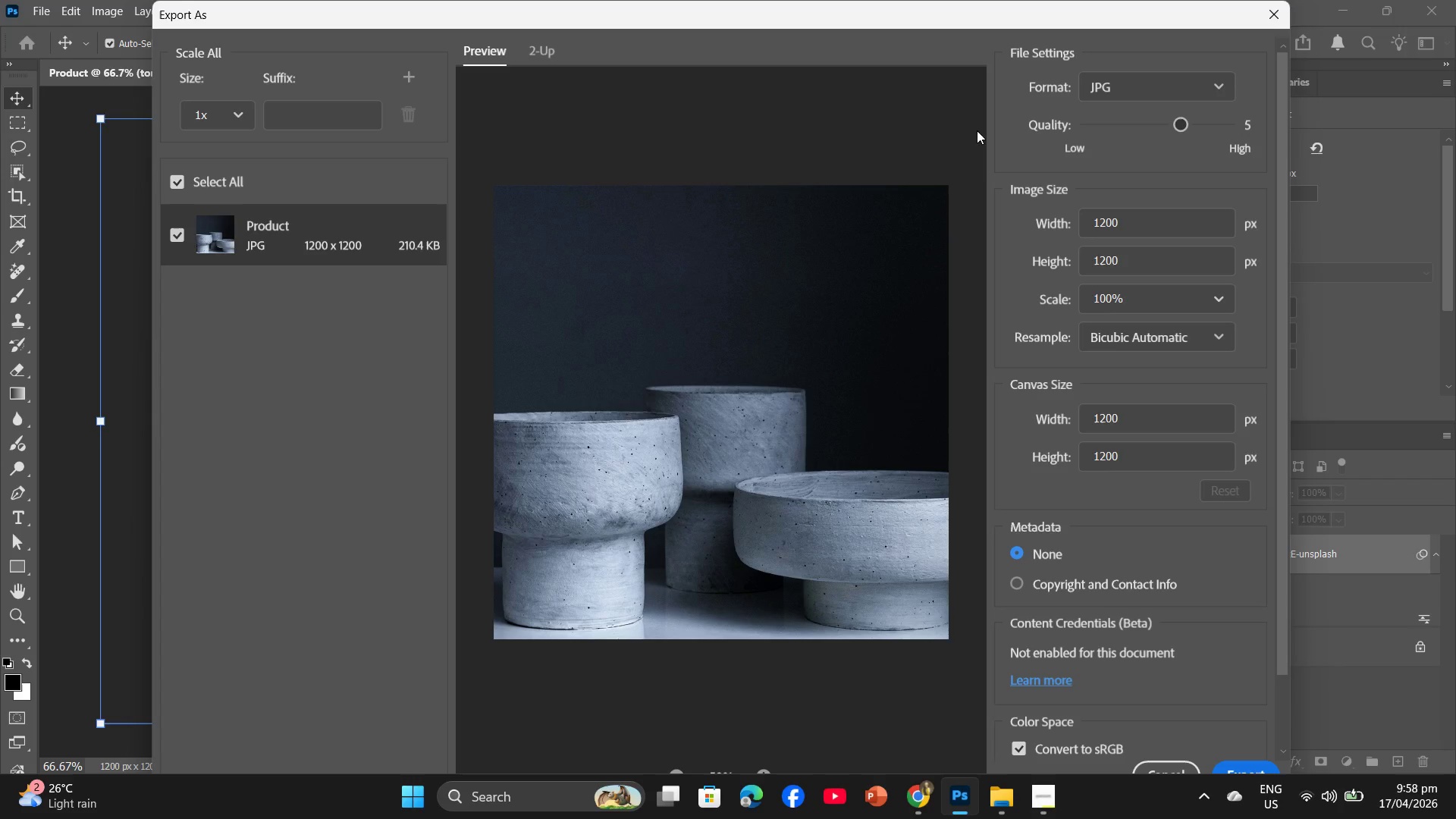 
wait(7.67)
 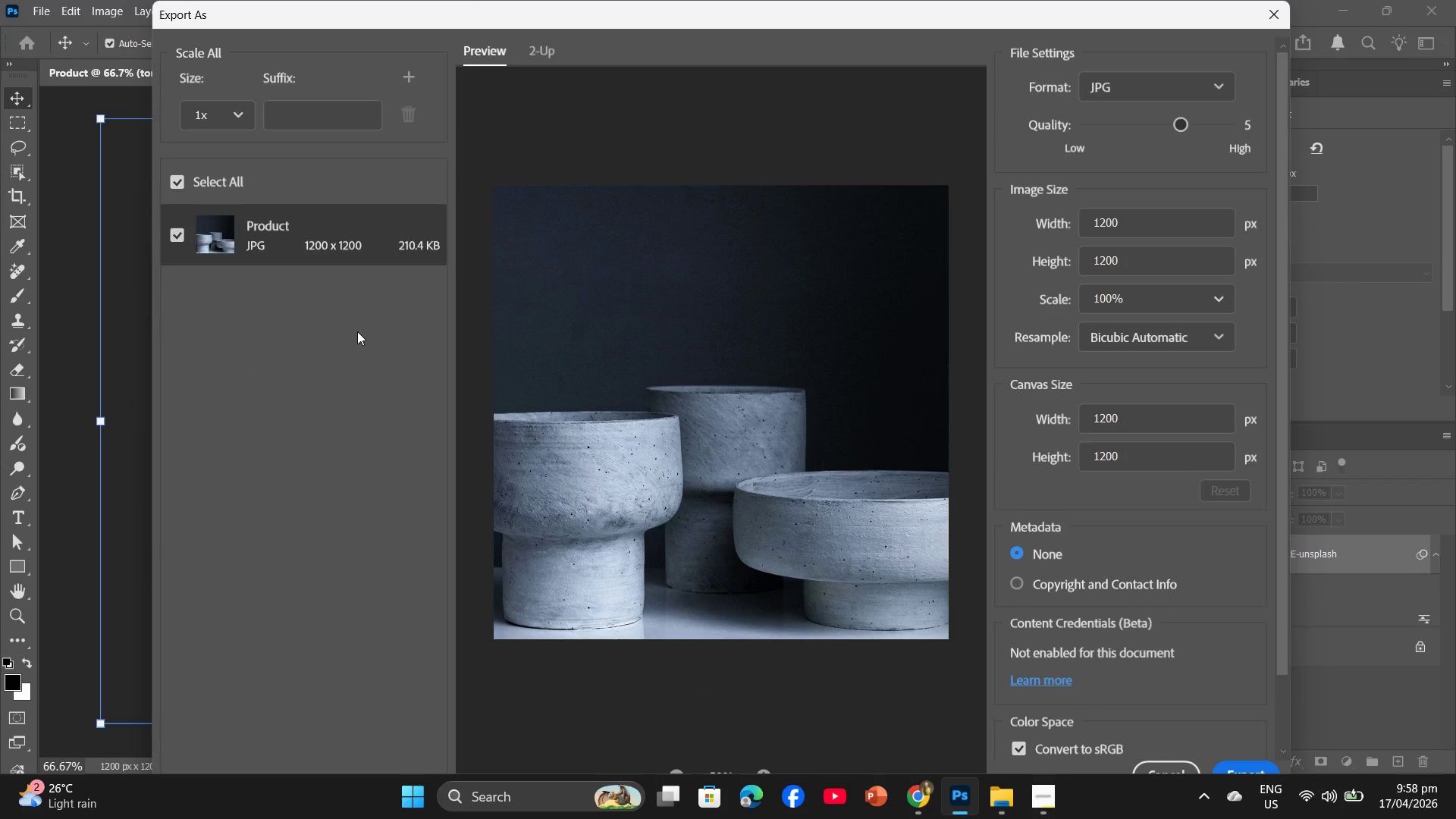 
left_click_drag(start_coordinate=[1184, 126], to_coordinate=[1200, 127])
 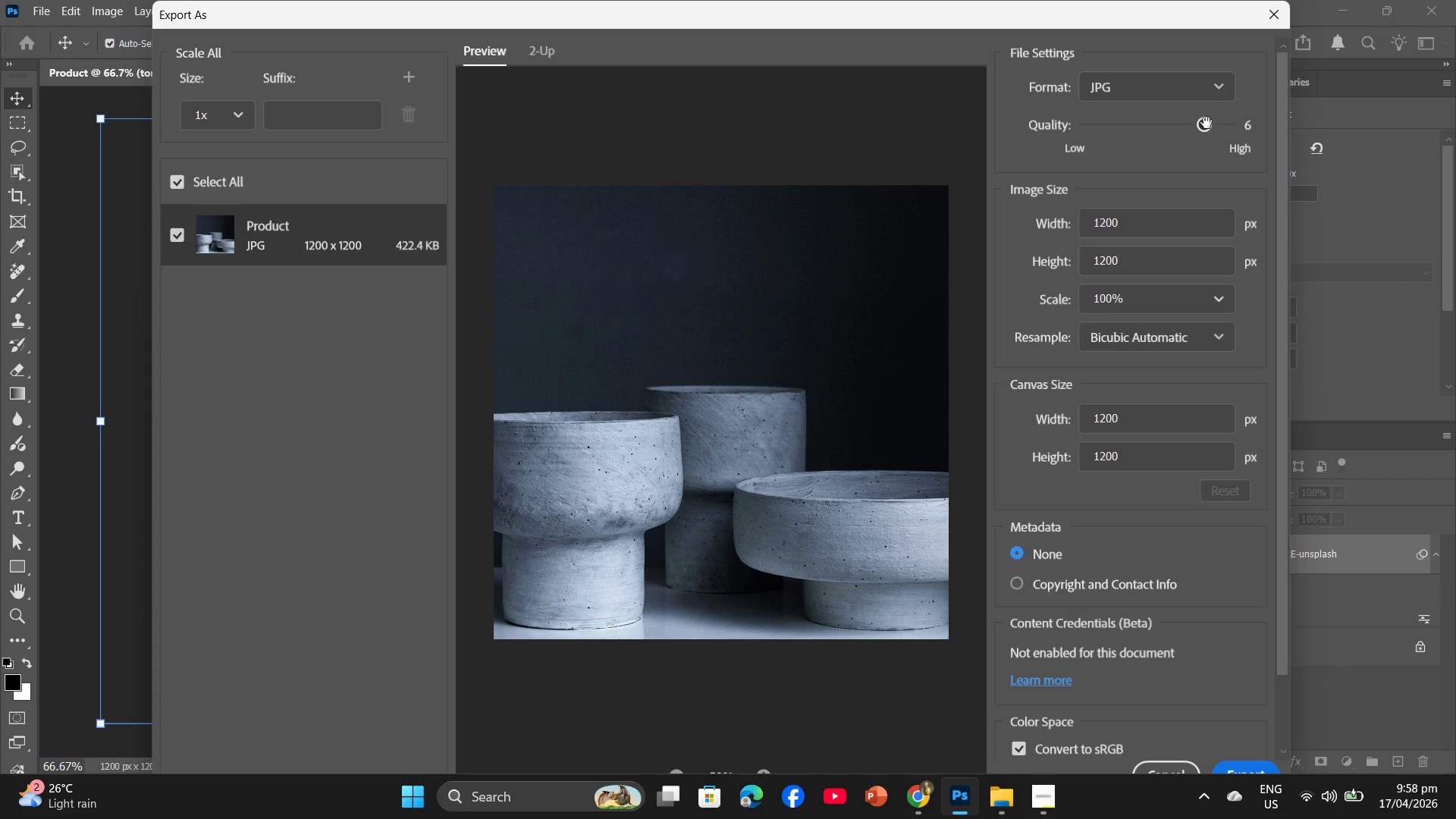 
left_click_drag(start_coordinate=[1207, 123], to_coordinate=[1188, 123])
 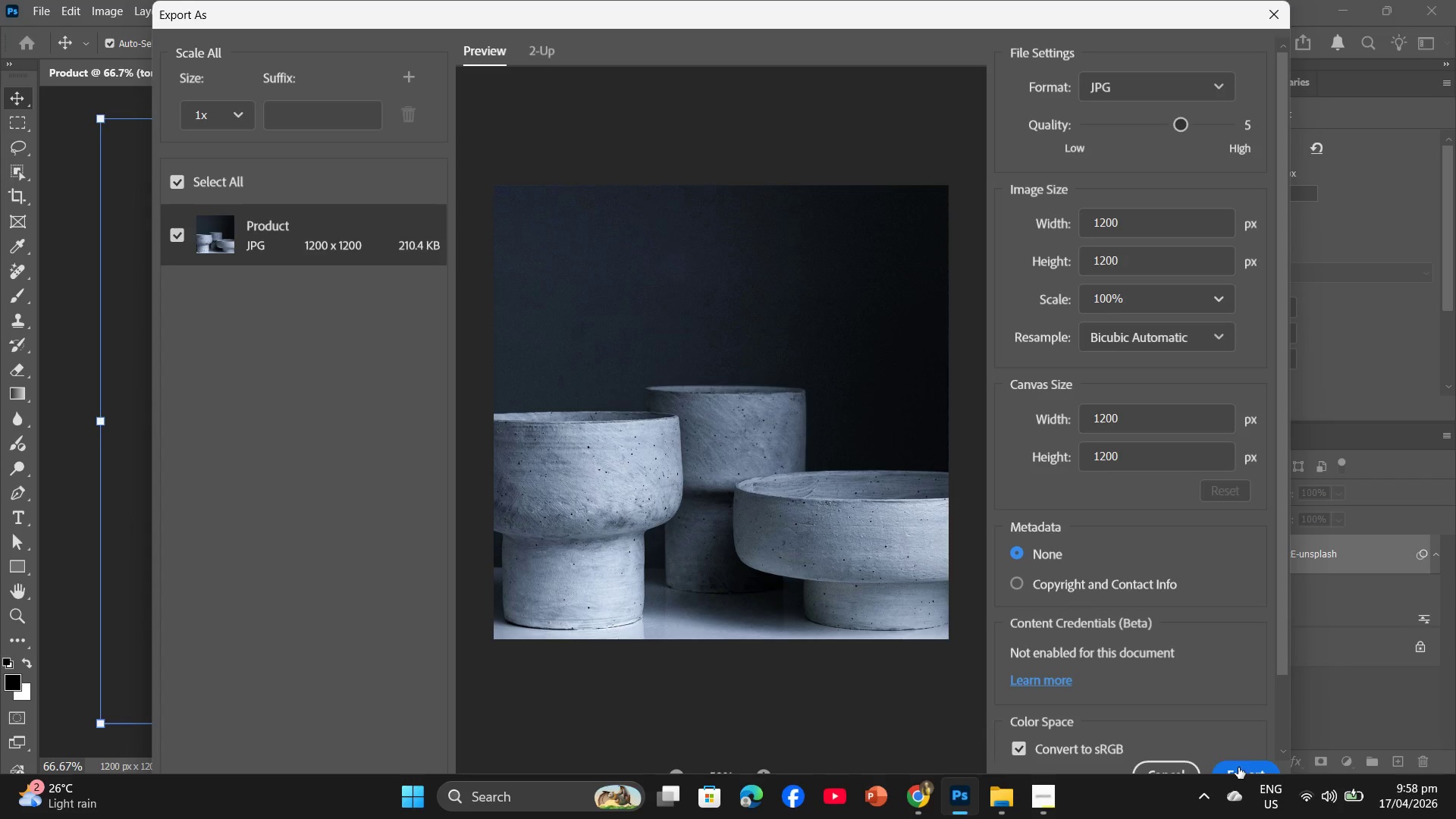 
left_click([1238, 767])
 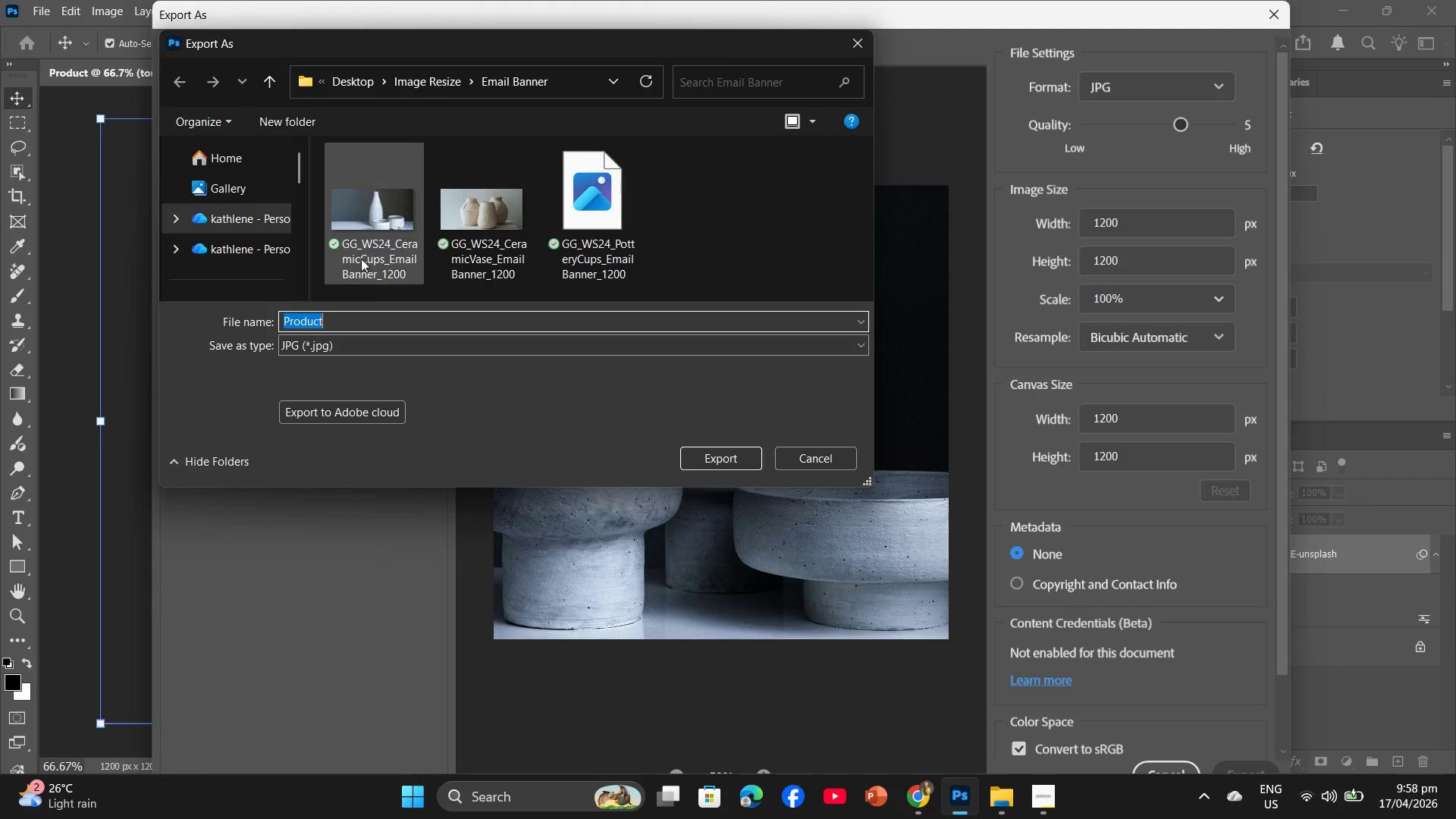 
left_click([420, 74])
 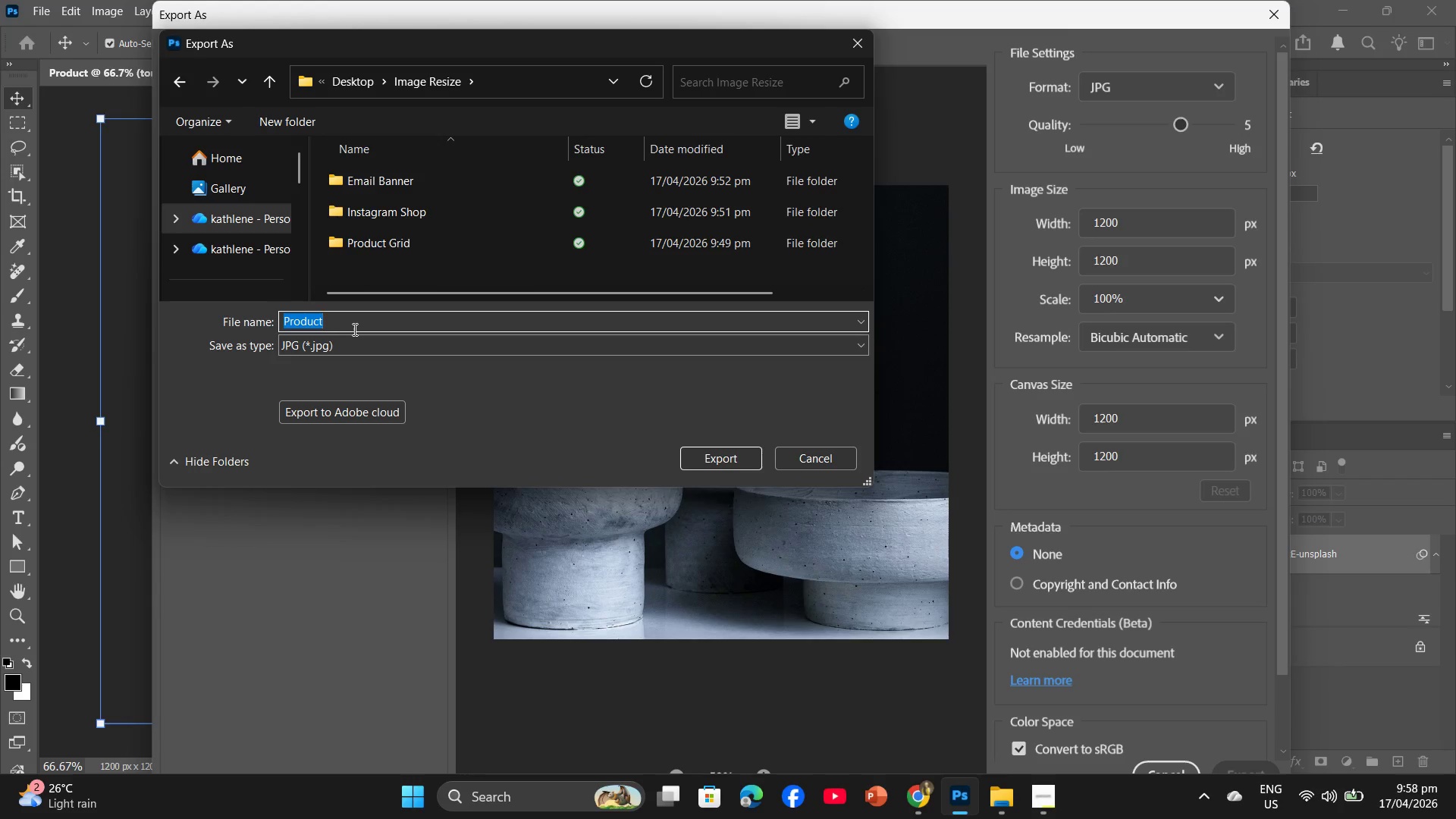 
double_click([397, 246])
 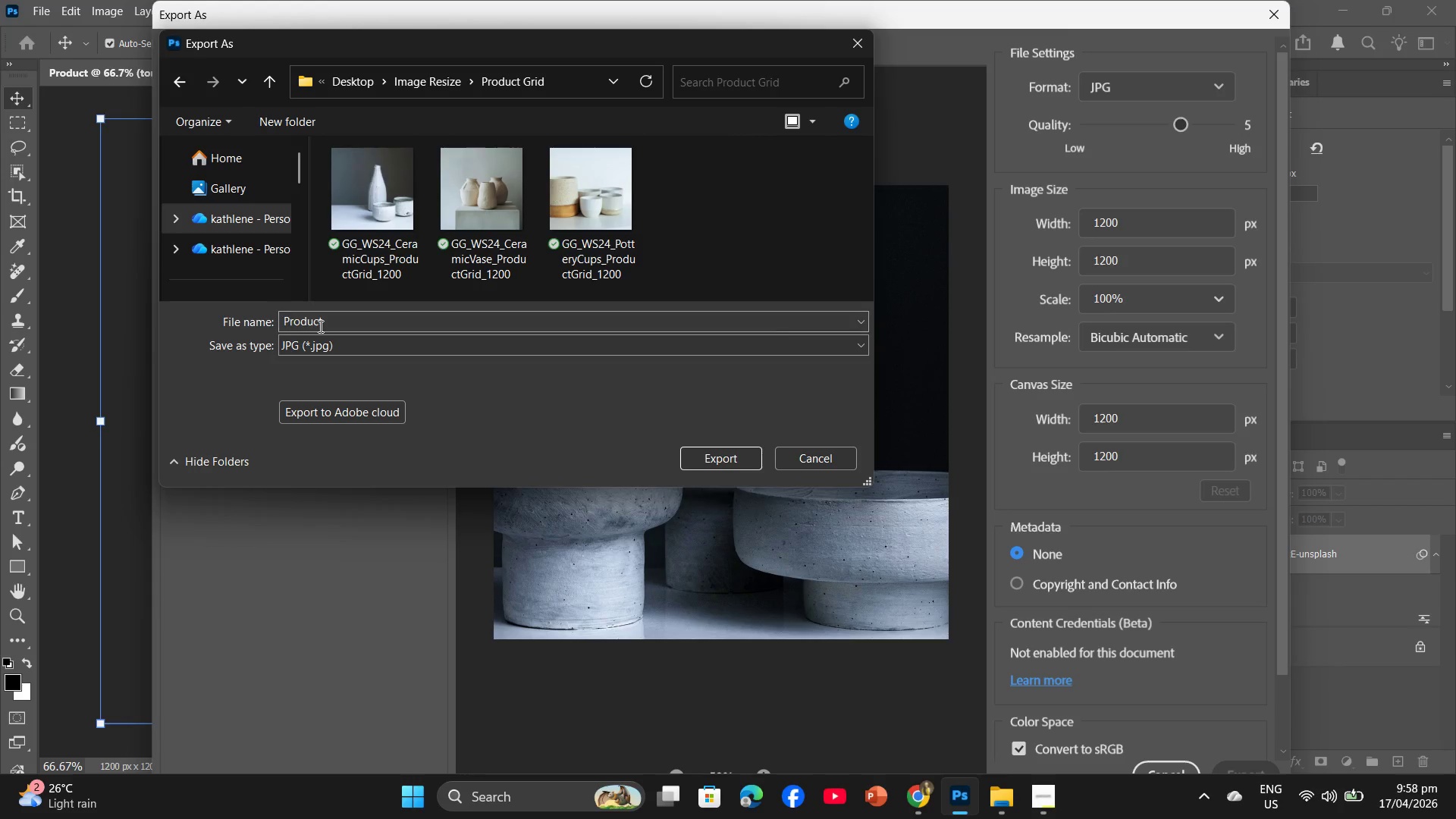 
left_click([326, 328])
 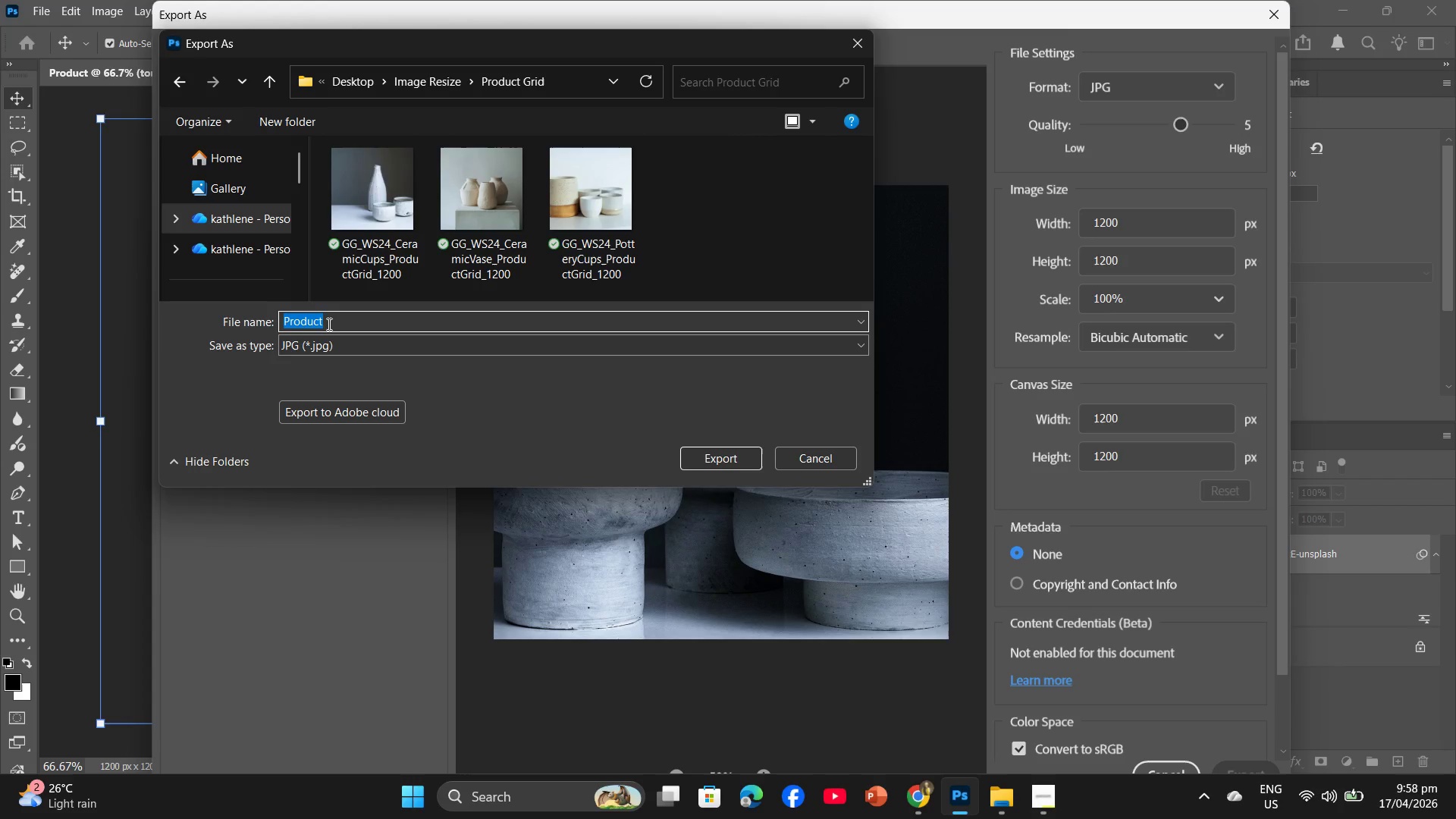 
key(Control+V)
 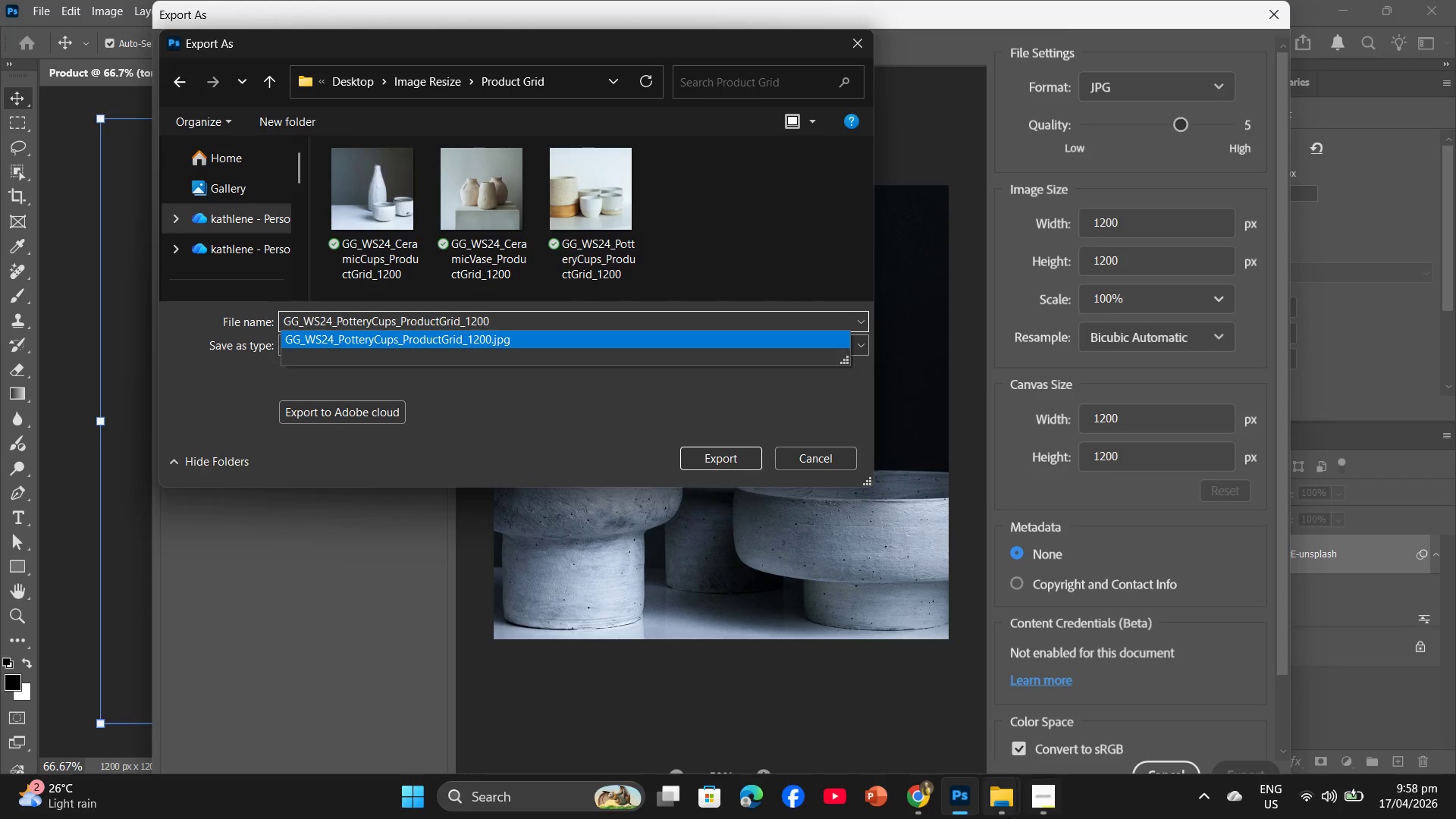 
wait(6.45)
 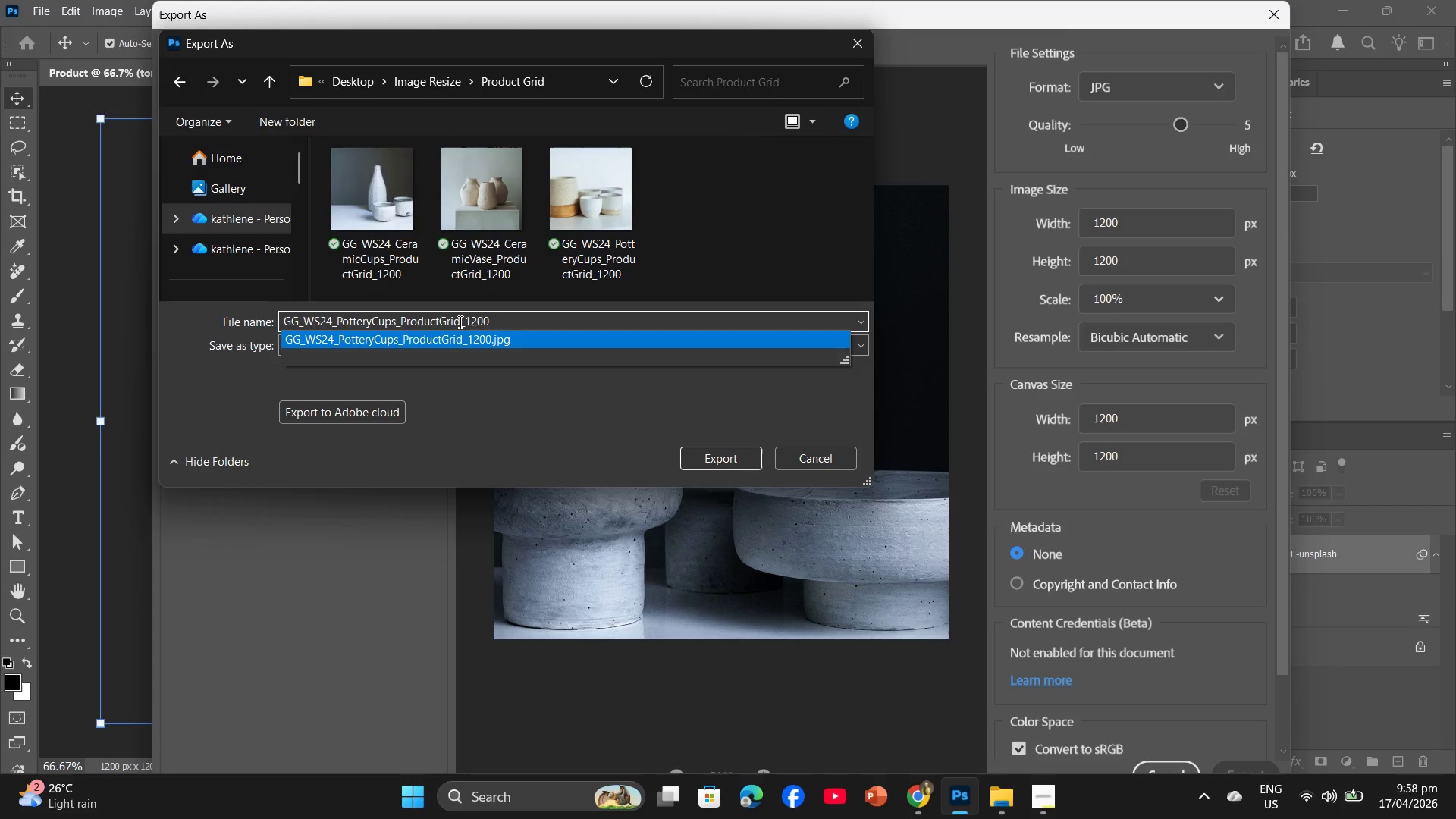 
left_click([917, 799])
 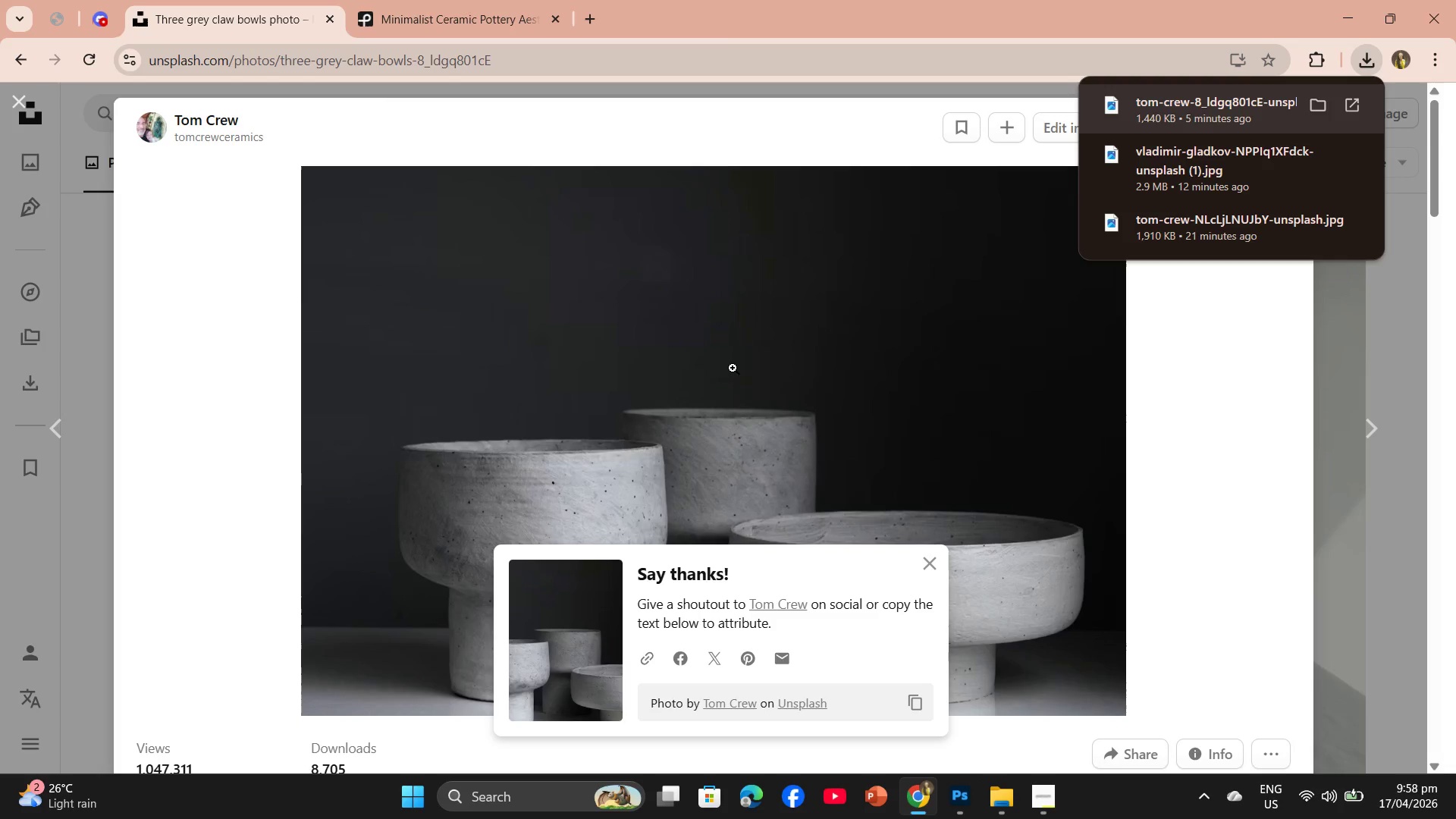 
scroll: coordinate [775, 379], scroll_direction: down, amount: 5.0
 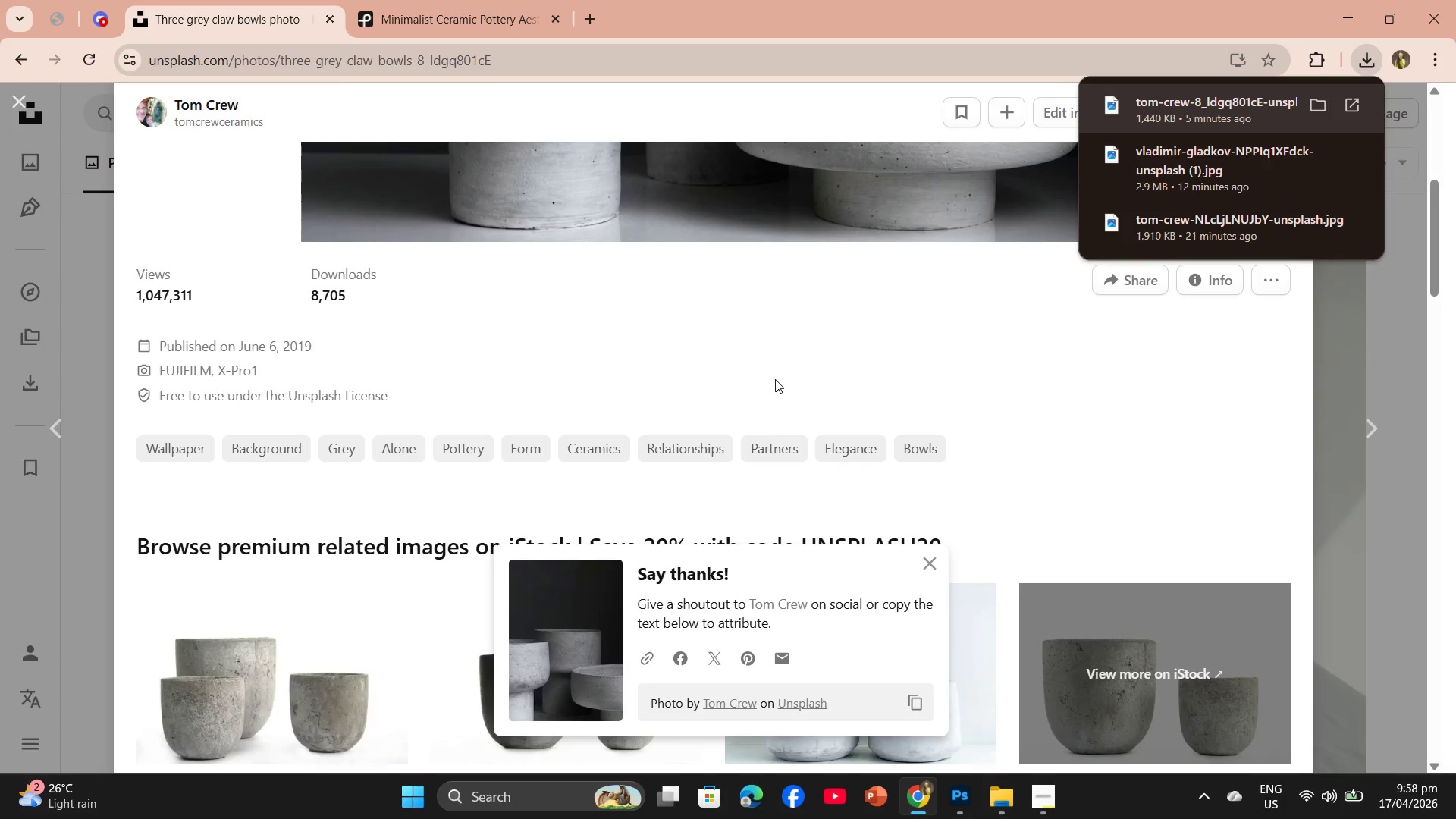 
scroll: coordinate [775, 378], scroll_direction: up, amount: 4.0
 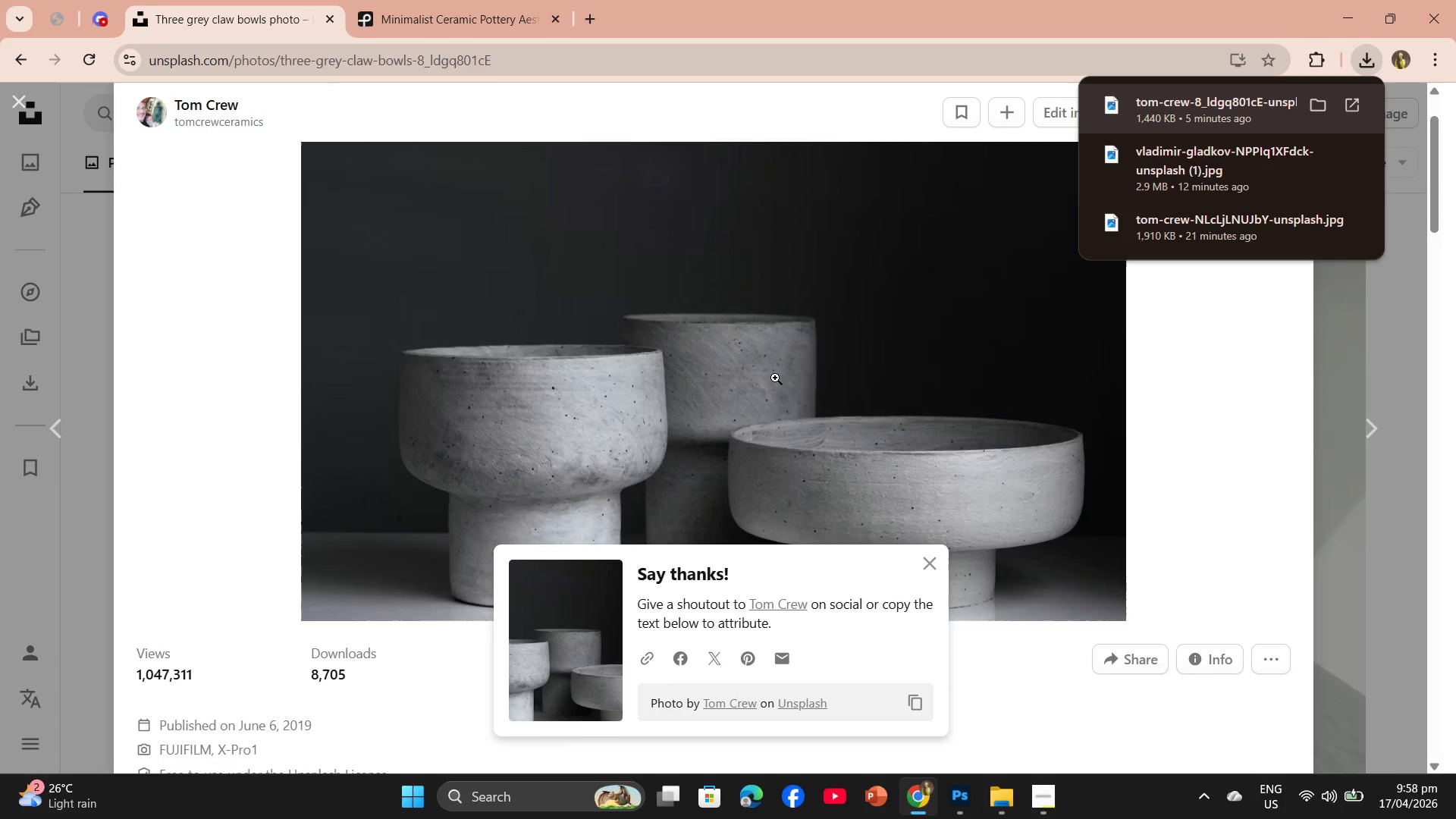 
scroll: coordinate [775, 377], scroll_direction: down, amount: 4.0
 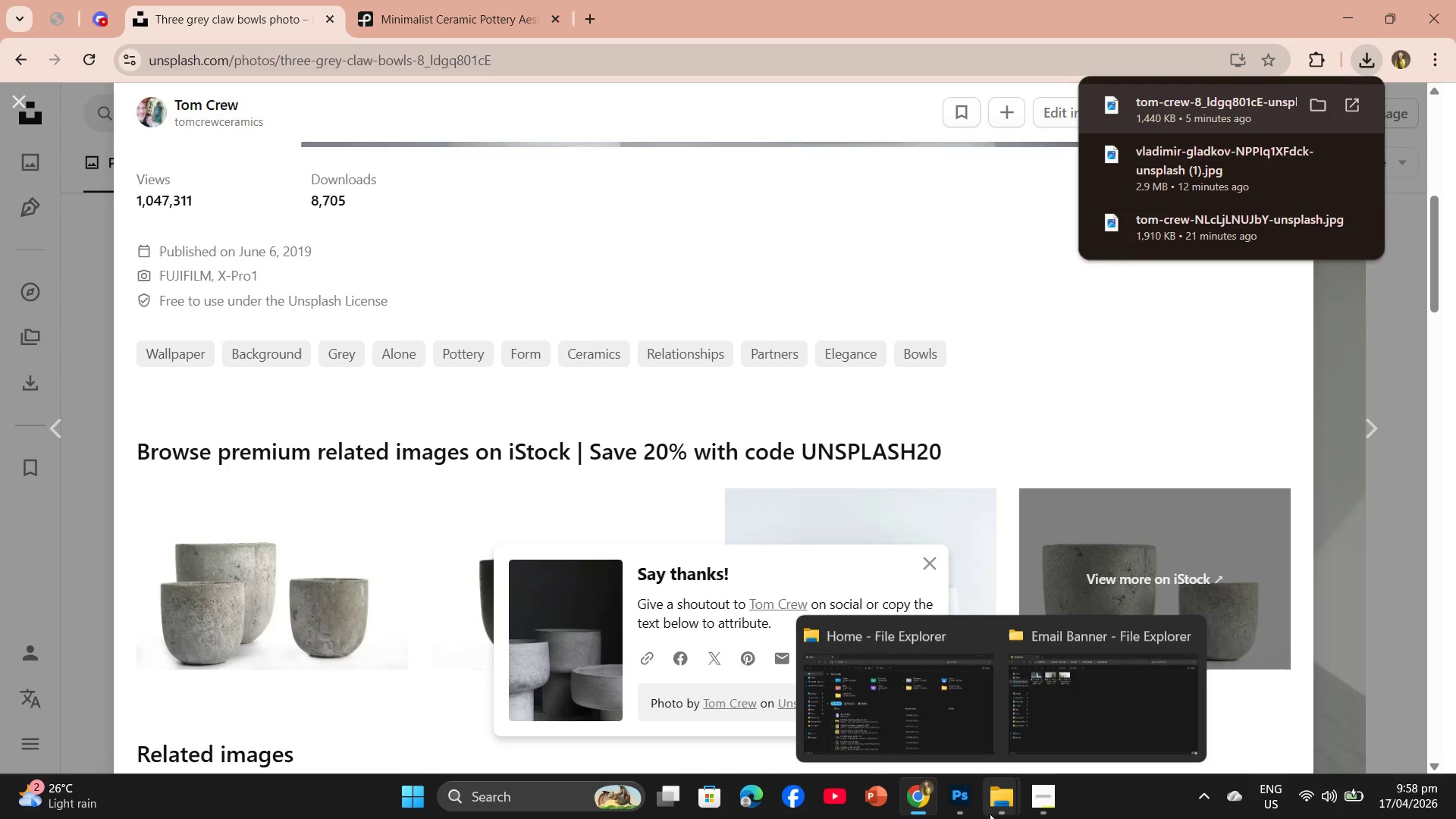 
left_click([948, 792])
 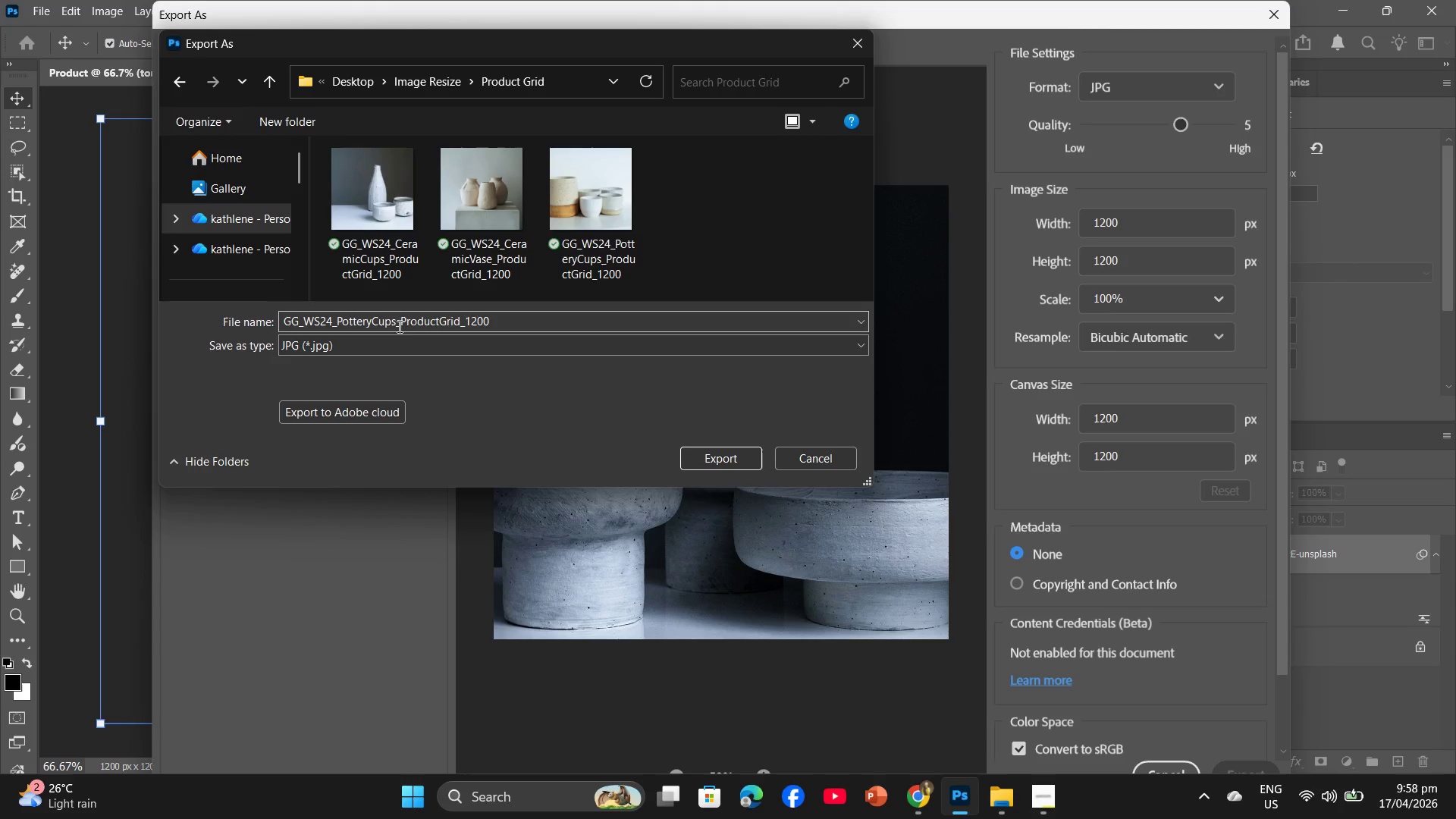 
left_click_drag(start_coordinate=[394, 322], to_coordinate=[384, 320])
 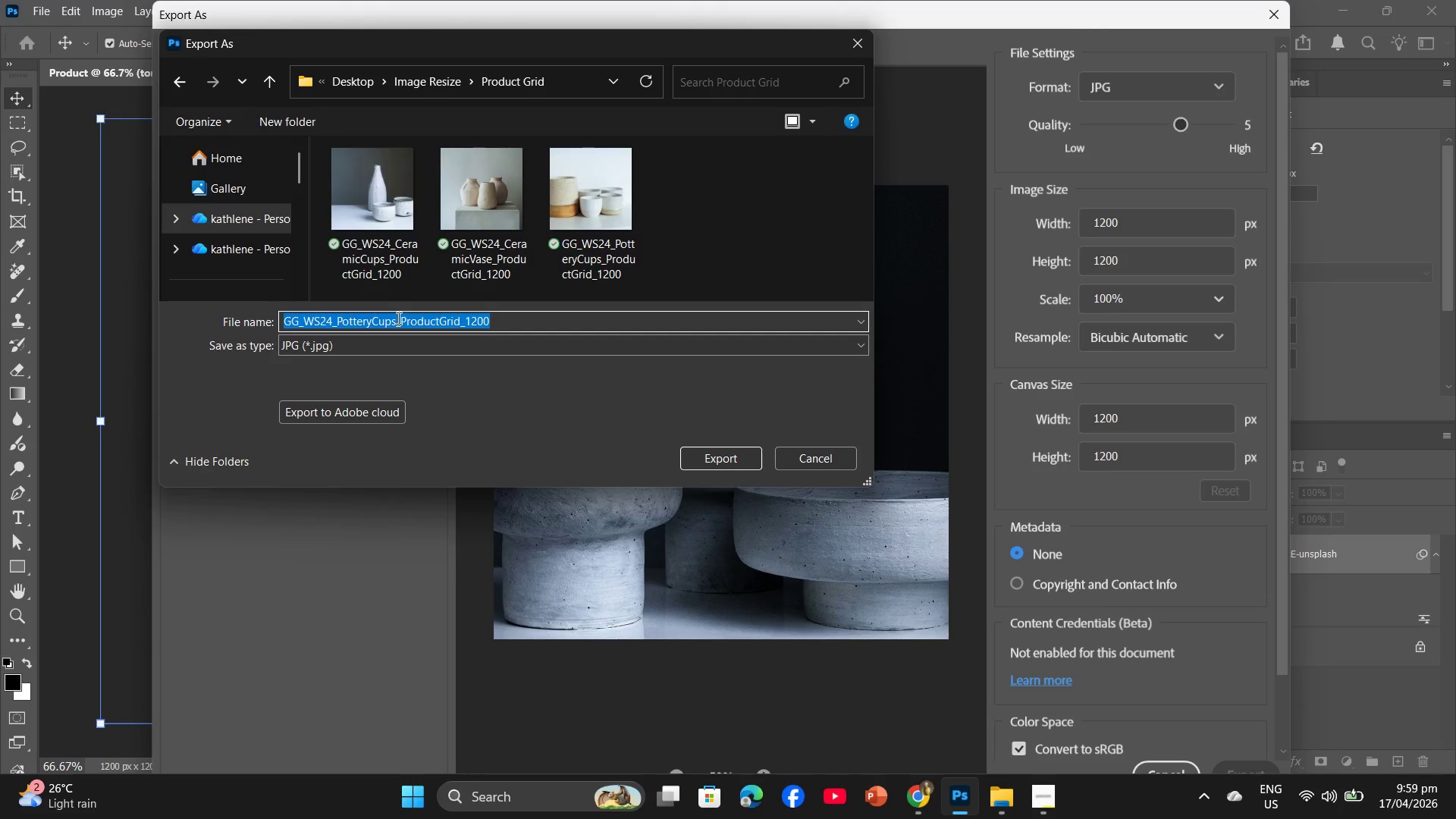 
left_click([397, 318])
 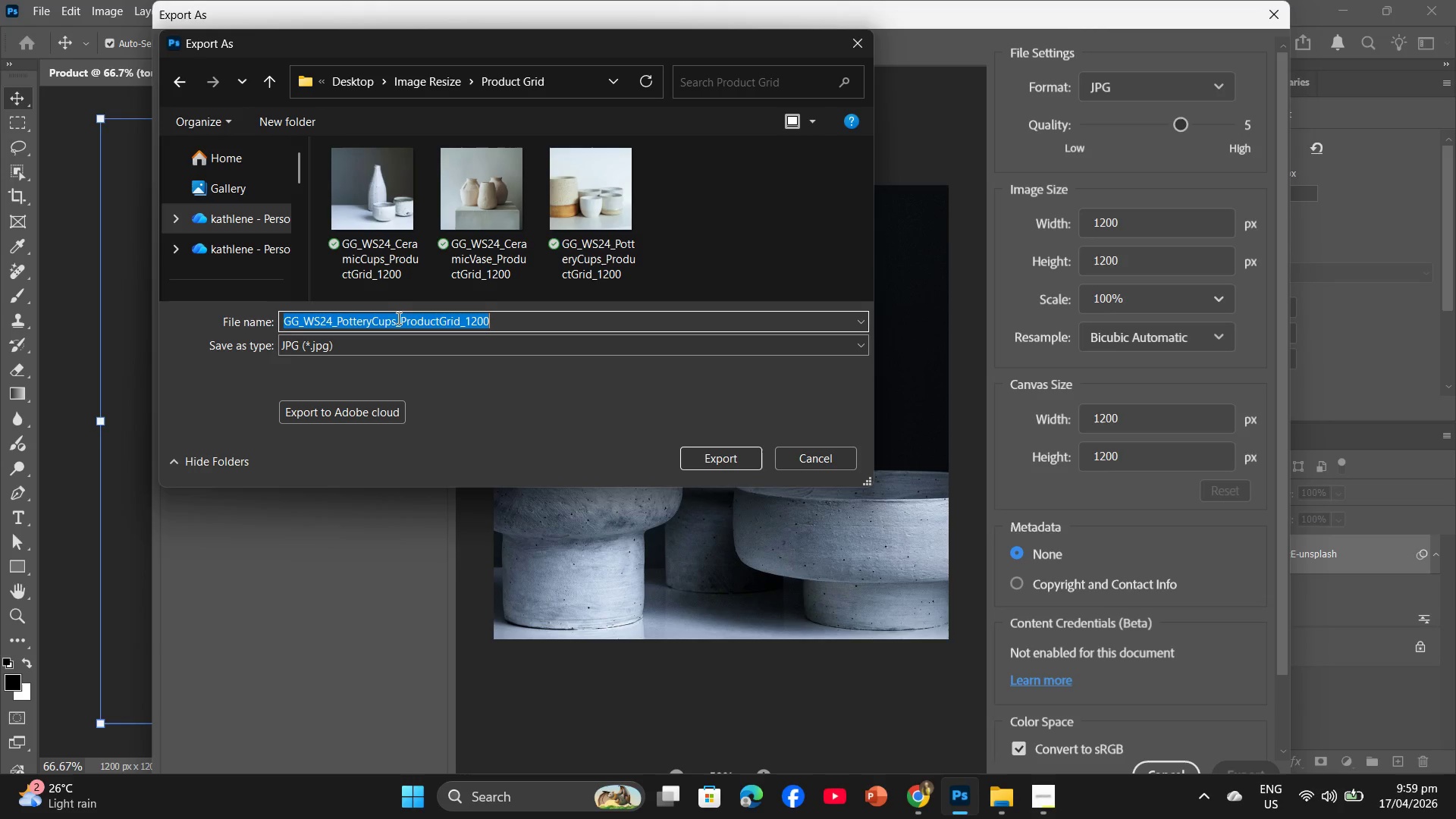 
left_click_drag(start_coordinate=[397, 318], to_coordinate=[389, 316])
 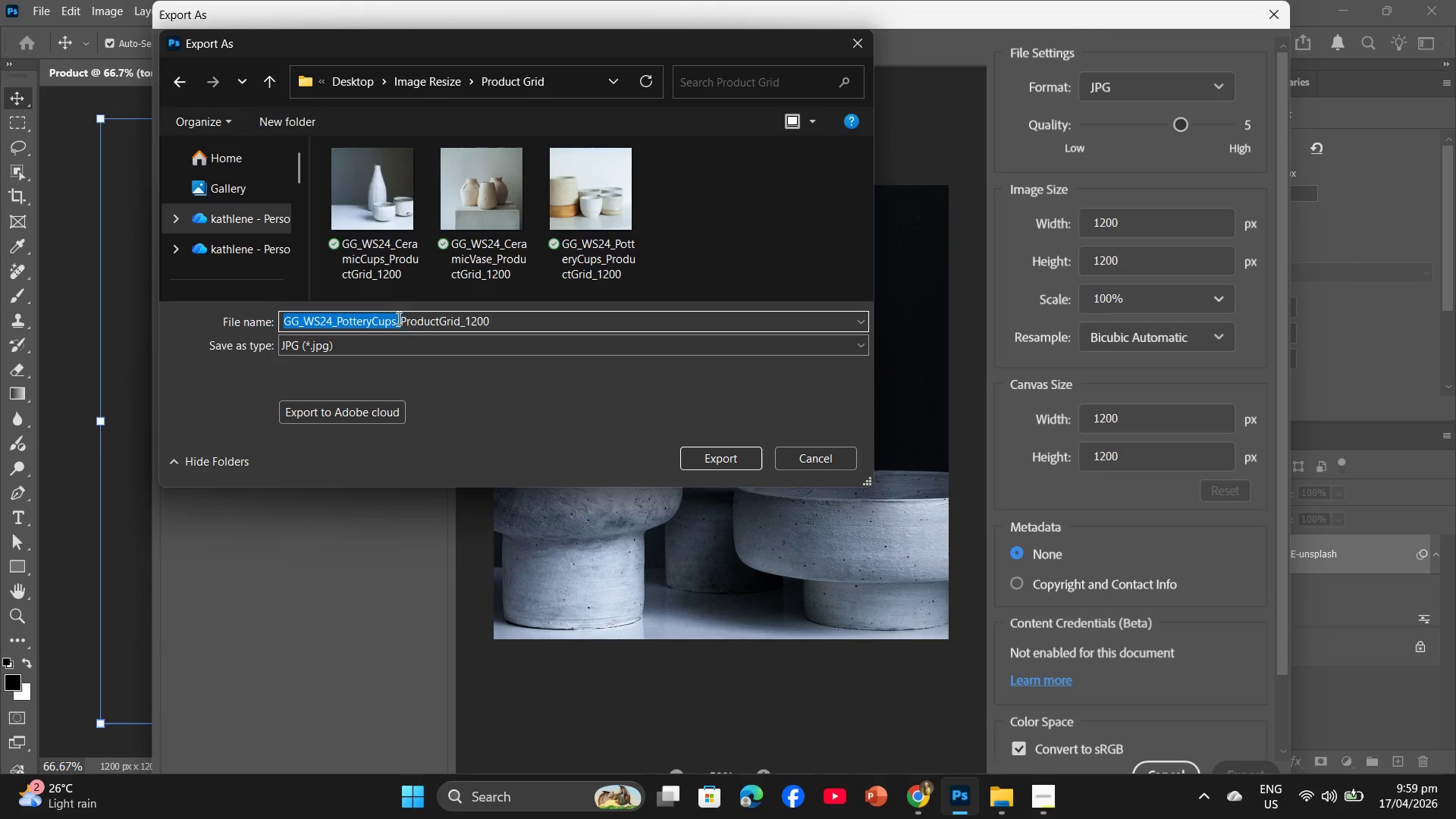 
left_click([397, 318])
 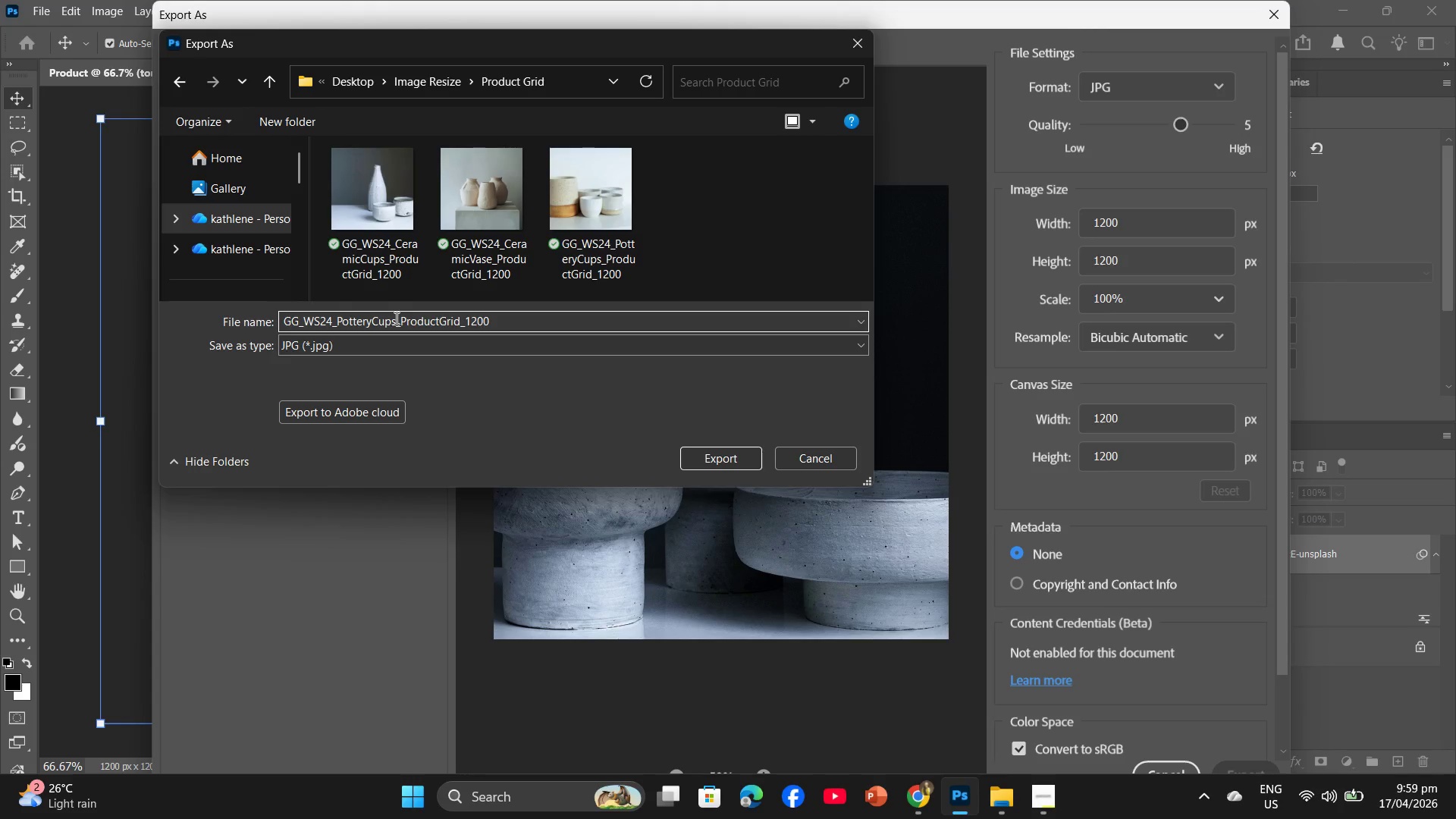 
left_click_drag(start_coordinate=[395, 318], to_coordinate=[337, 314])
 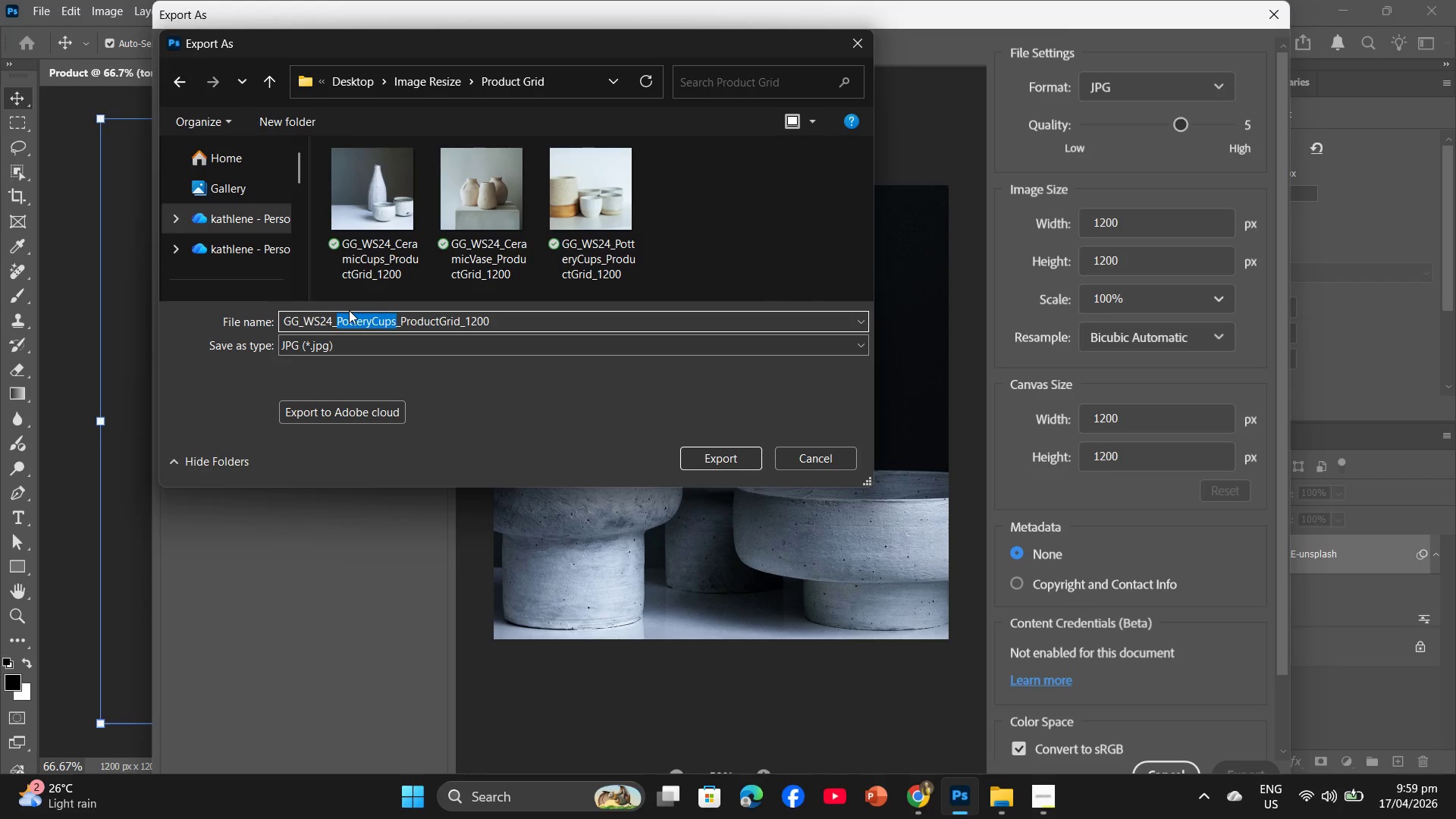 
type(CeramicBowls)
 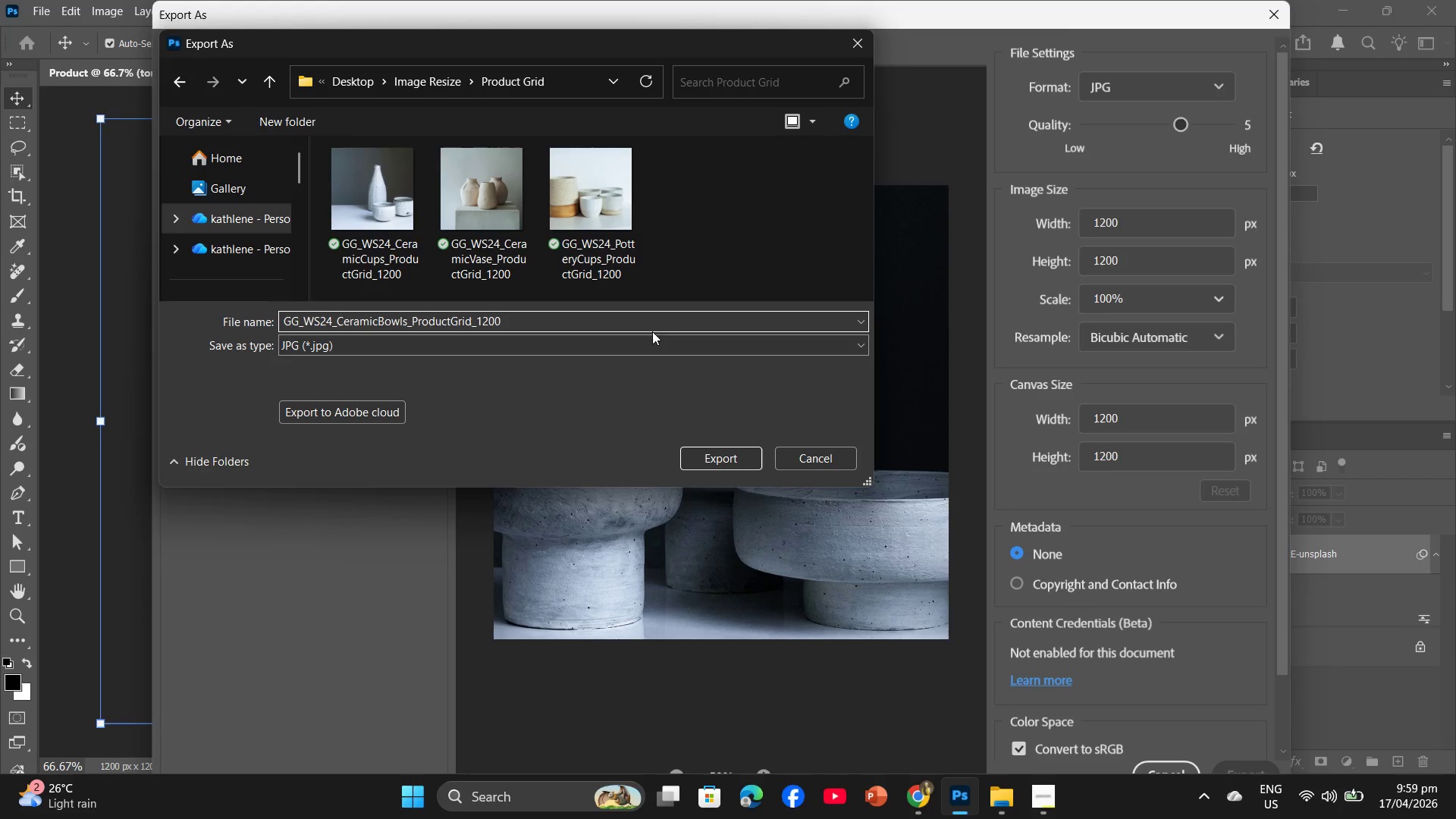 
left_click([705, 466])
 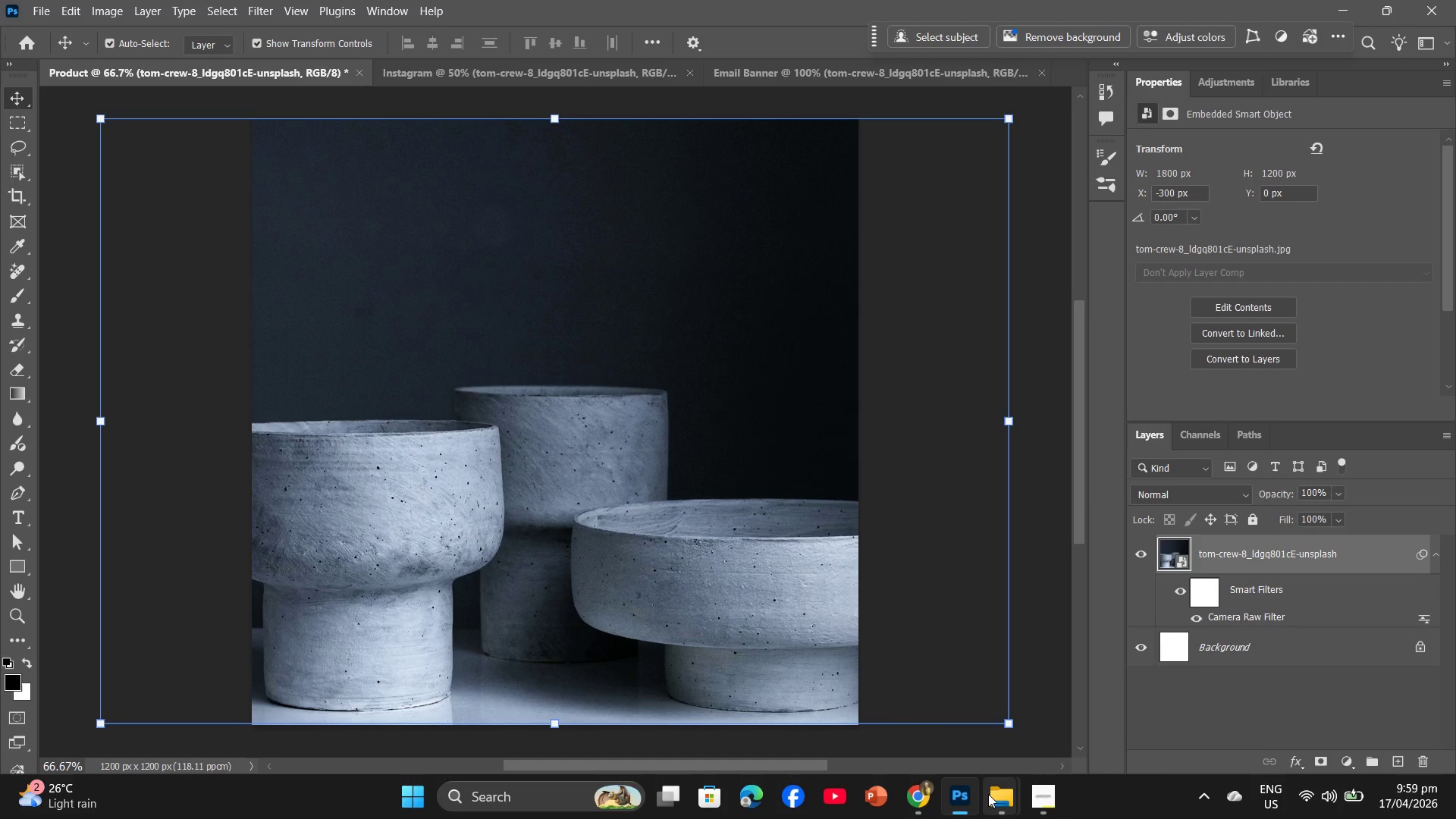 
left_click([459, 63])
 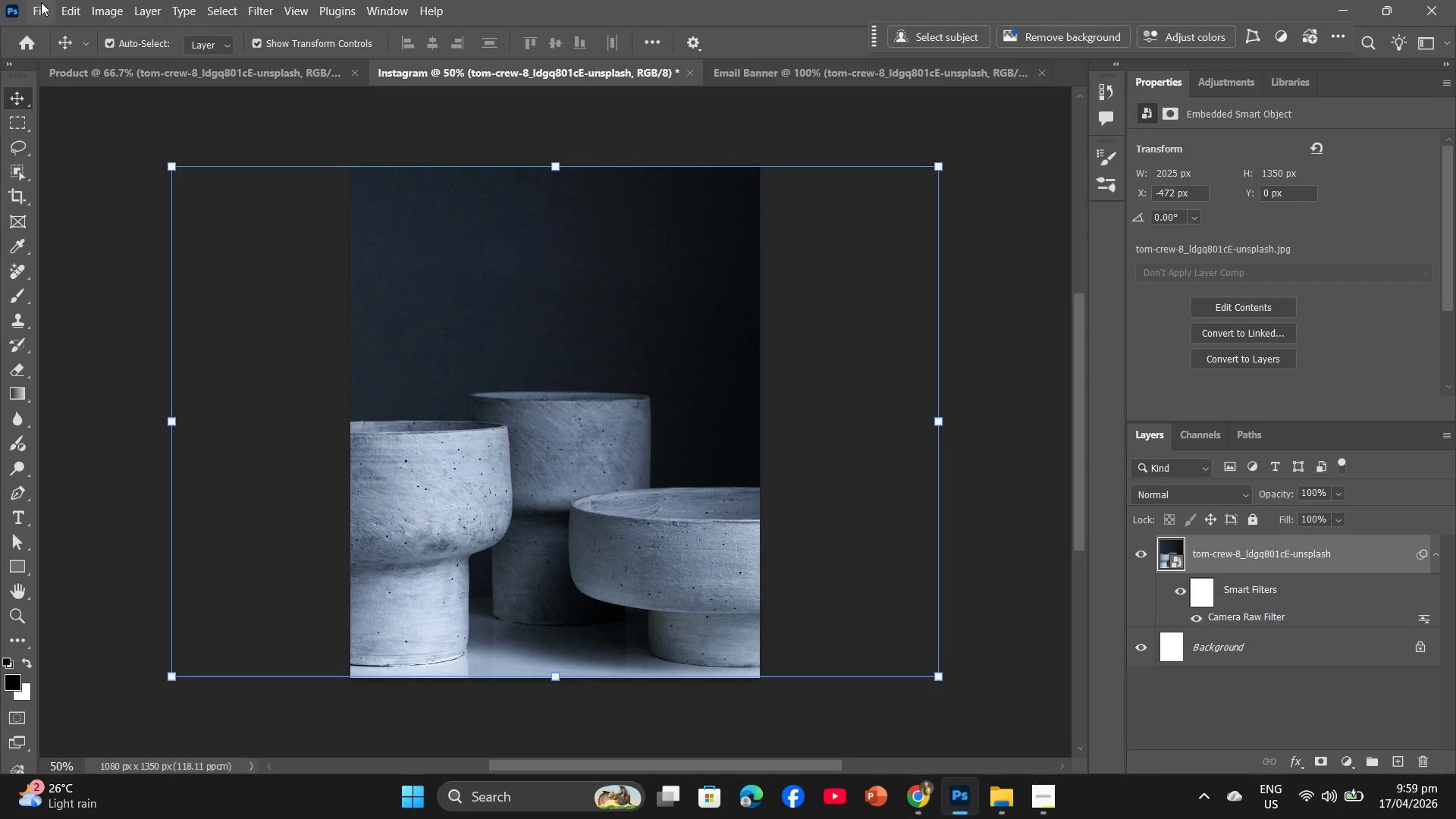 
left_click([40, 2])
 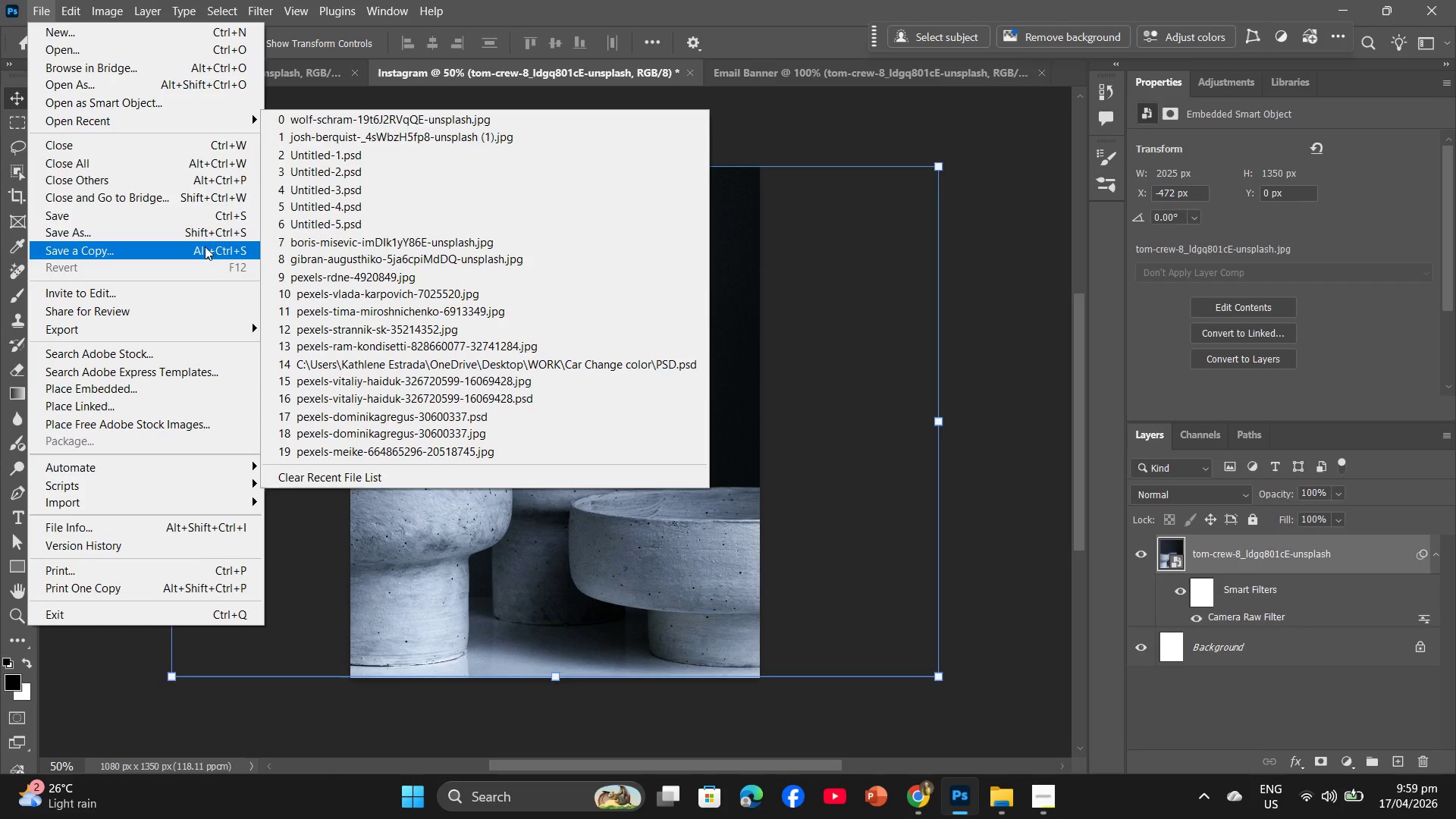 
wait(6.44)
 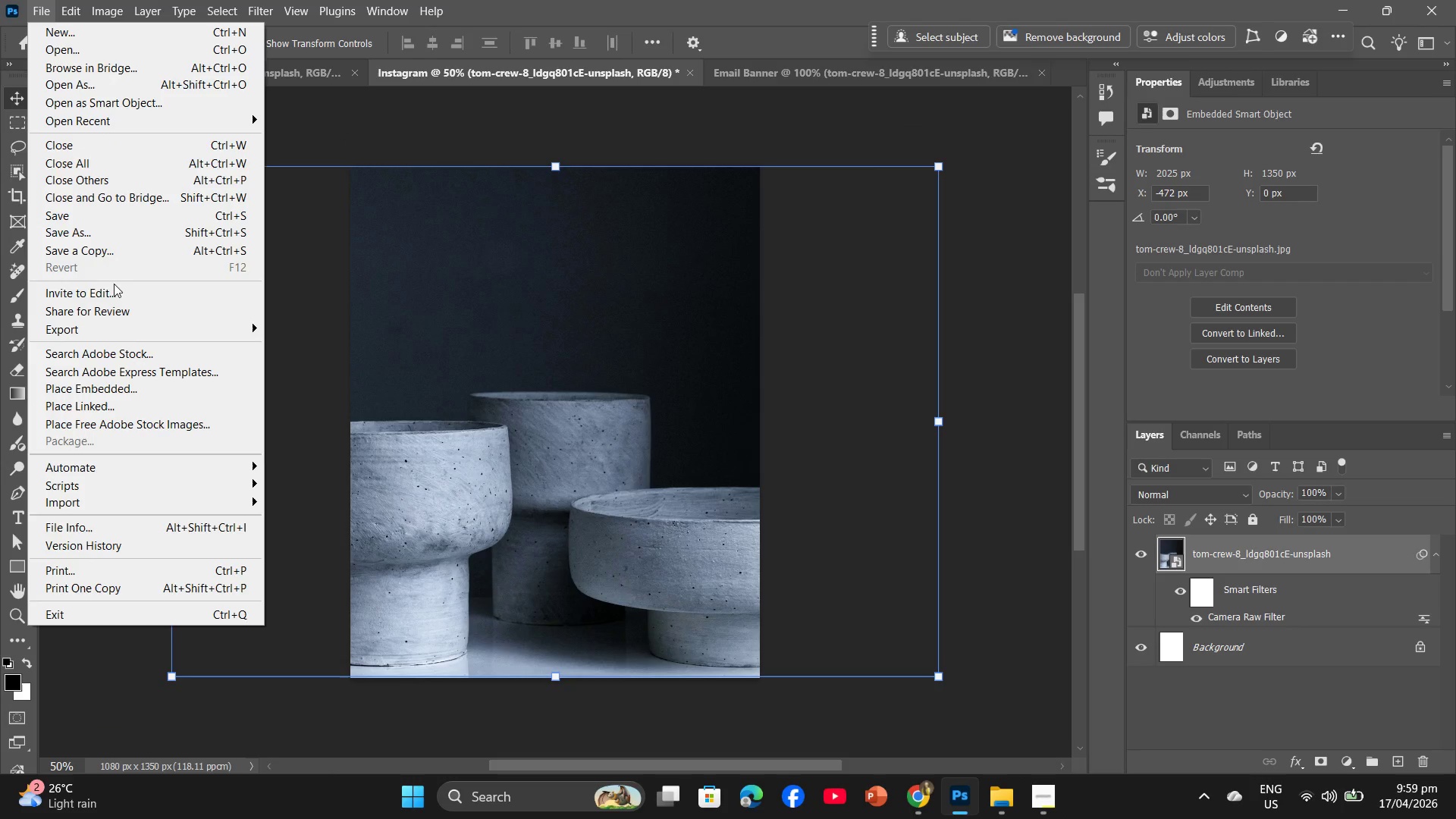 
left_click([339, 342])
 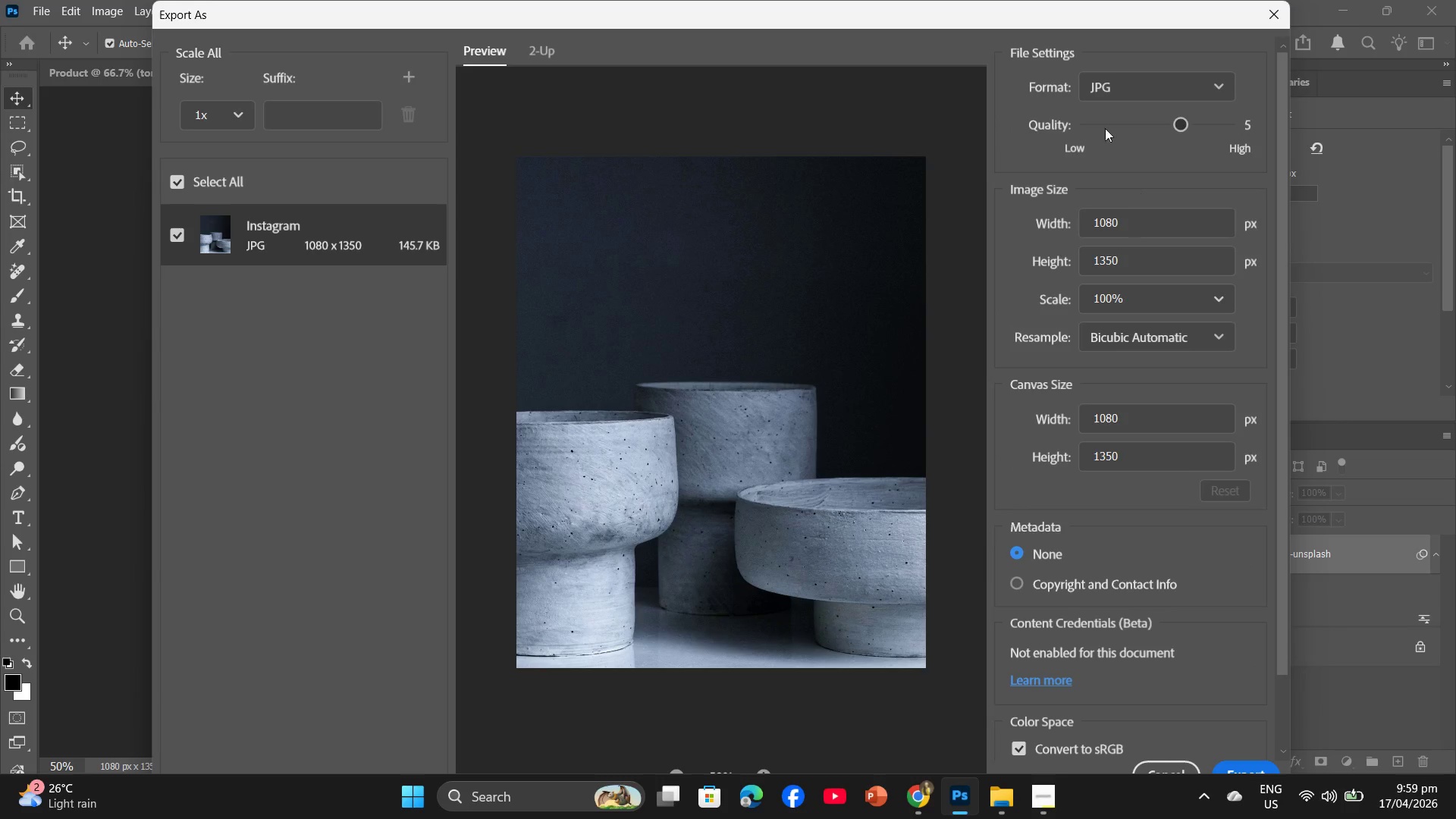 
wait(5.31)
 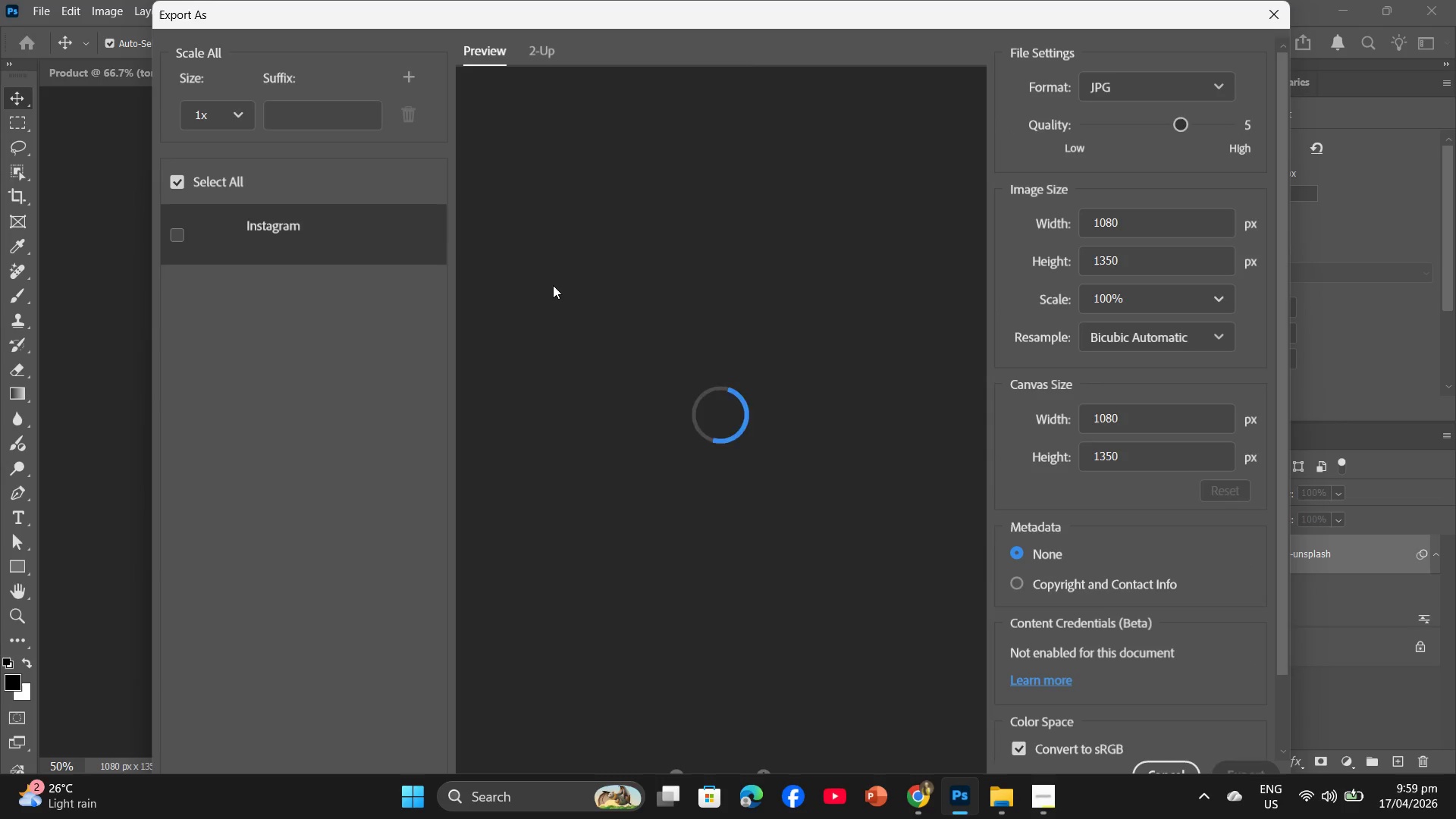 
left_click_drag(start_coordinate=[1180, 127], to_coordinate=[1197, 122])
 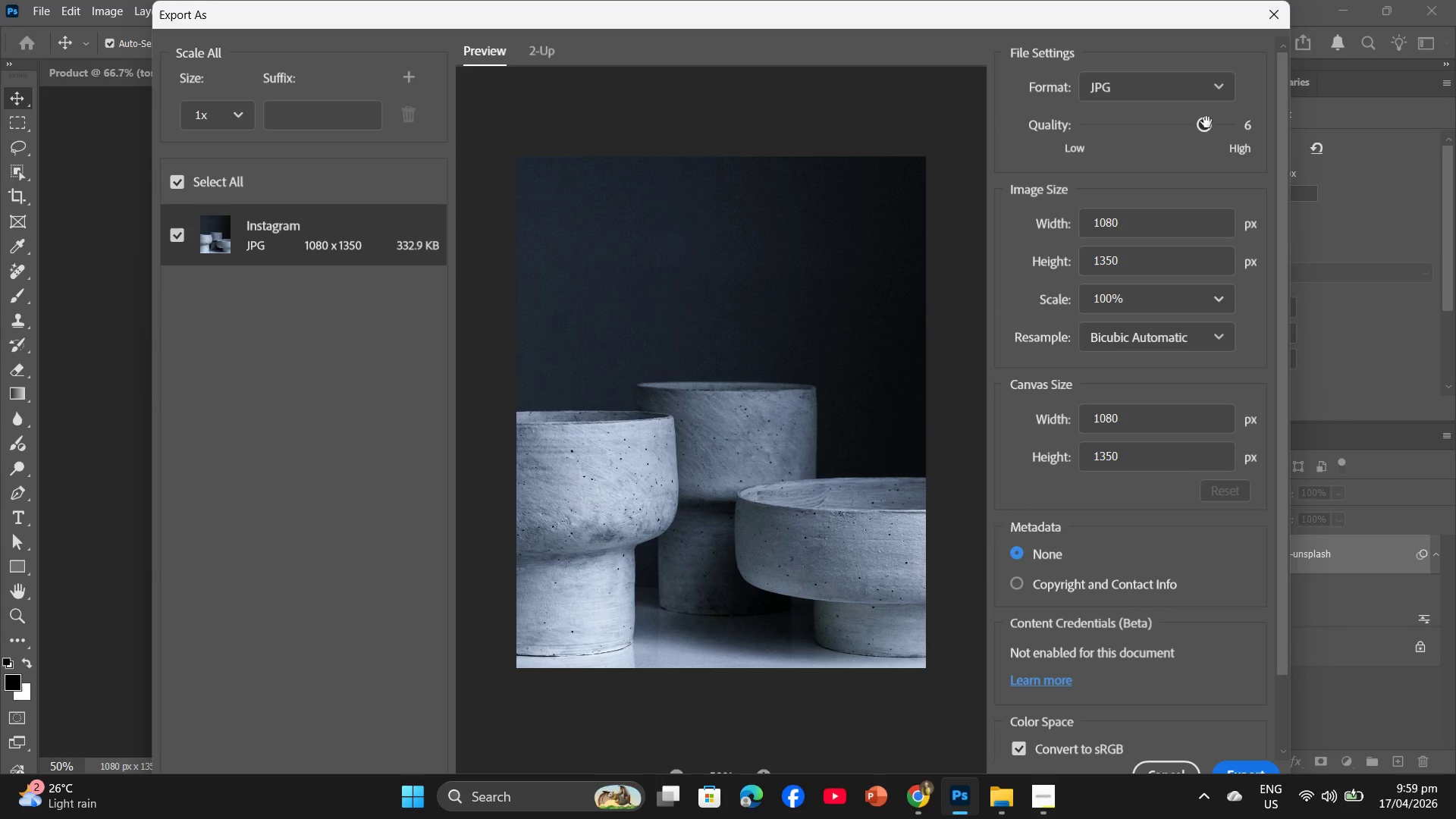 
left_click_drag(start_coordinate=[1206, 126], to_coordinate=[1188, 130])
 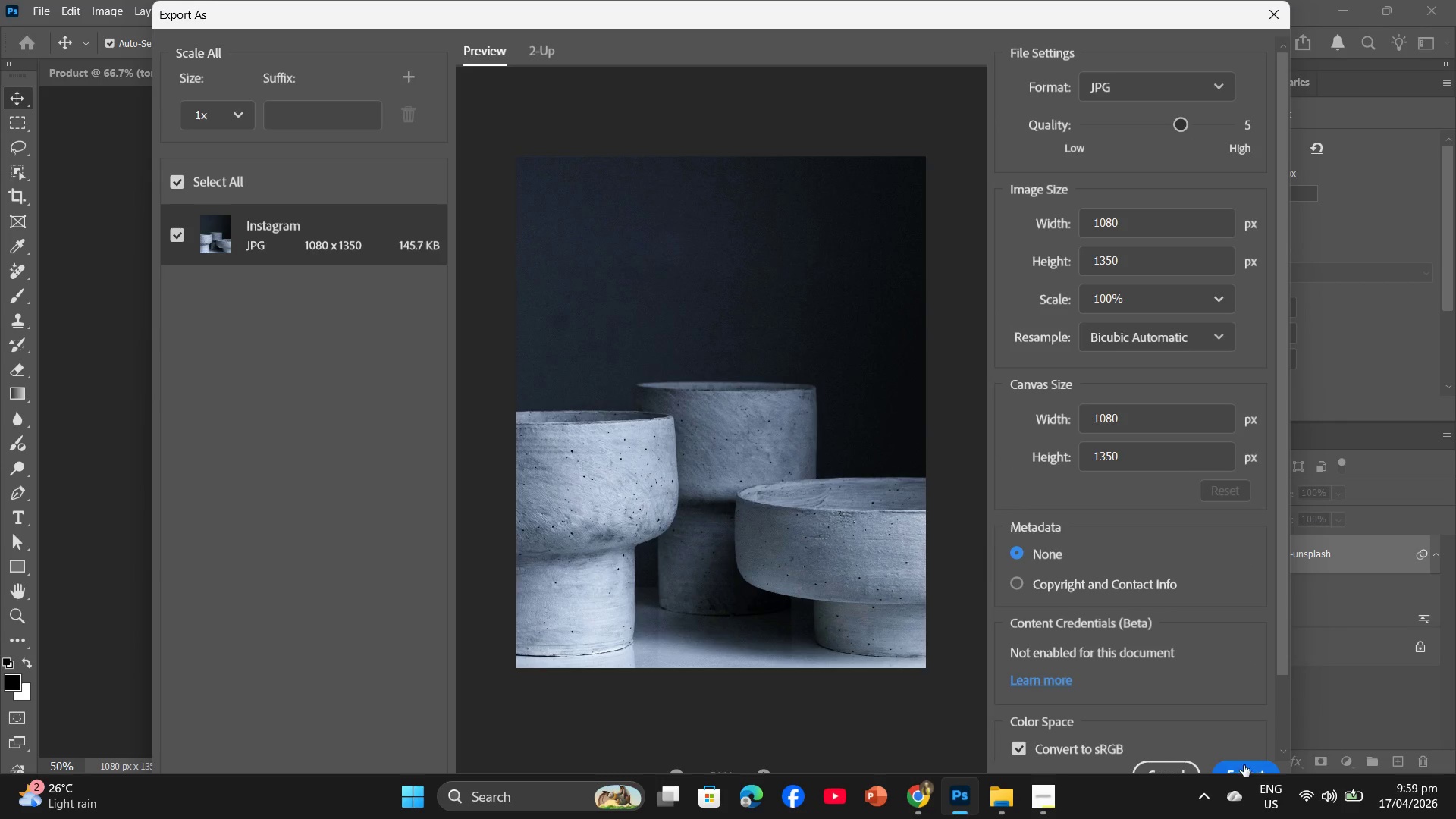 
left_click([1244, 766])
 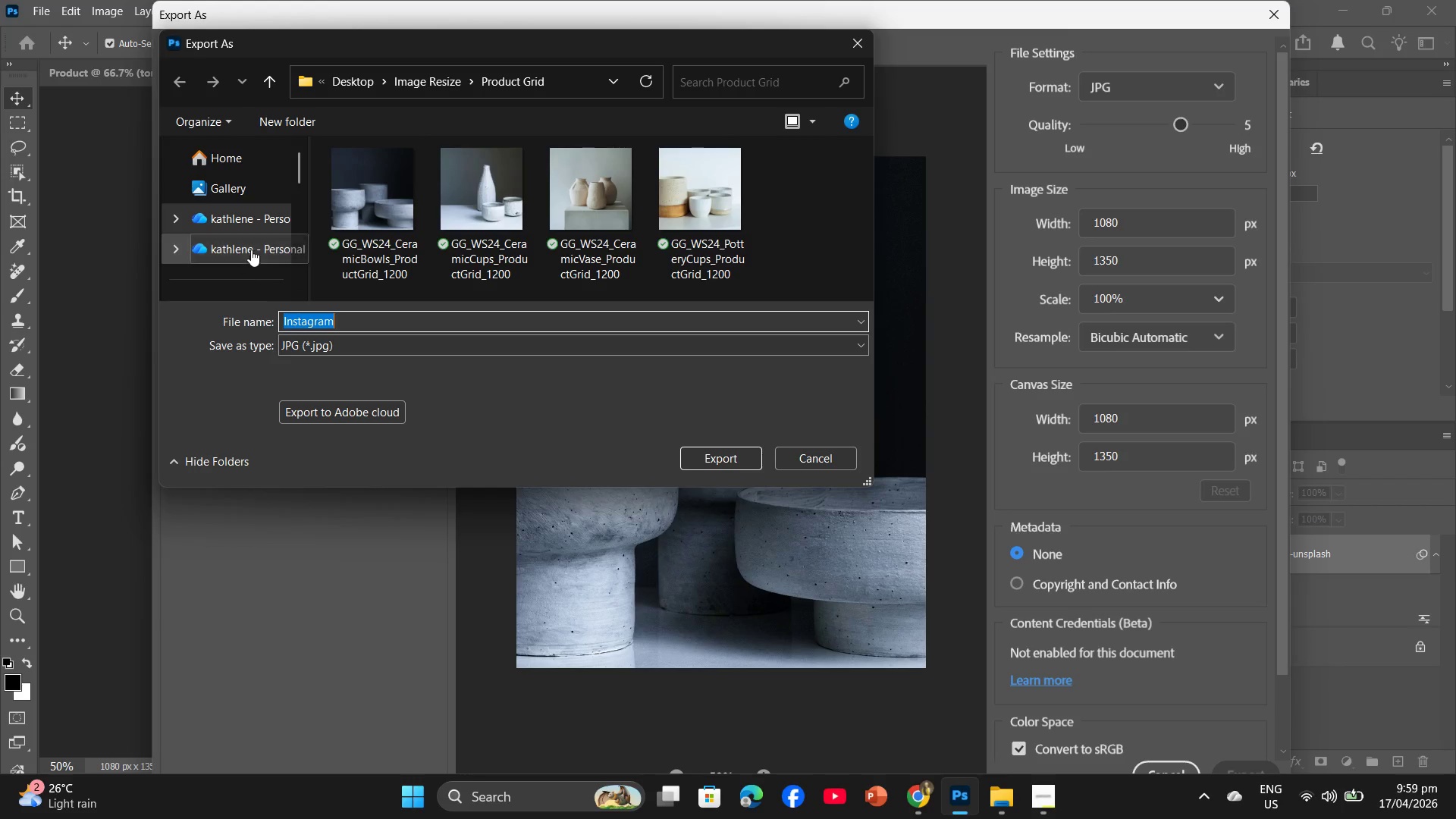 
left_click([435, 86])
 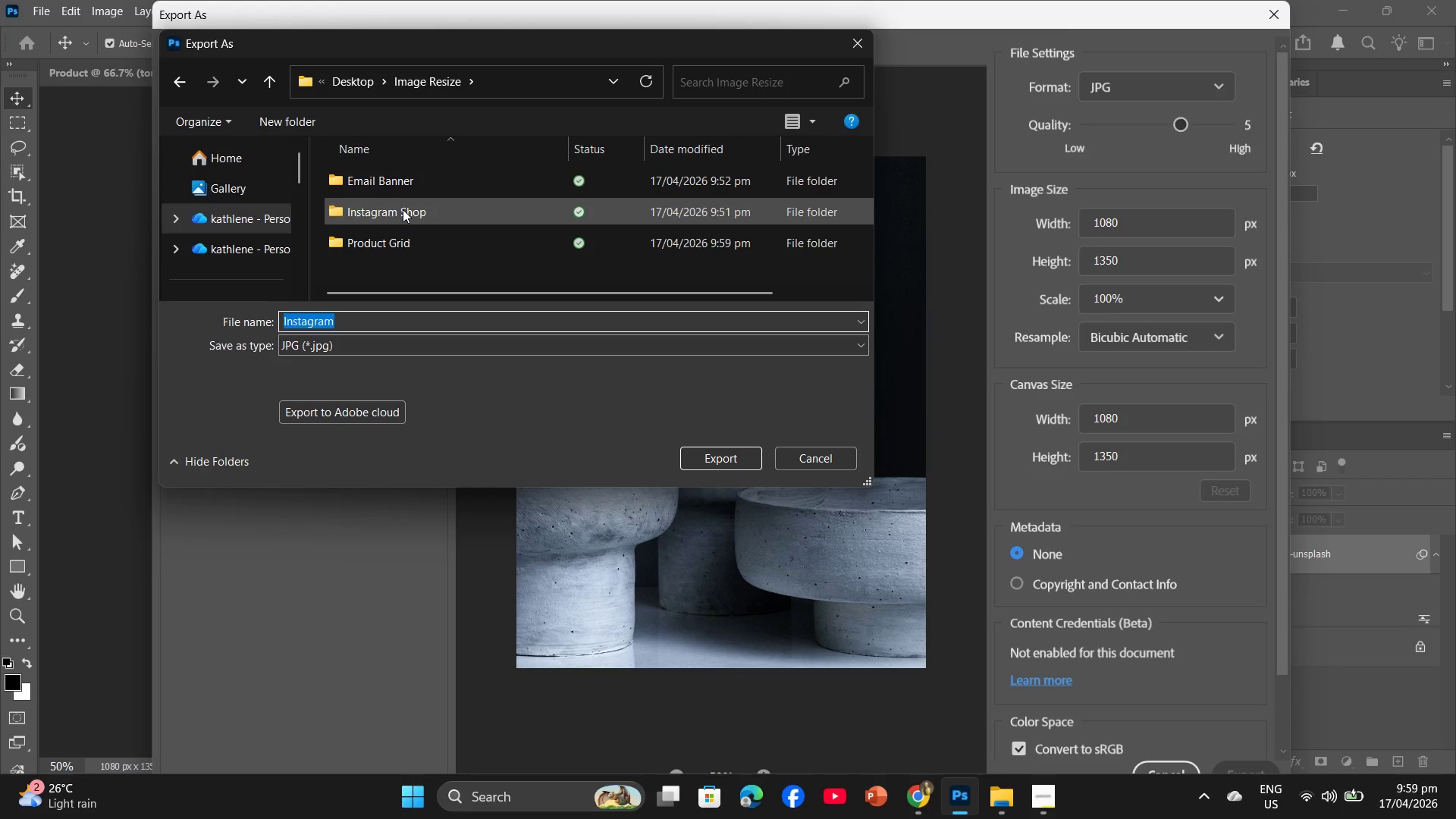 
double_click([403, 209])
 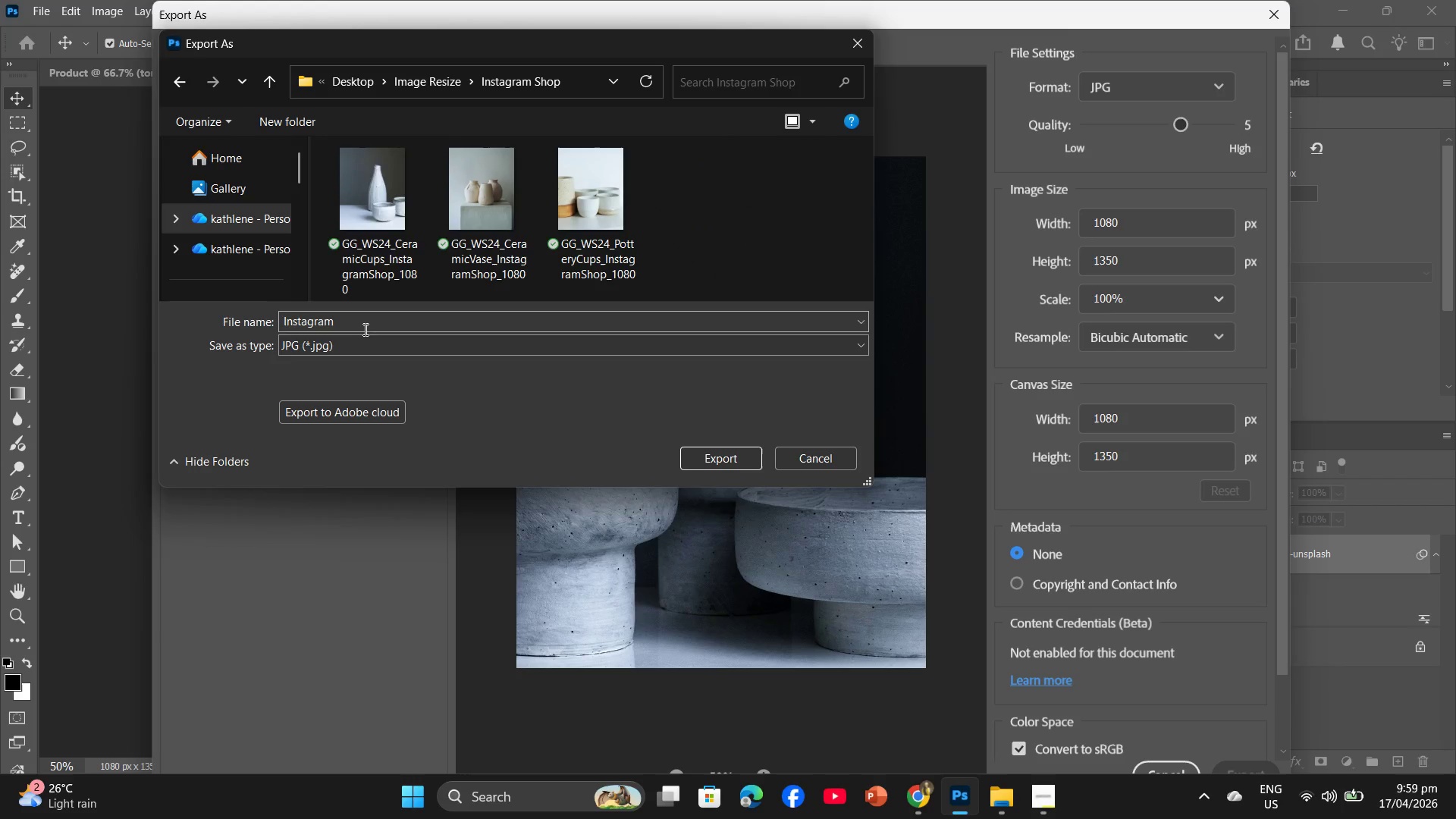 
left_click([356, 325])
 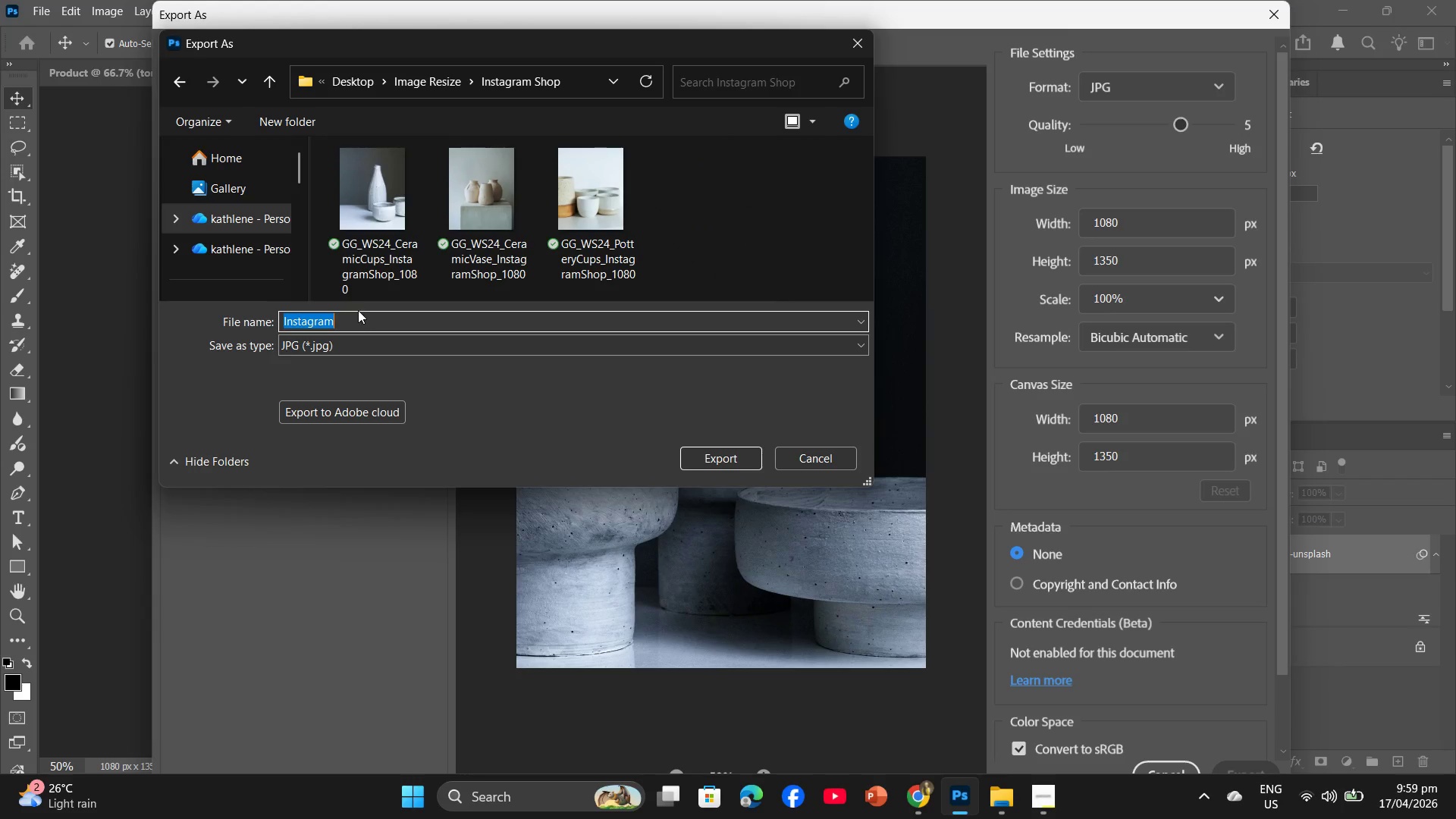 
key(Control+V)
 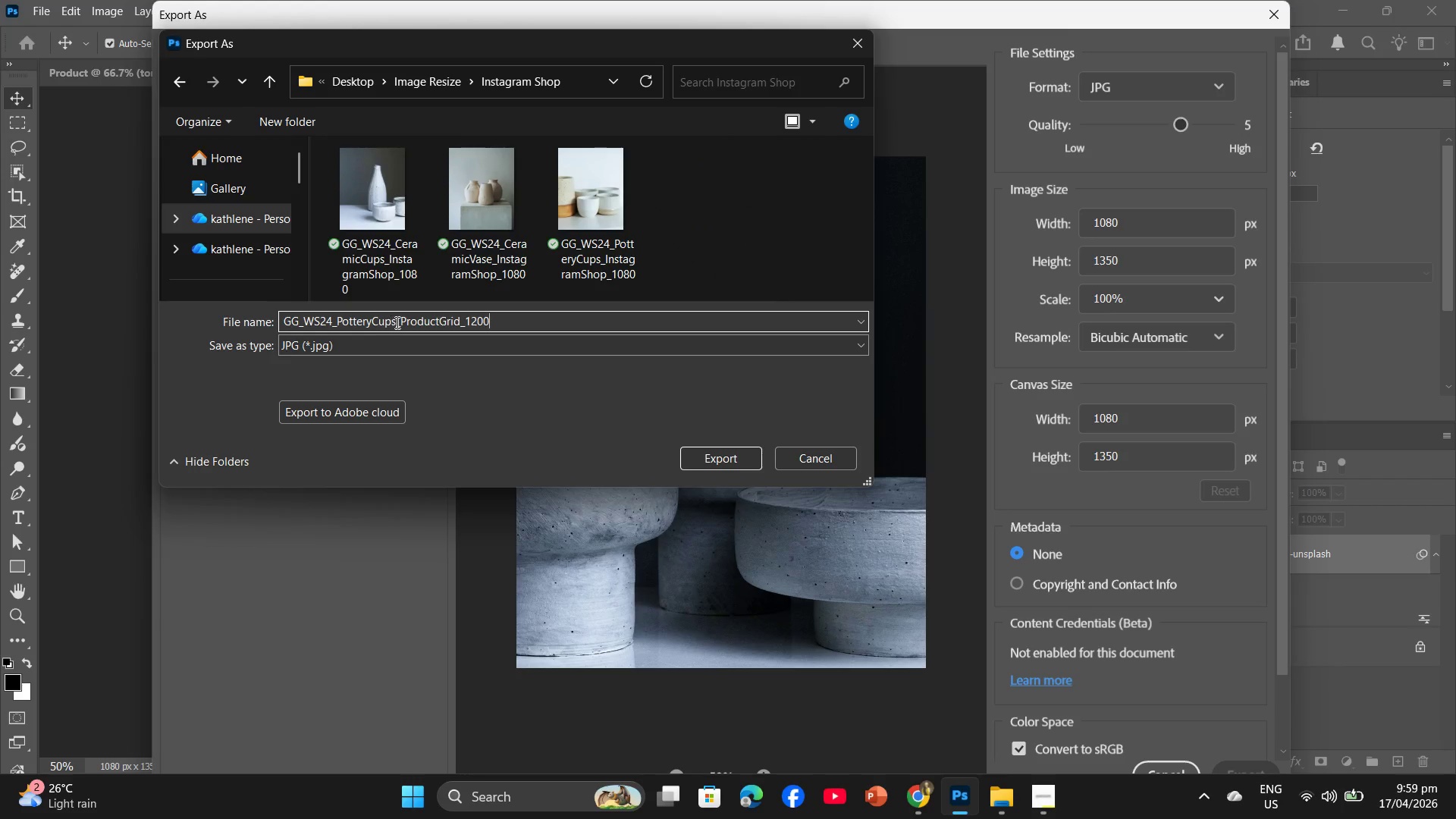 
left_click_drag(start_coordinate=[396, 322], to_coordinate=[338, 317])
 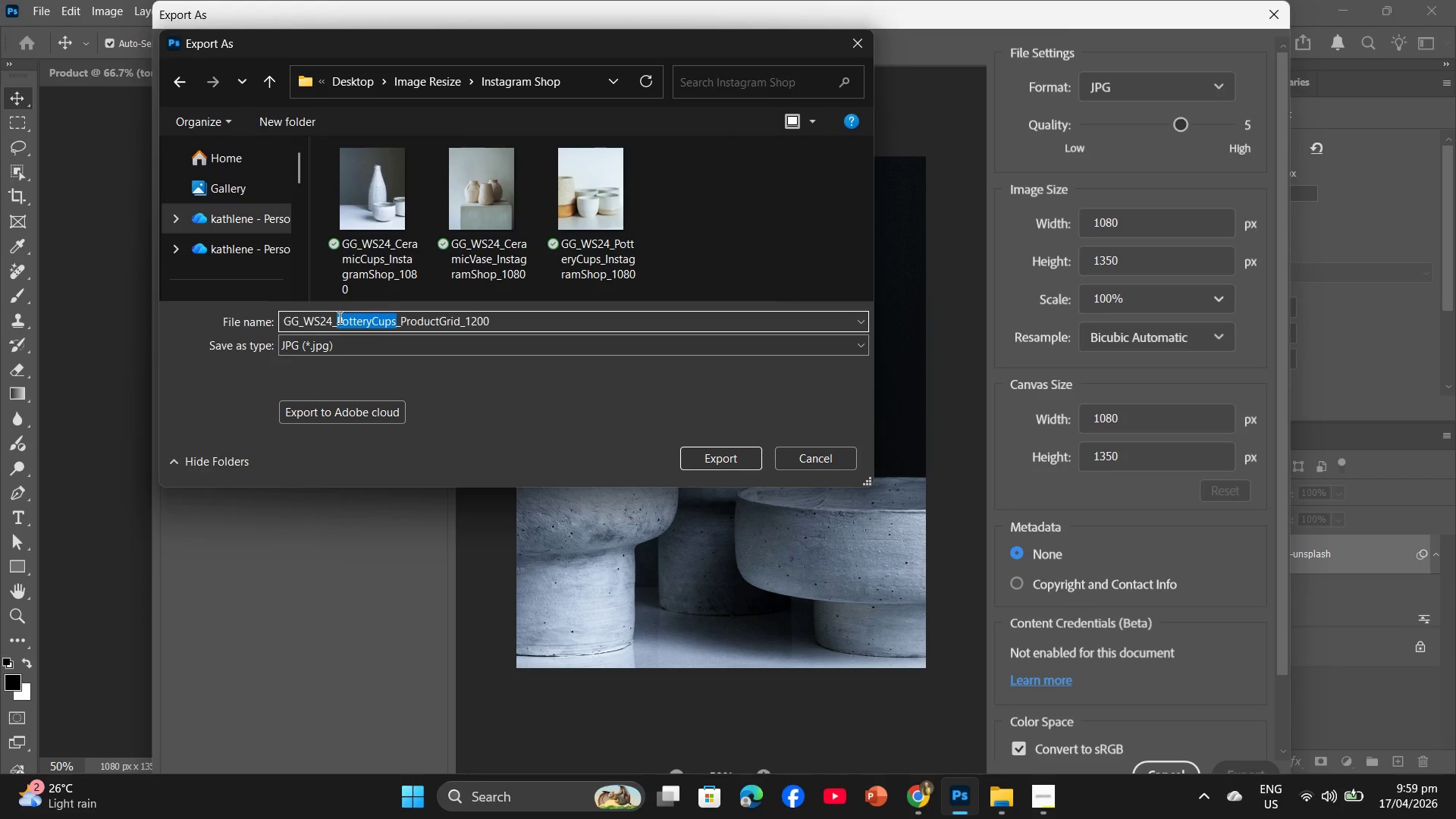 
type(CeramicBowls)
 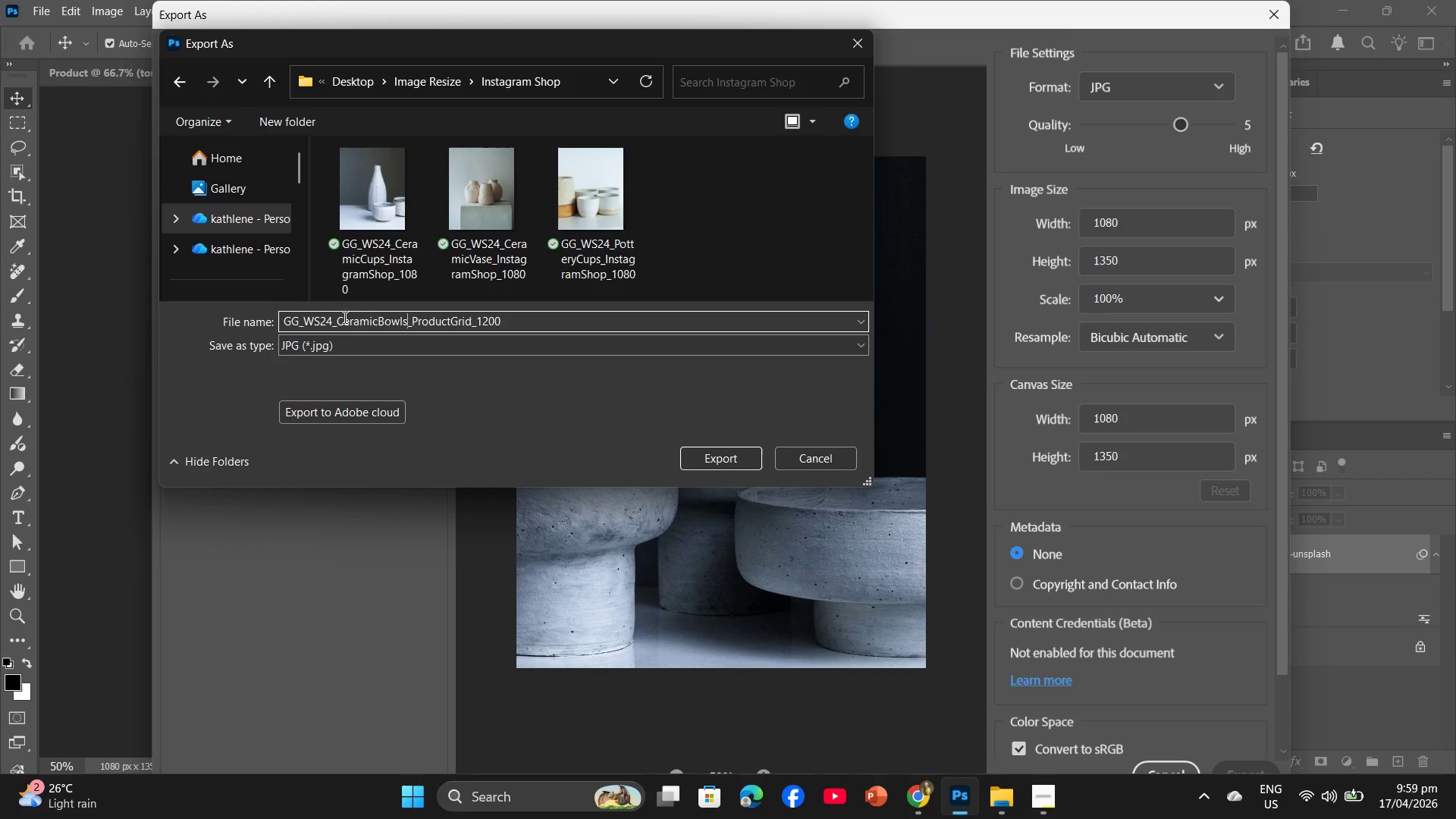 
wait(5.7)
 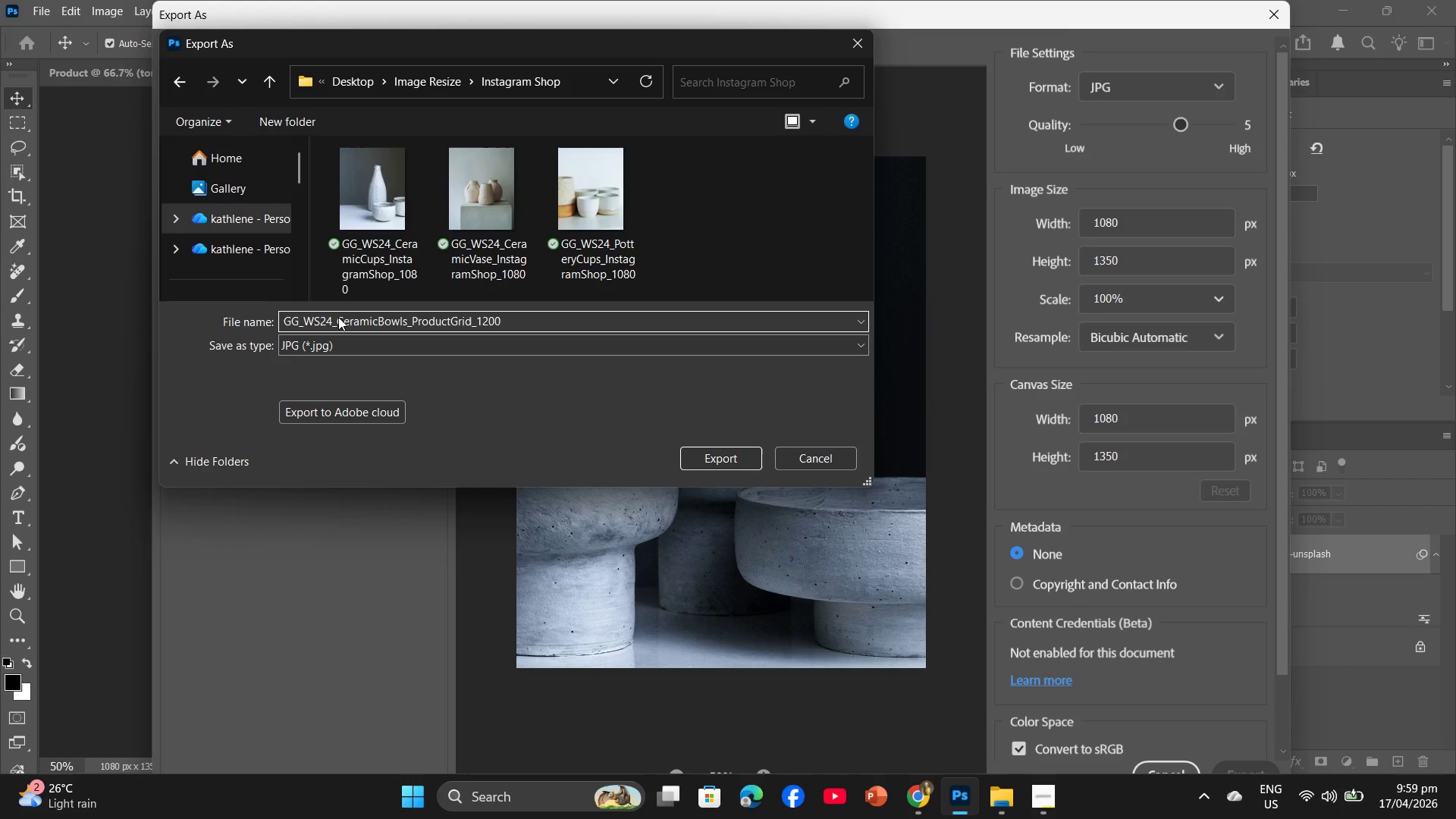 
left_click_drag(start_coordinate=[472, 321], to_coordinate=[410, 317])
 